 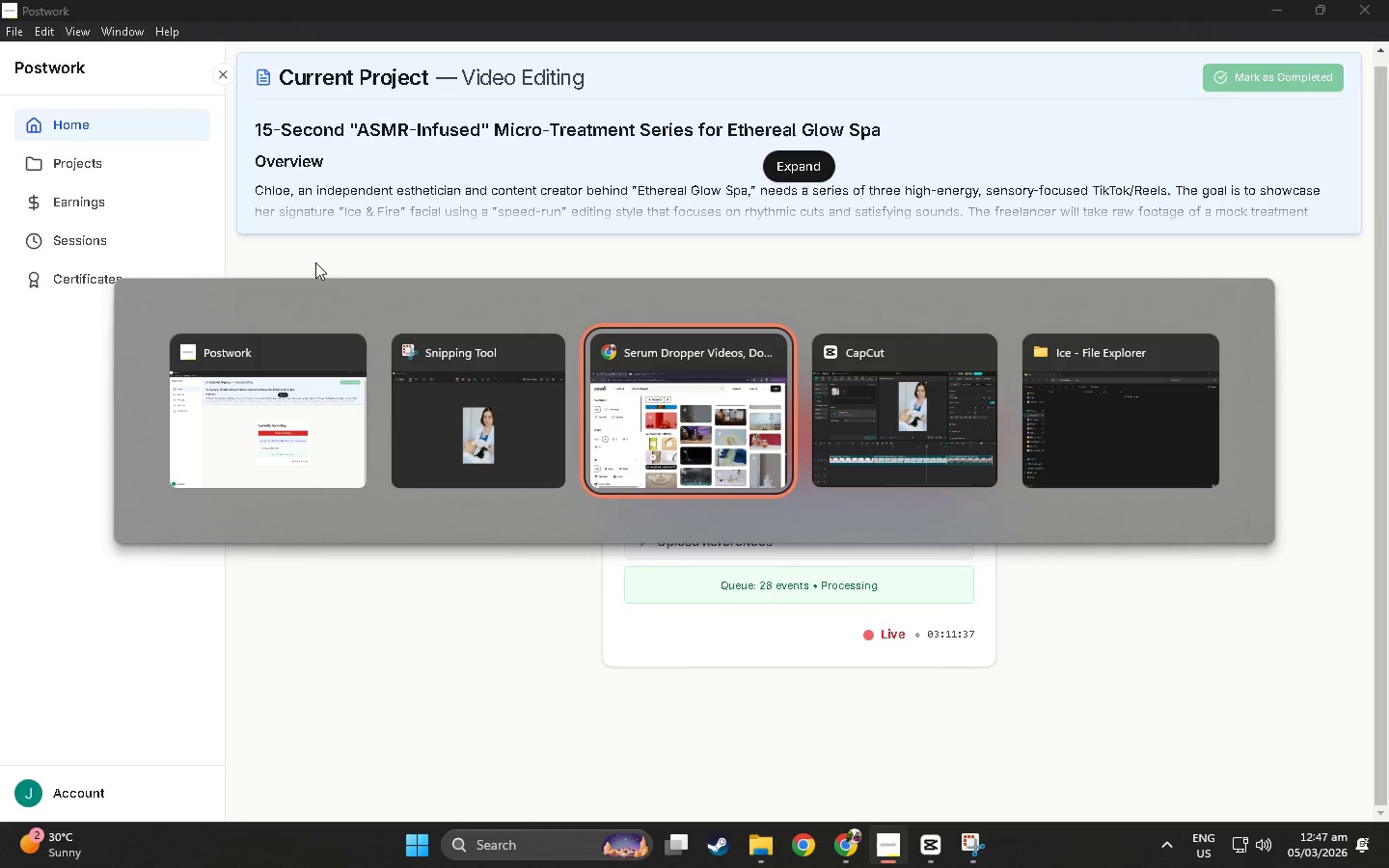 
key(Alt+Tab)
 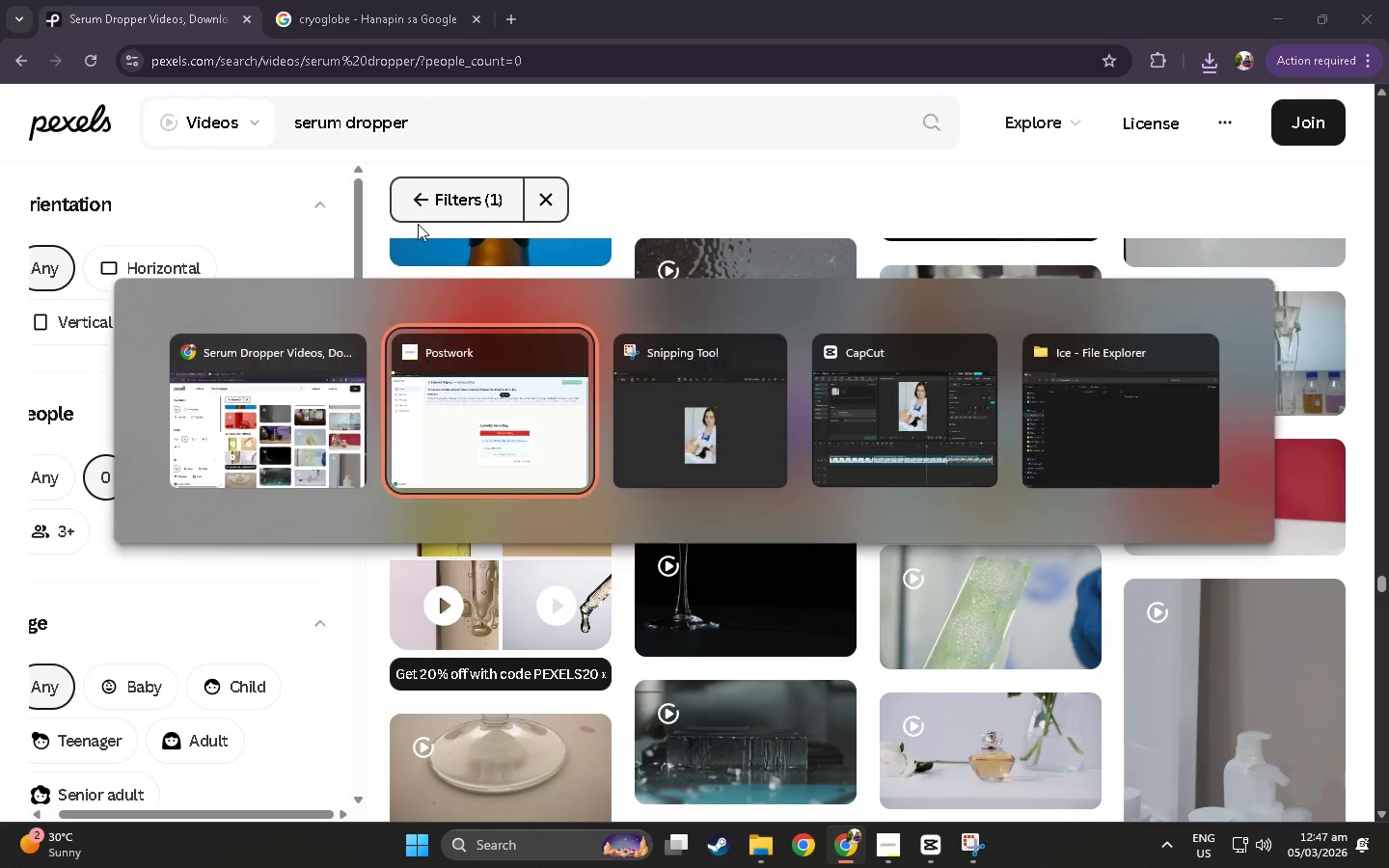 
key(Alt+Tab)
 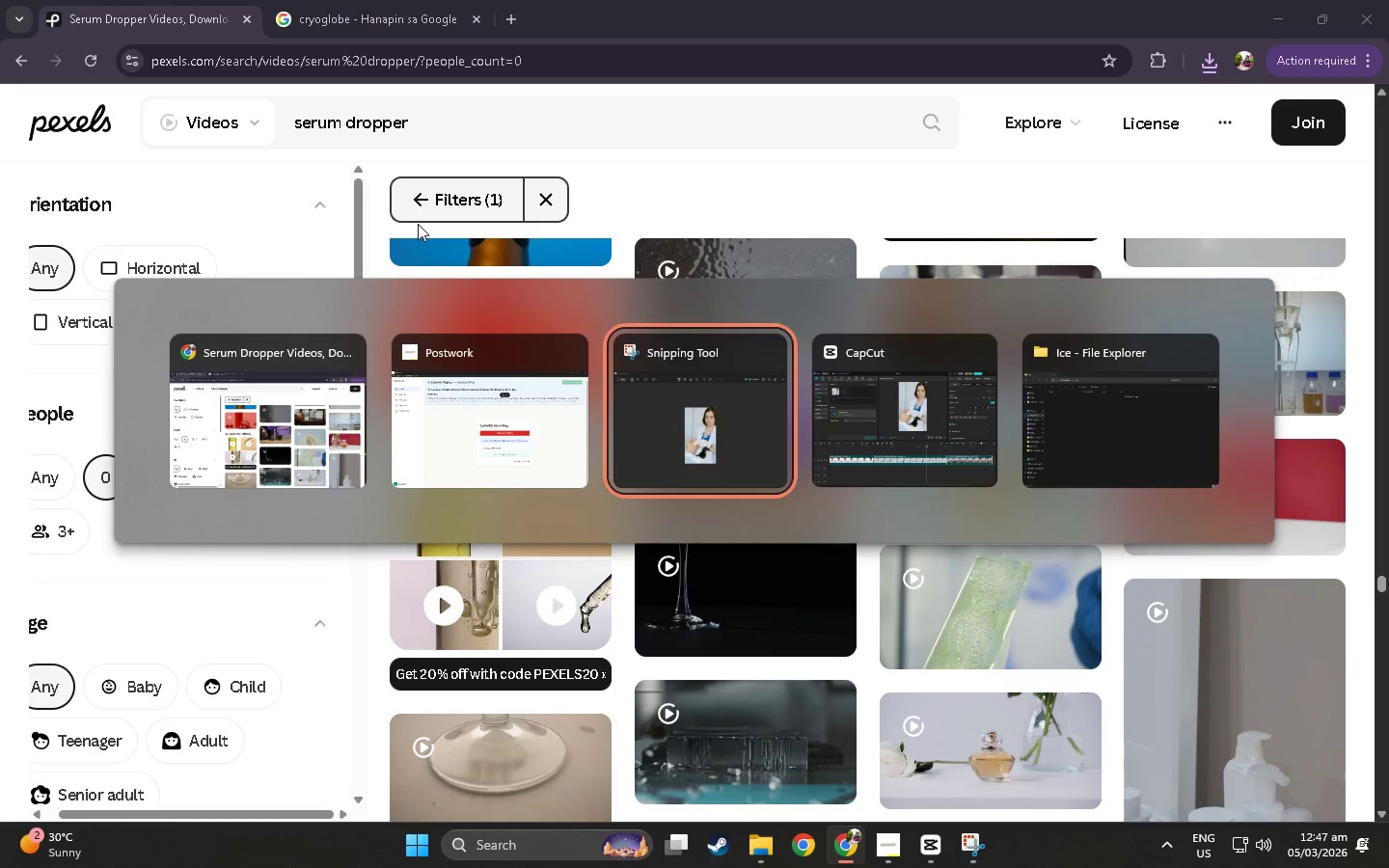 
key(Alt+Tab)
 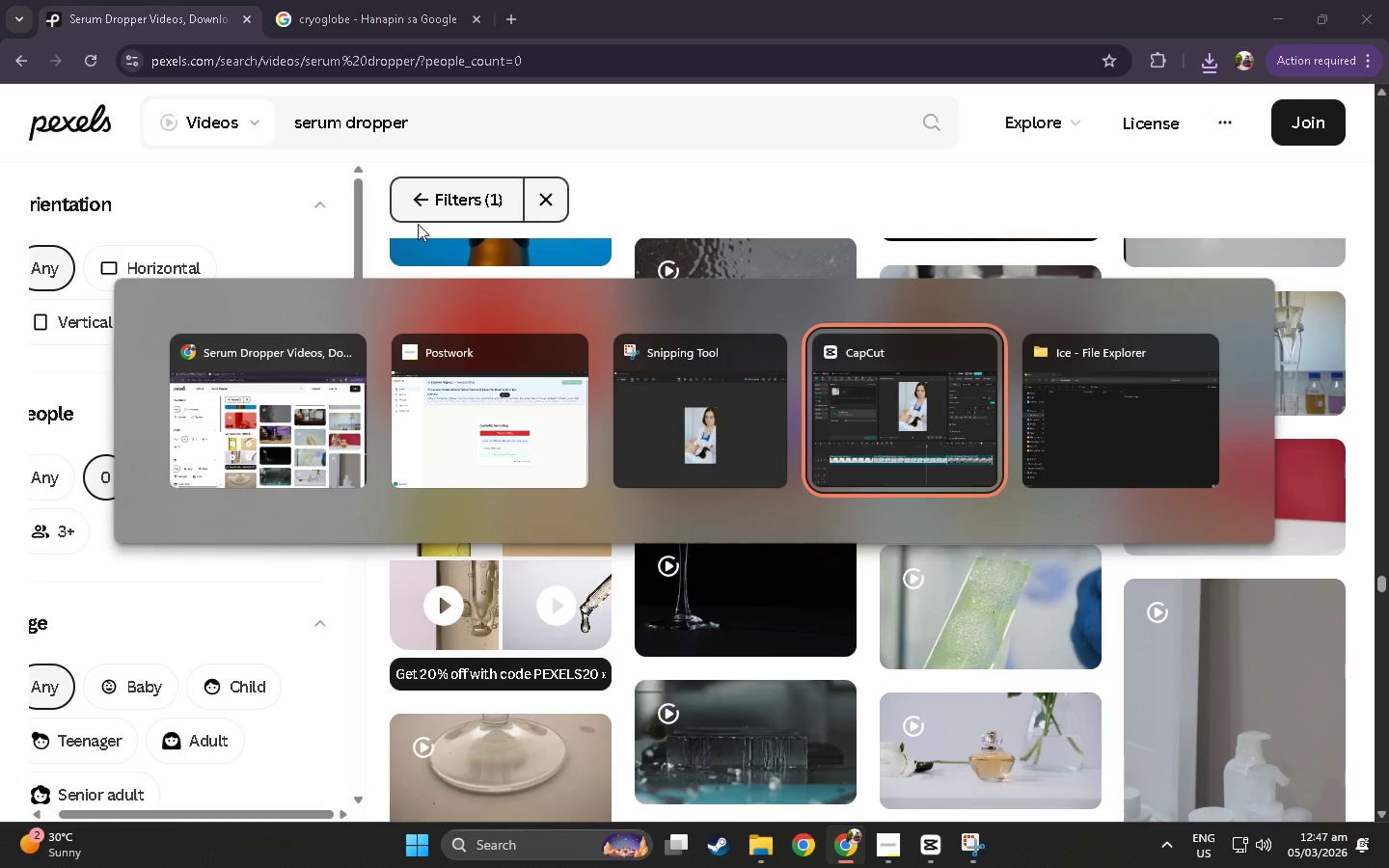 
key(Alt+Tab)
 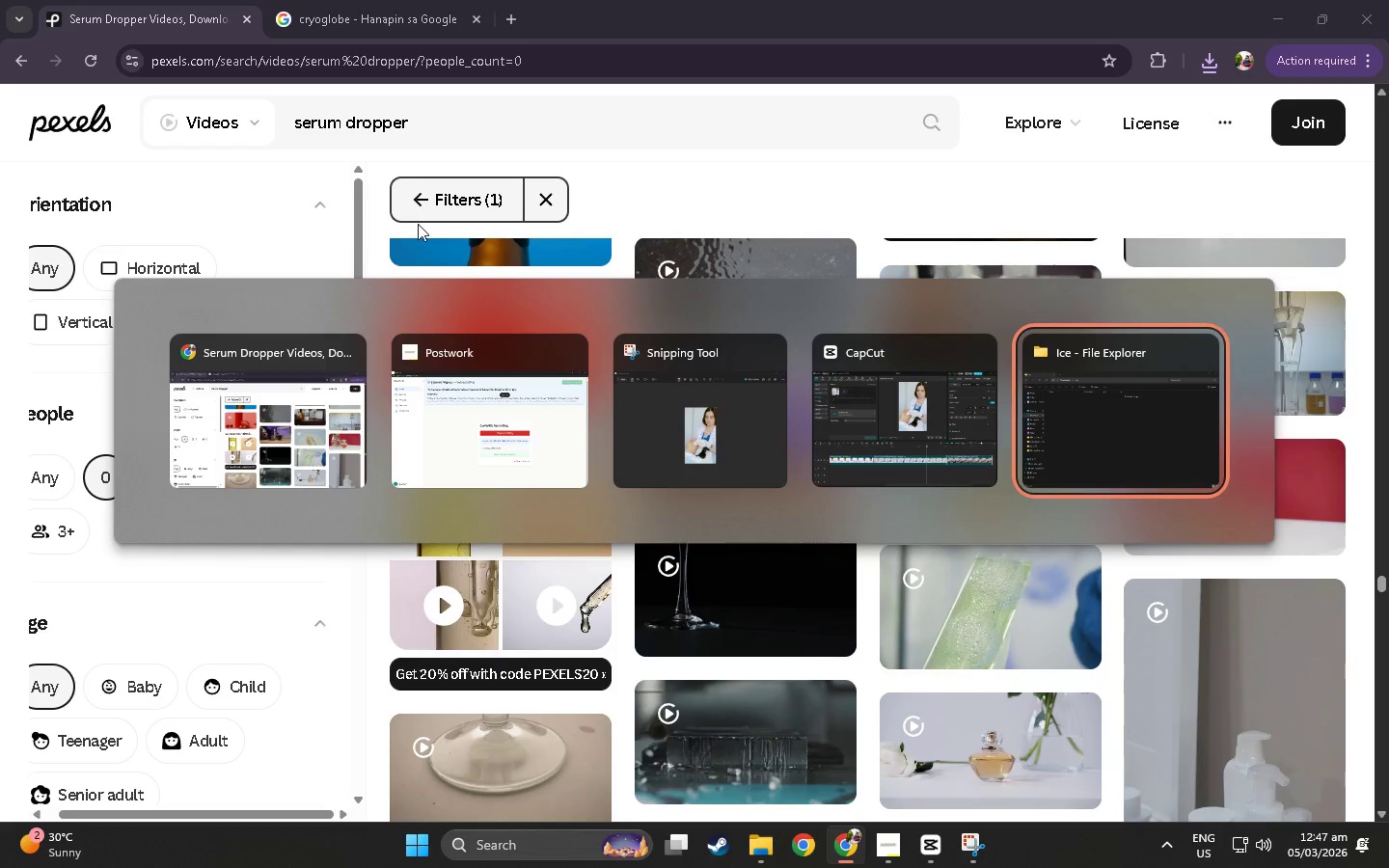 
key(Alt+Tab)
 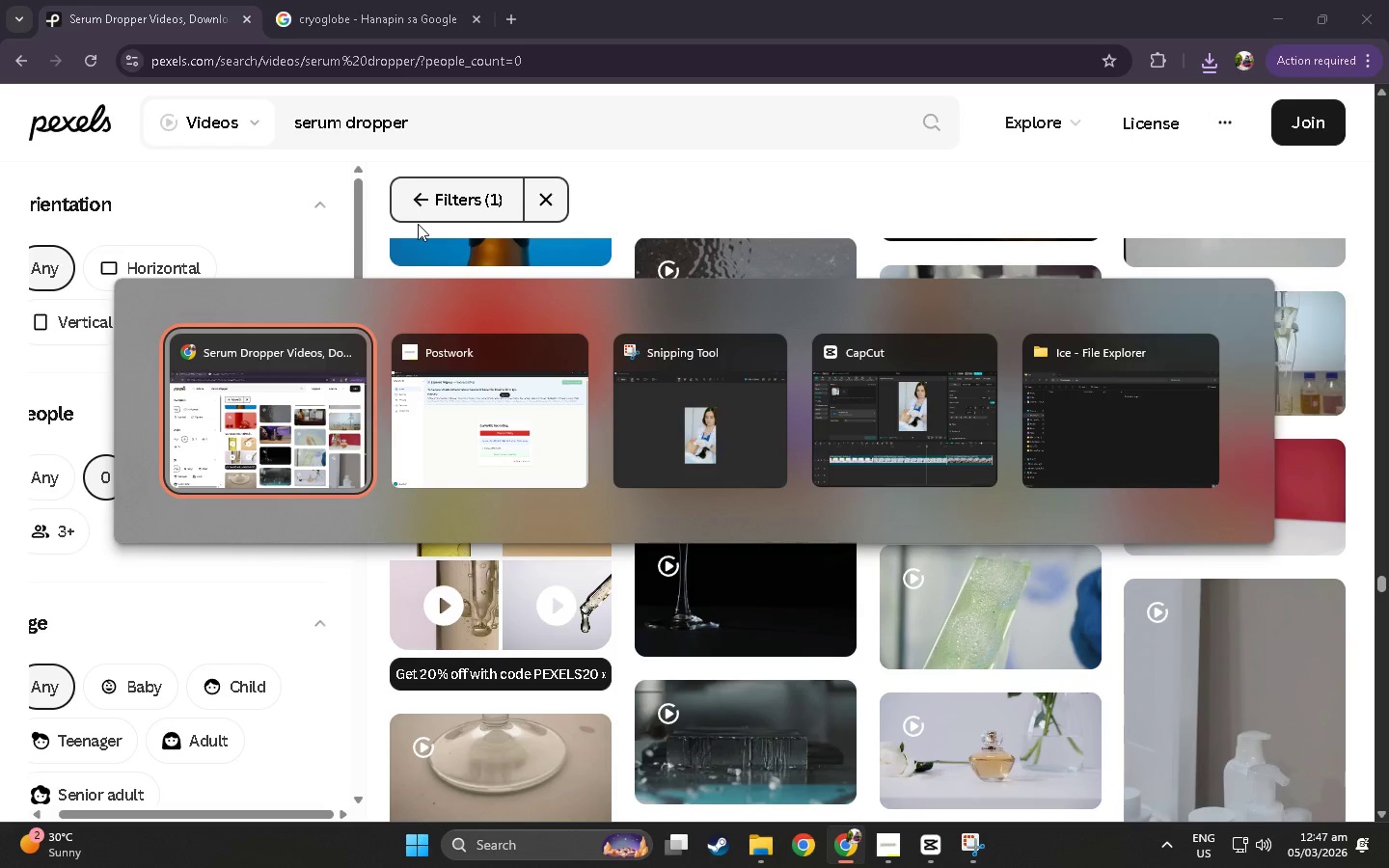 
key(Alt+Tab)
 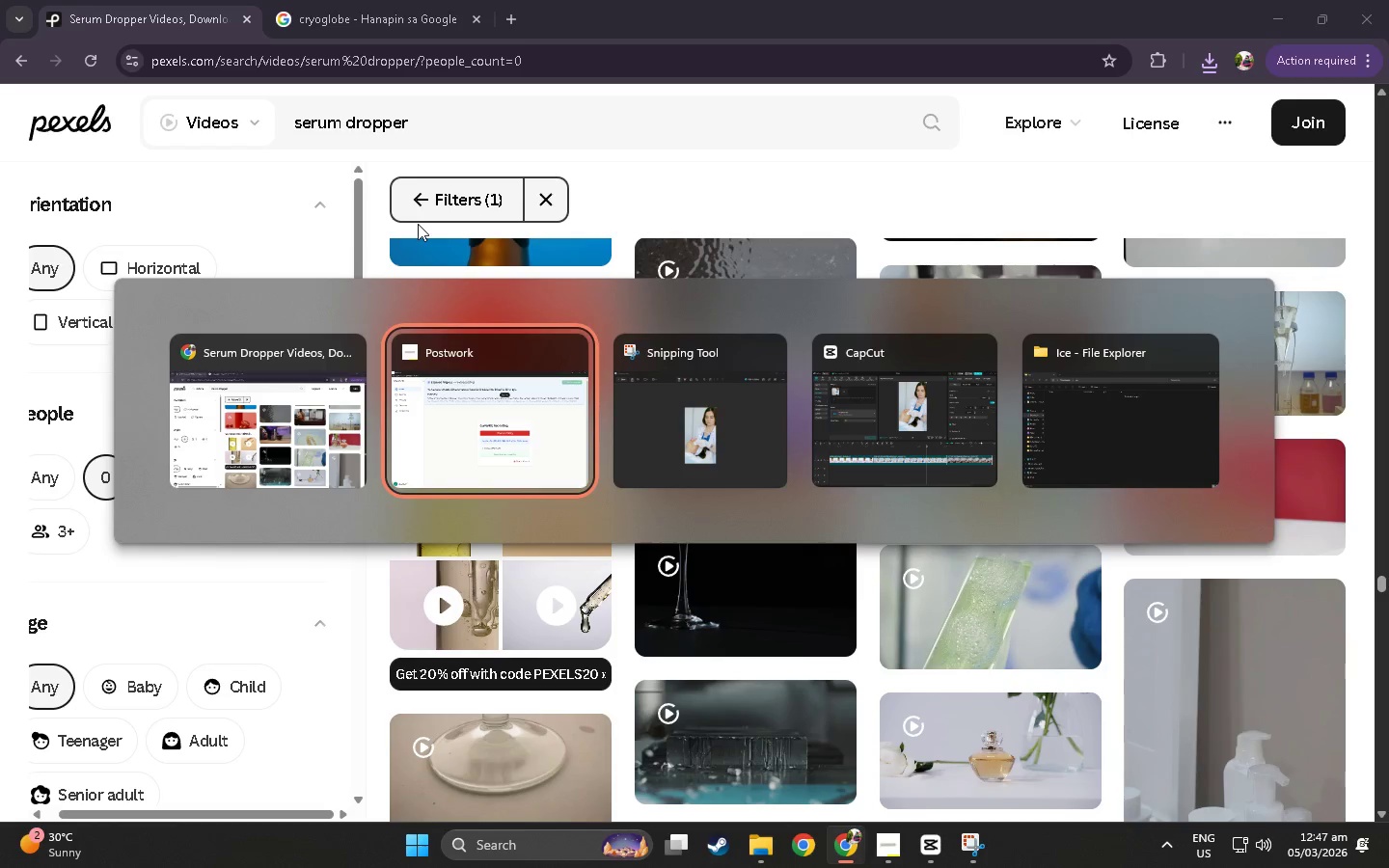 
key(Alt+Tab)
 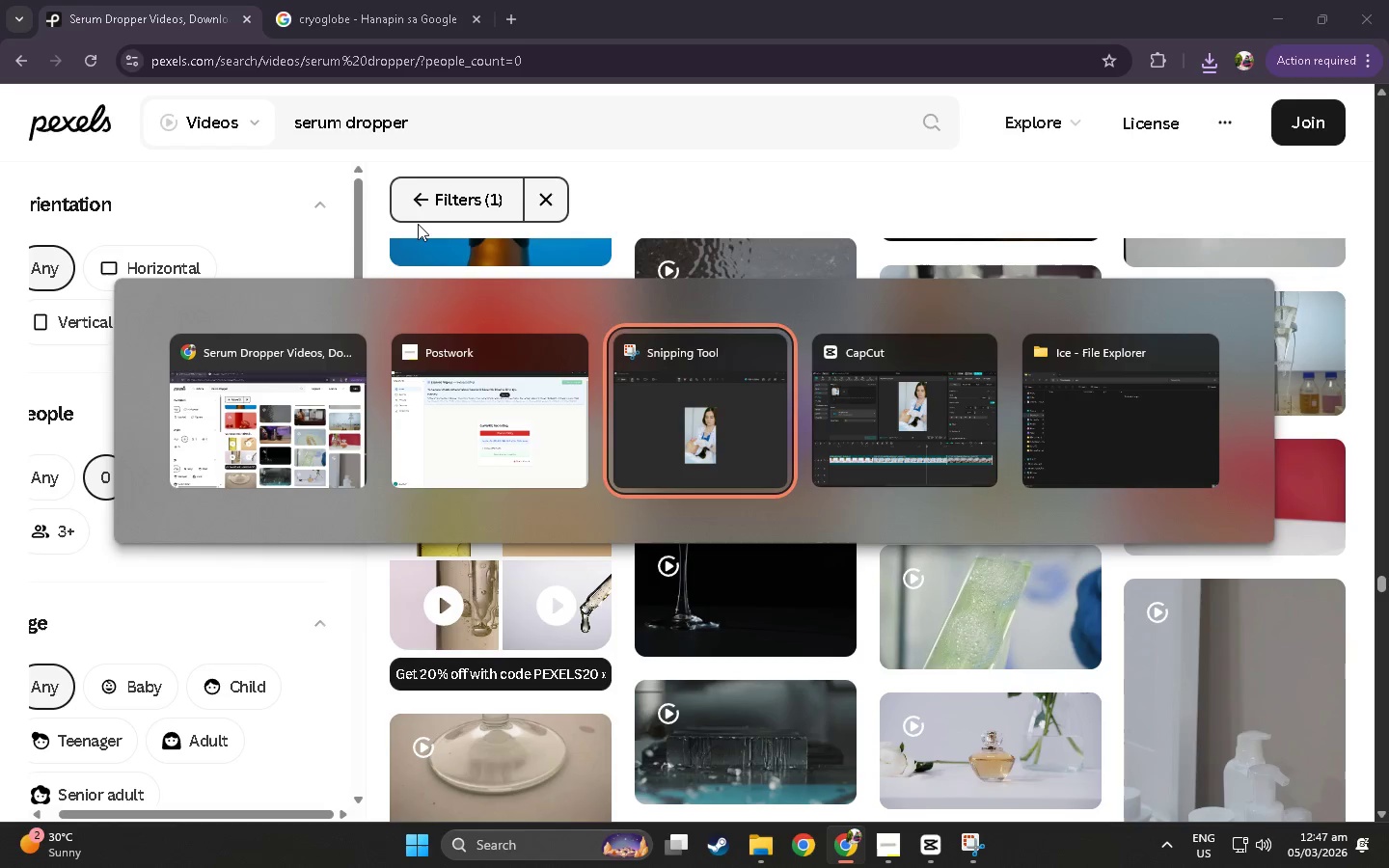 
key(Alt+Tab)
 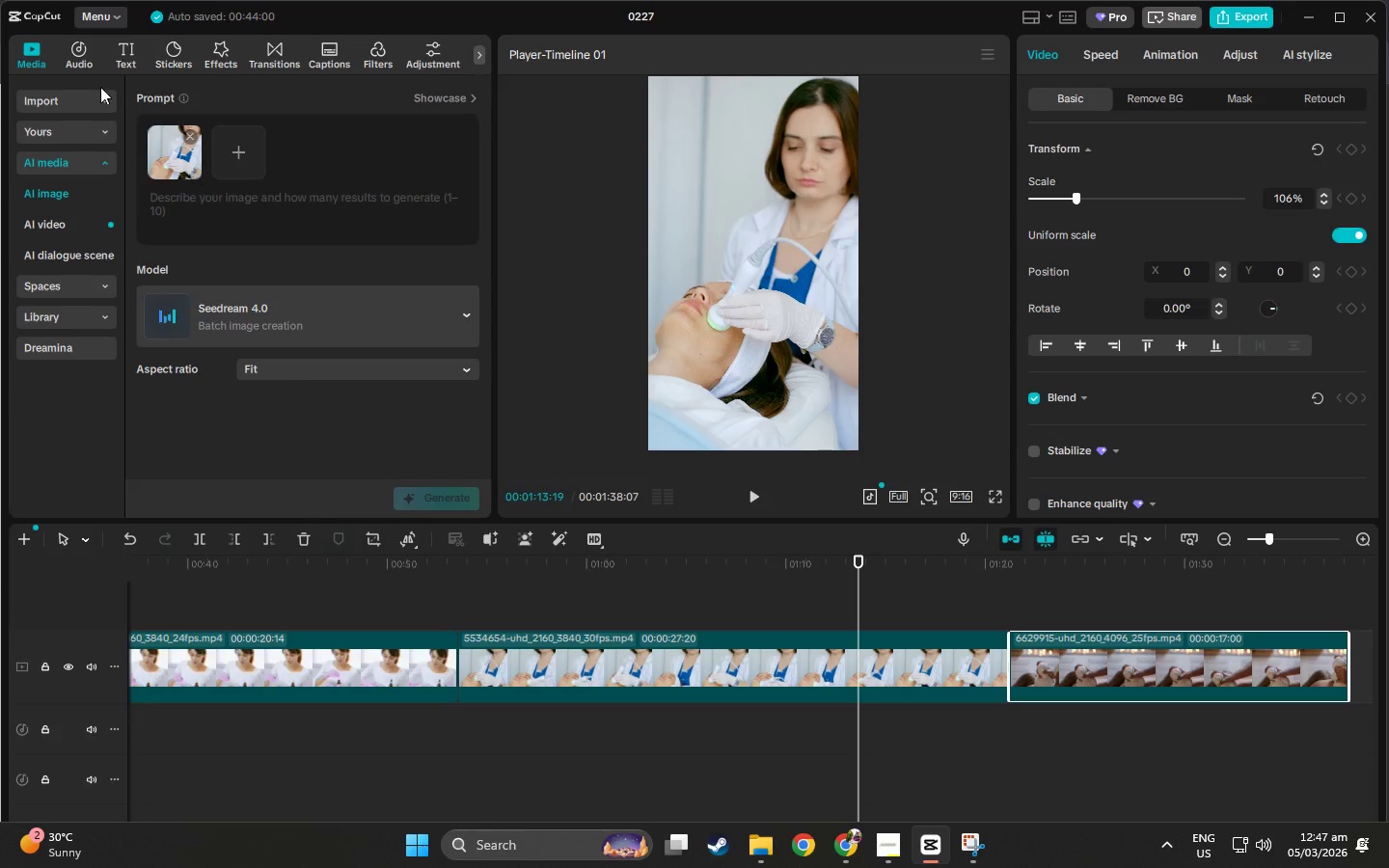 
left_click([243, 147])
 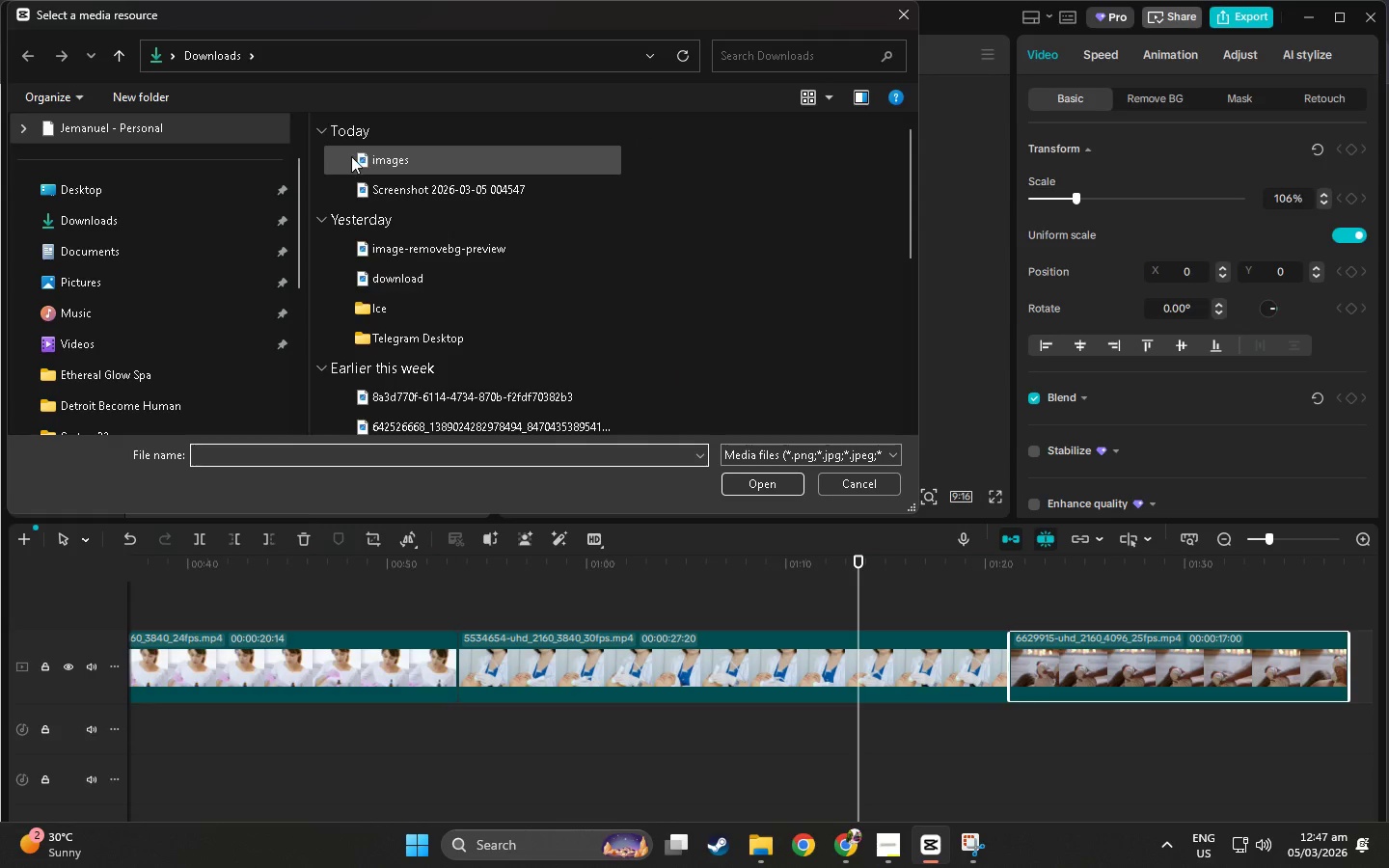 
double_click([354, 155])
 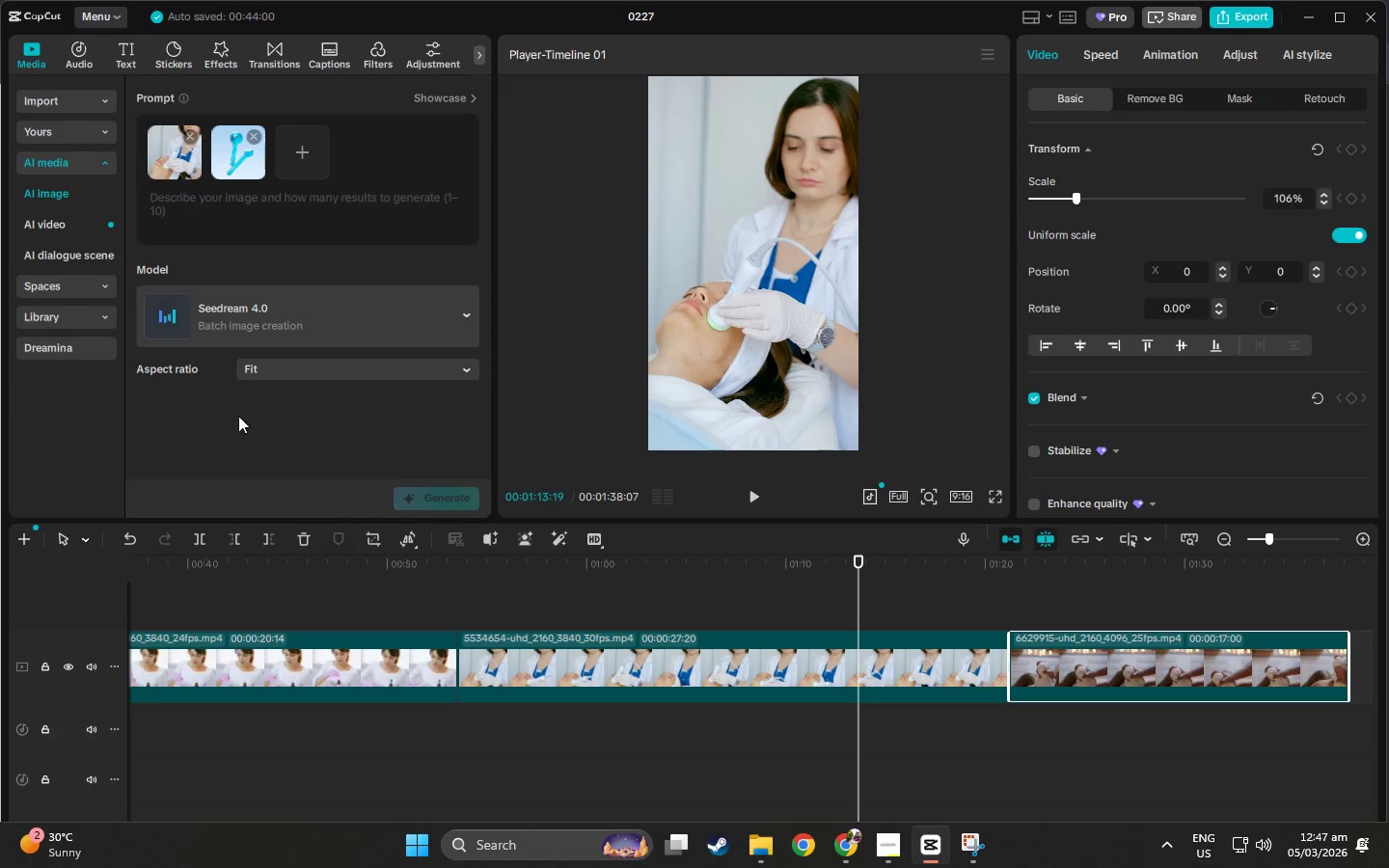 
wait(11.72)
 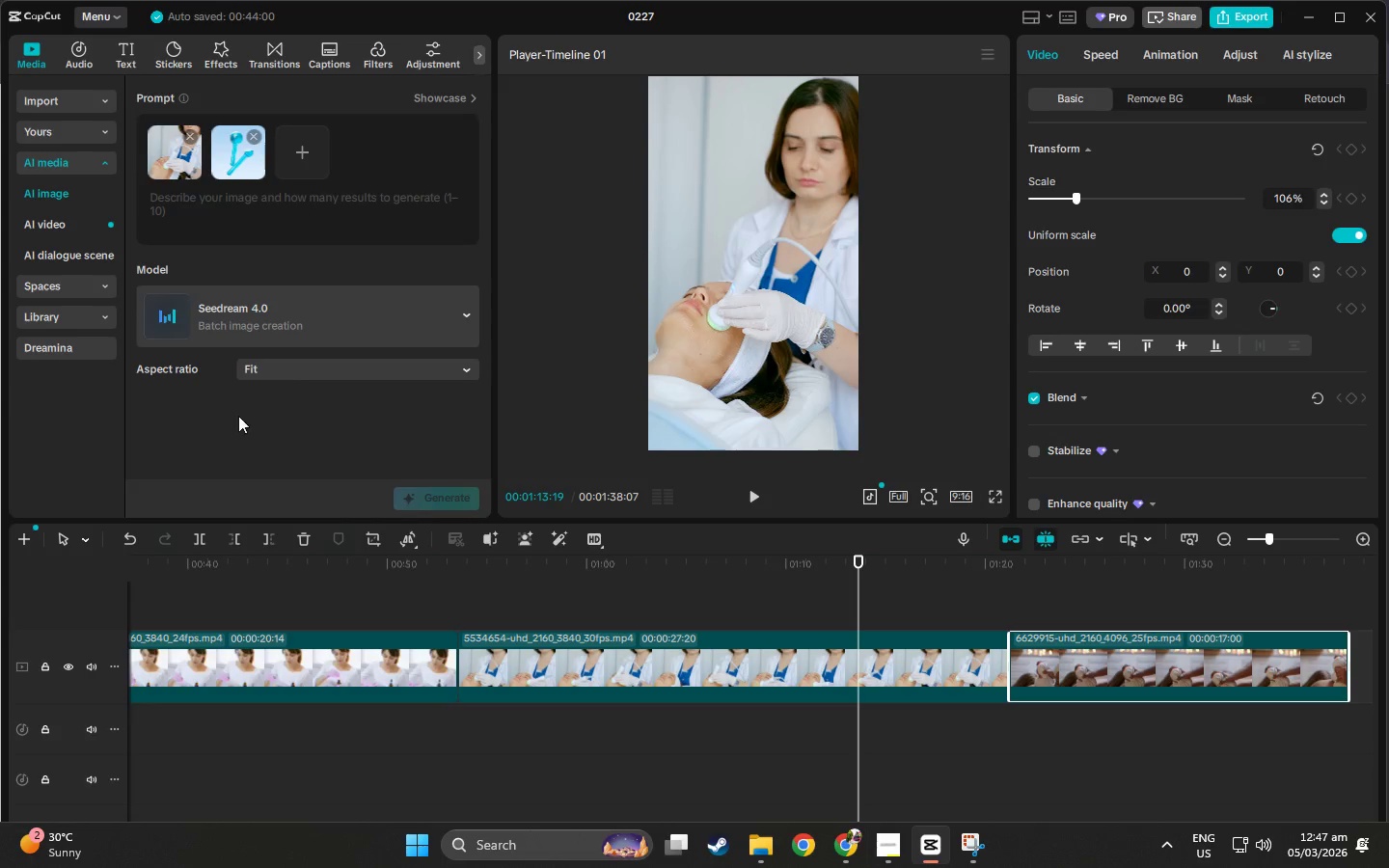 
left_click([1037, 669])
 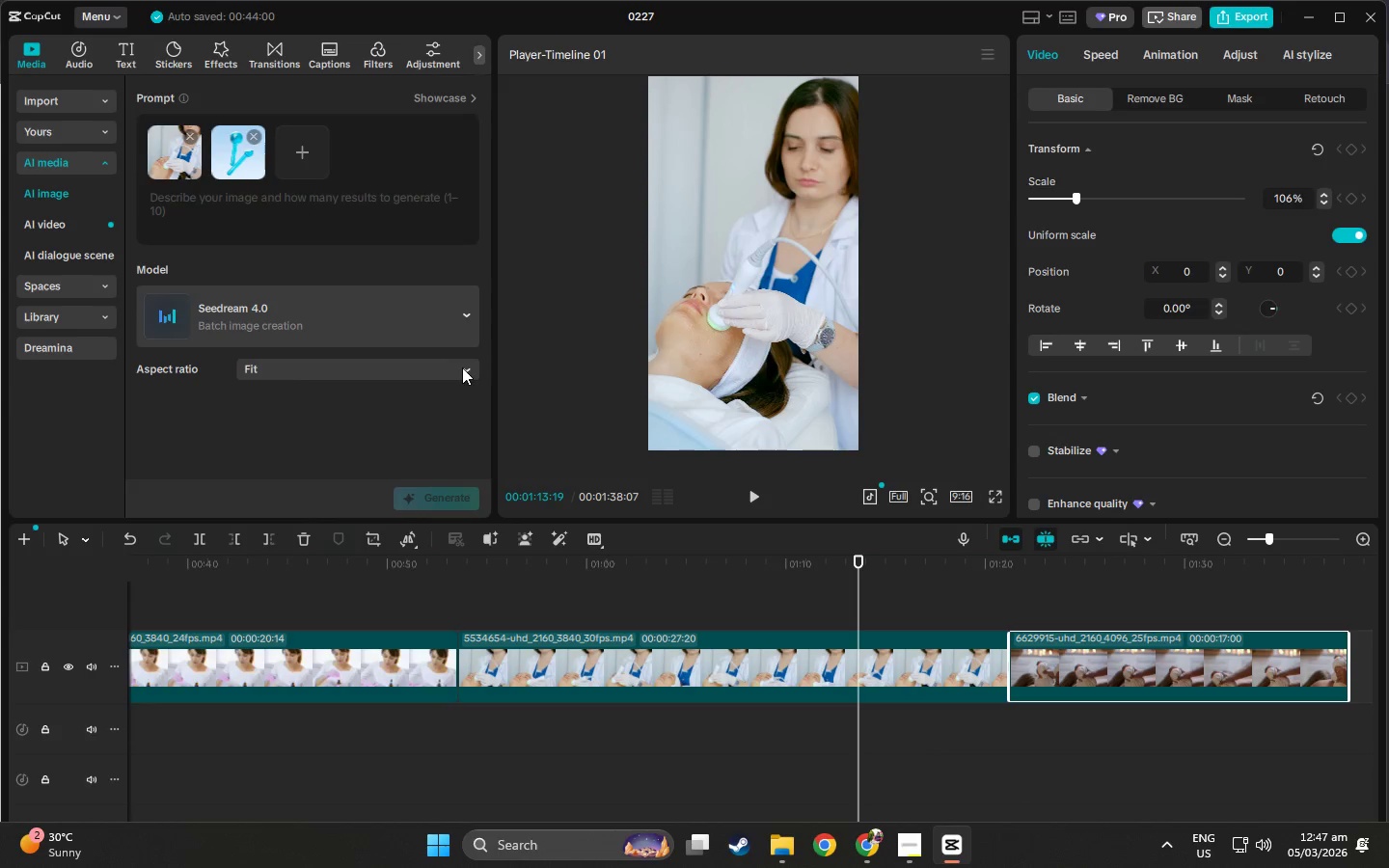 
left_click([462, 367])
 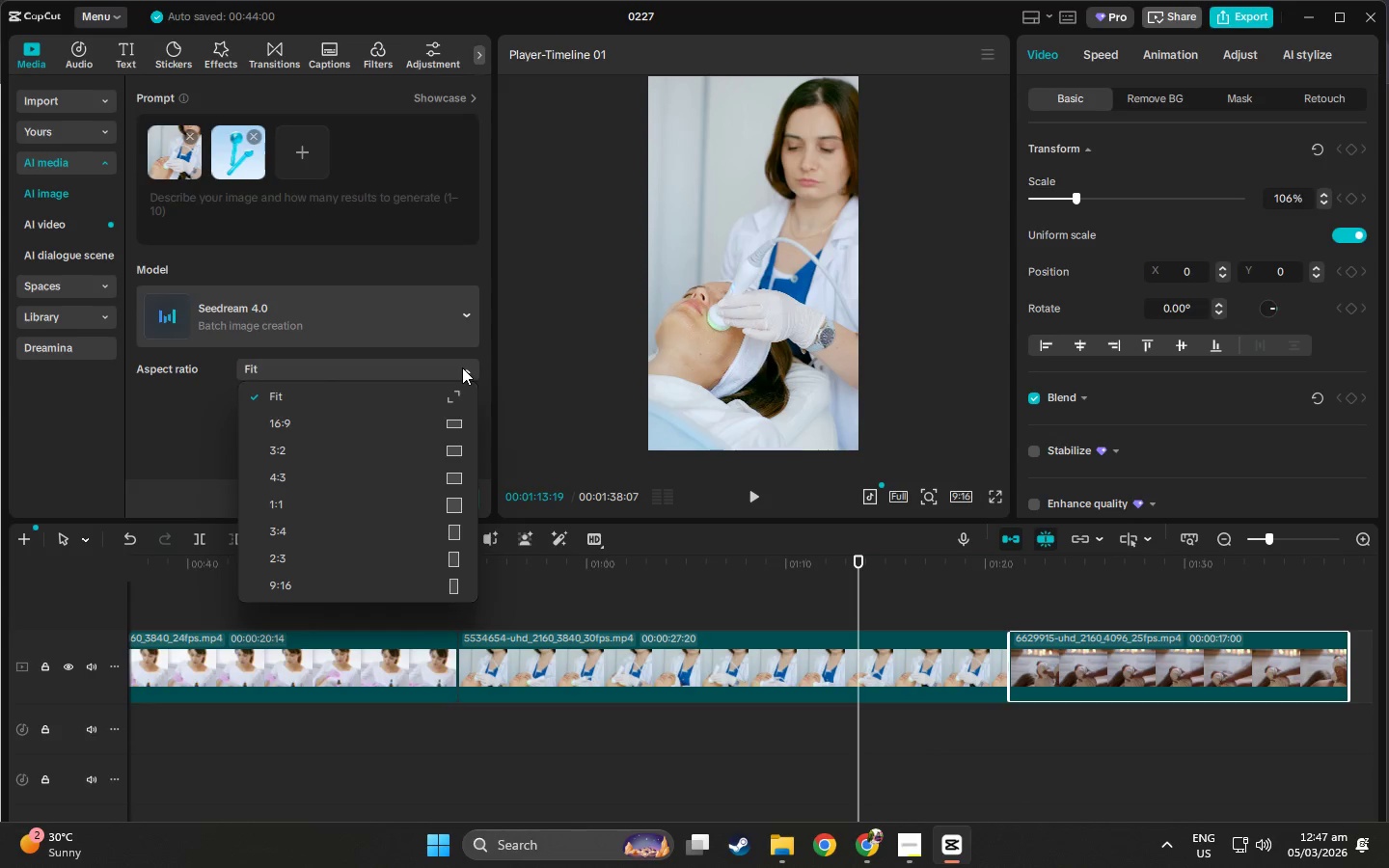 
left_click([462, 367])
 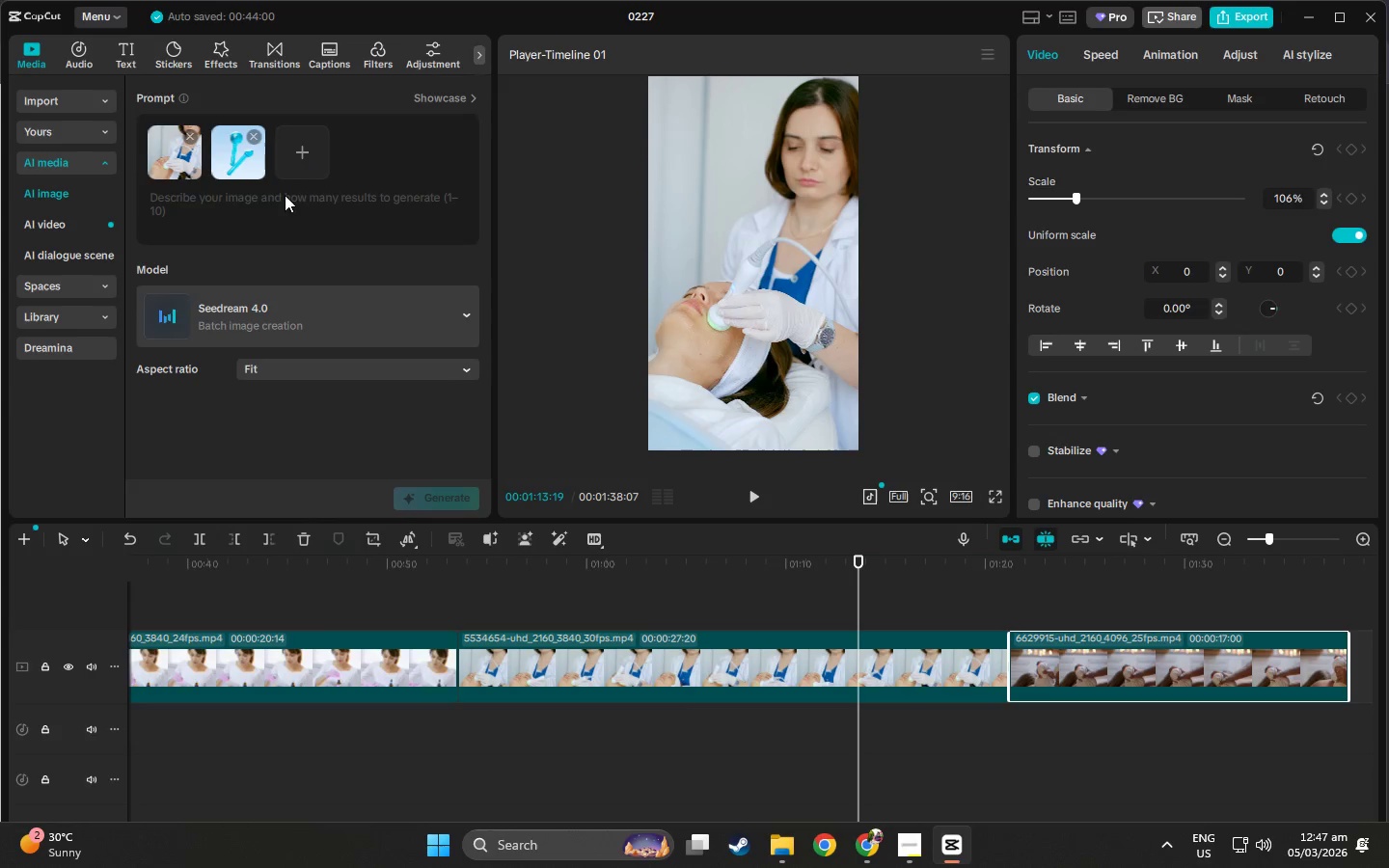 
left_click([220, 200])
 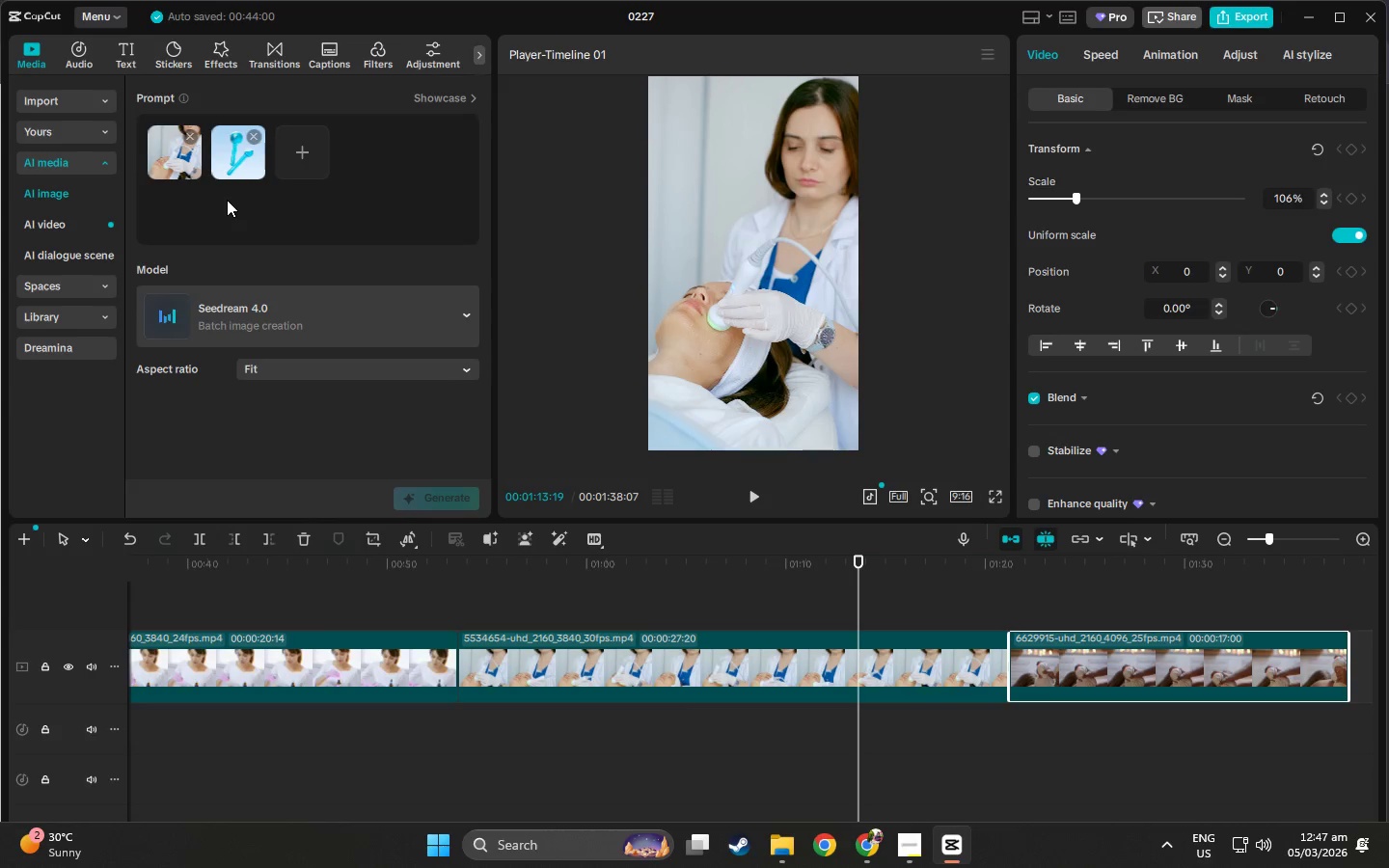 
type(Gen)
key(Backspace)
key(Backspace)
key(Backspace)
type(Replace the dermn)
key(Backspace)
key(Backspace)
type(matologist )
 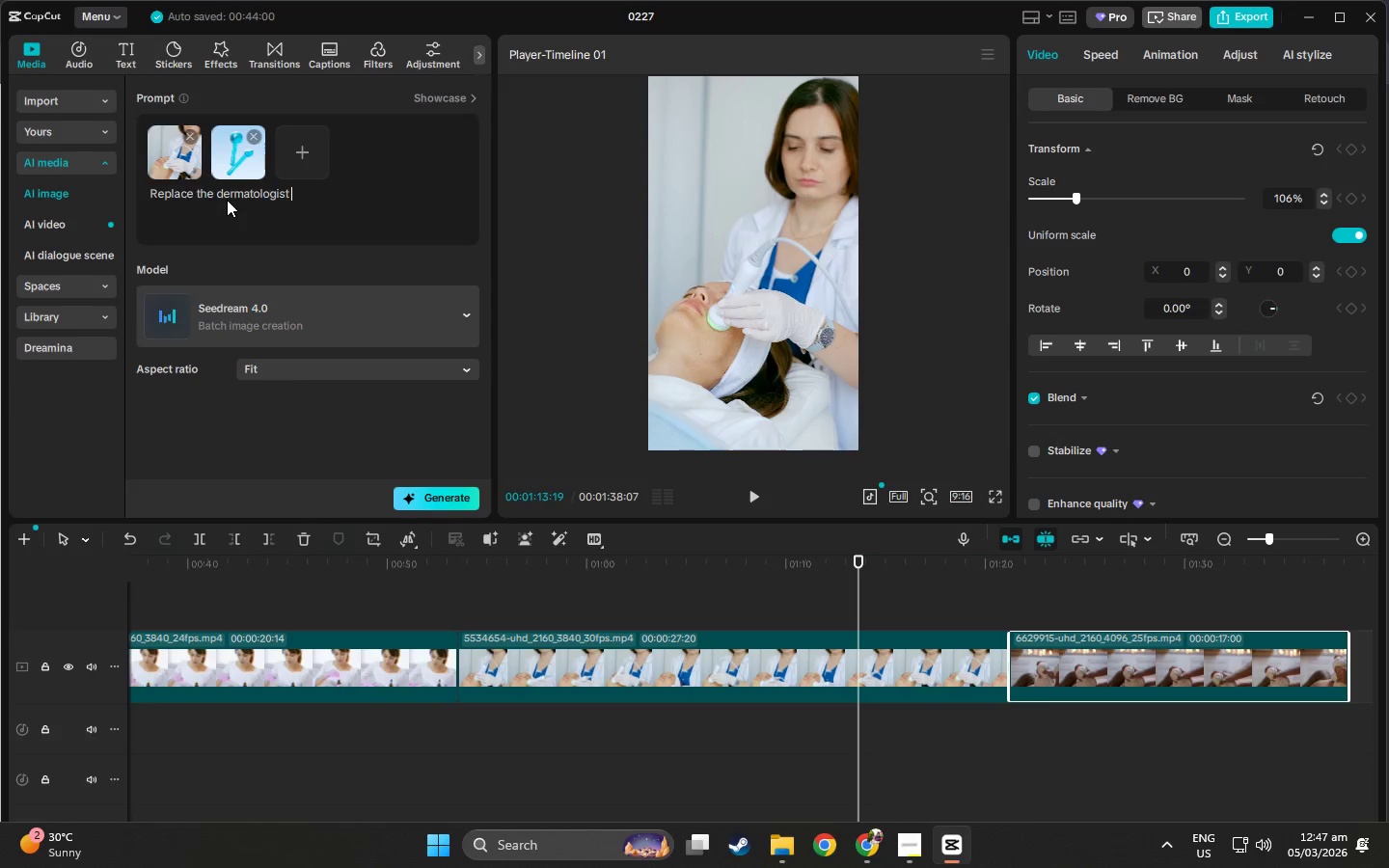 
wait(5.72)
 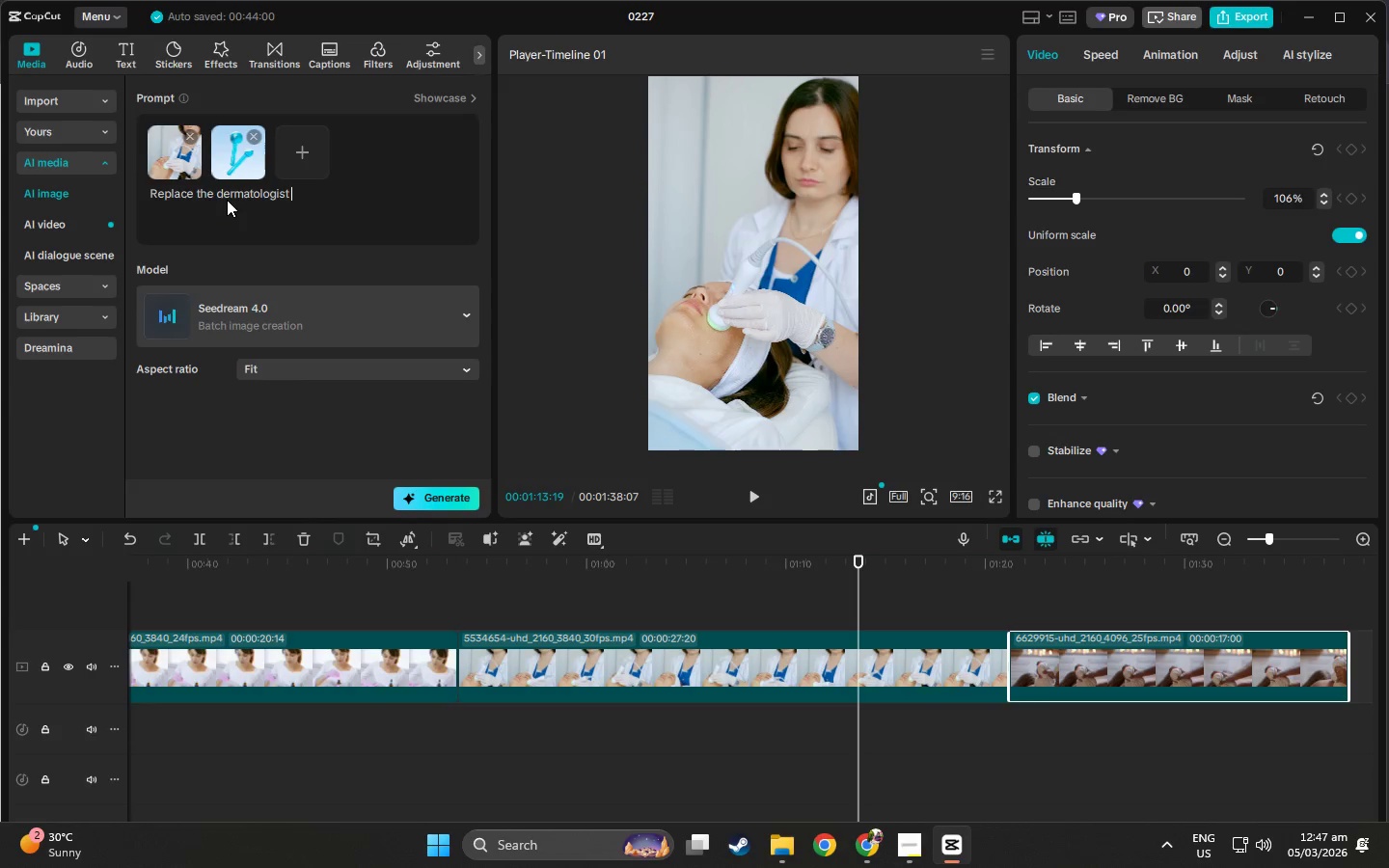 
type(holding )
 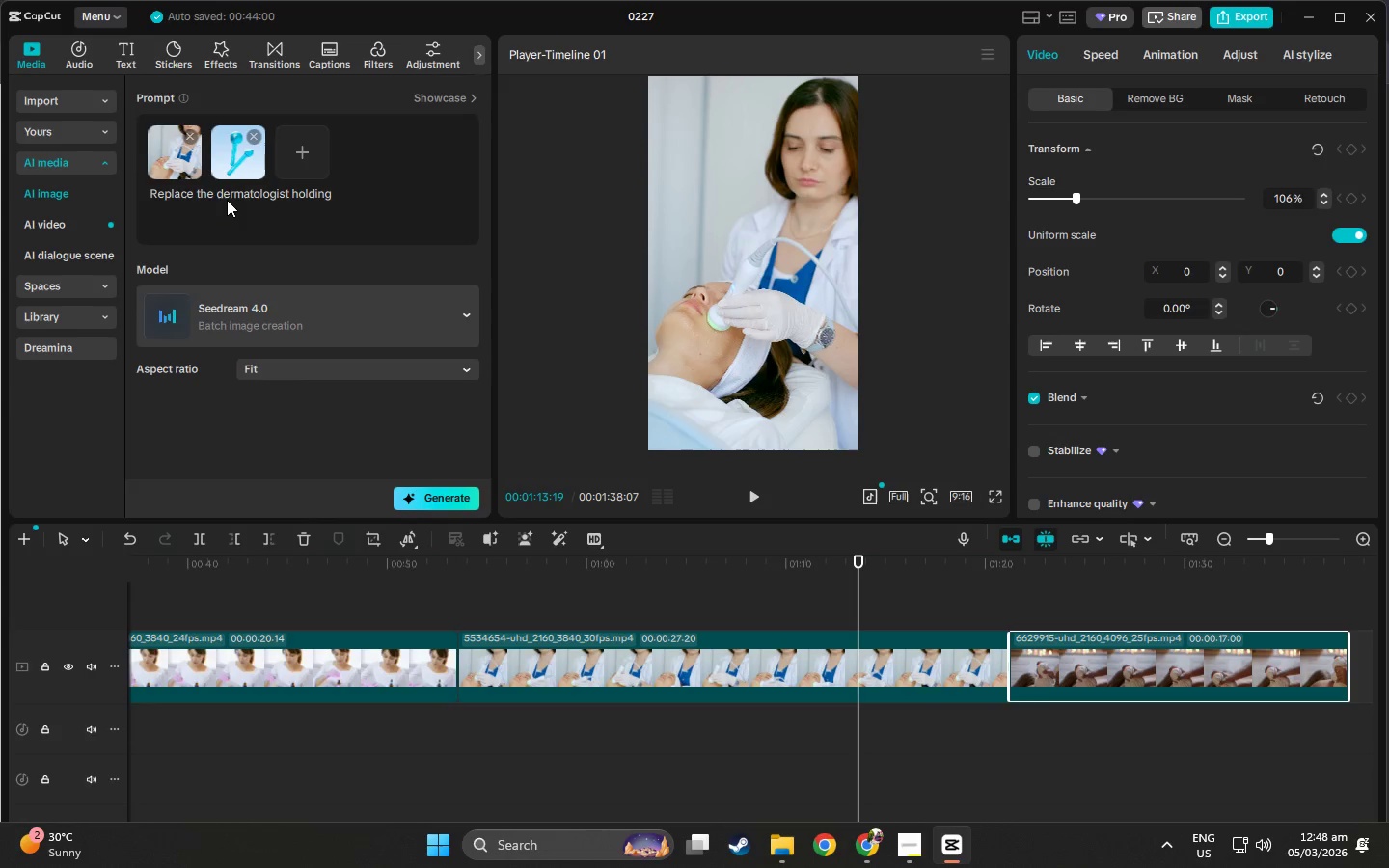 
type(item with the cryo globv)
key(Backspace)
type(e)
 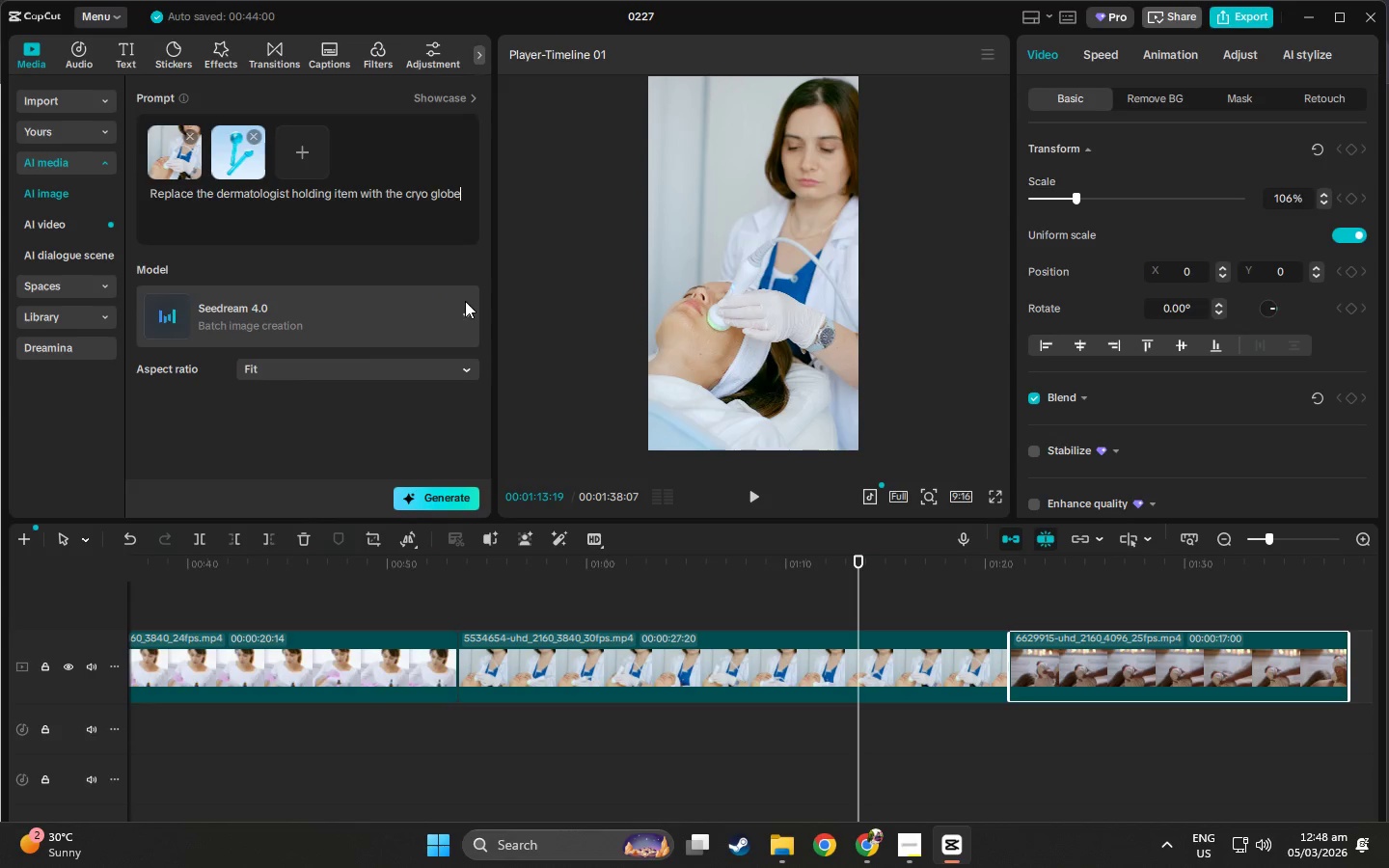 
double_click([465, 314])
 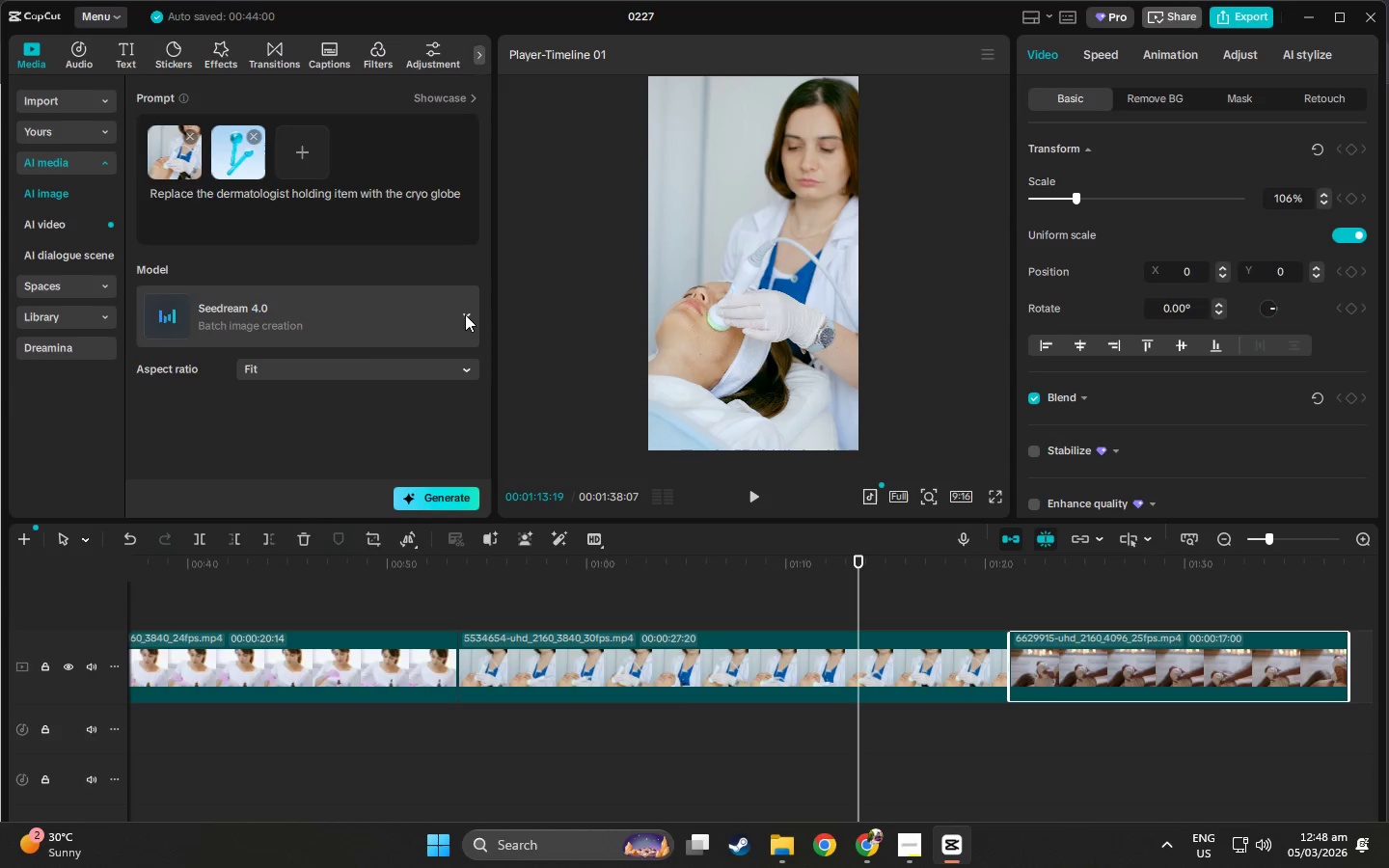 
triple_click([465, 314])
 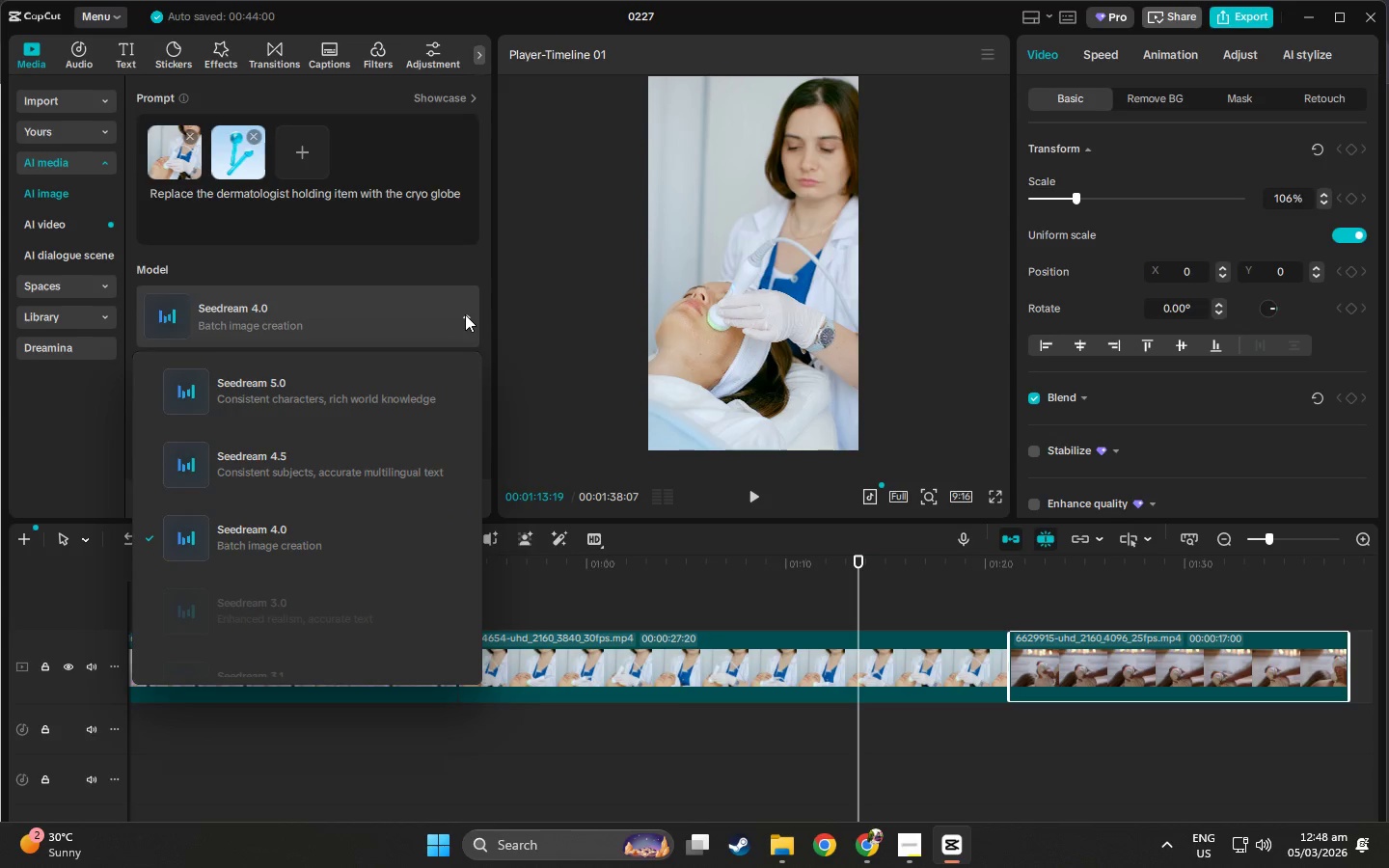 
scroll: coordinate [361, 496], scroll_direction: up, amount: 2.0
 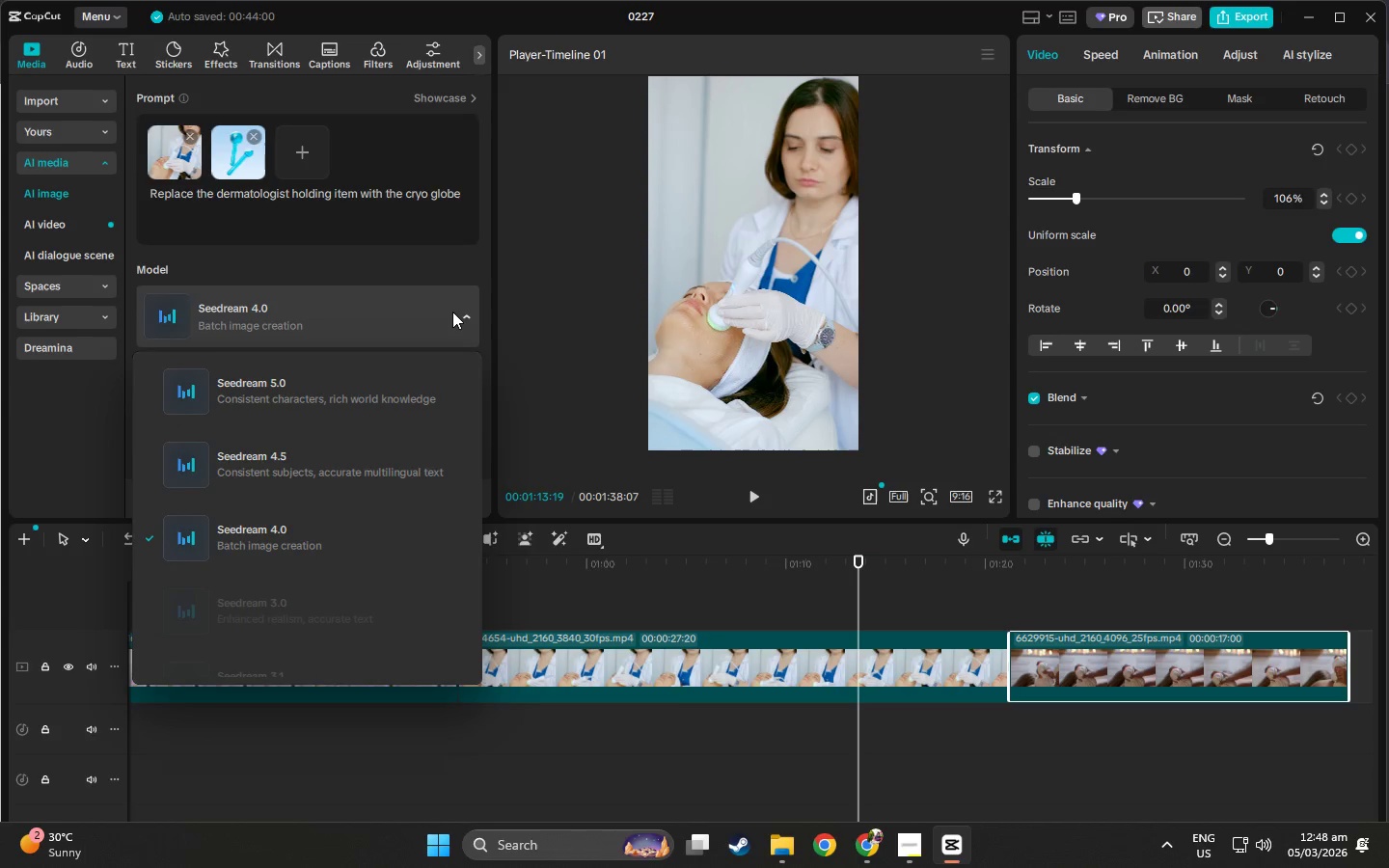 
left_click([452, 312])
 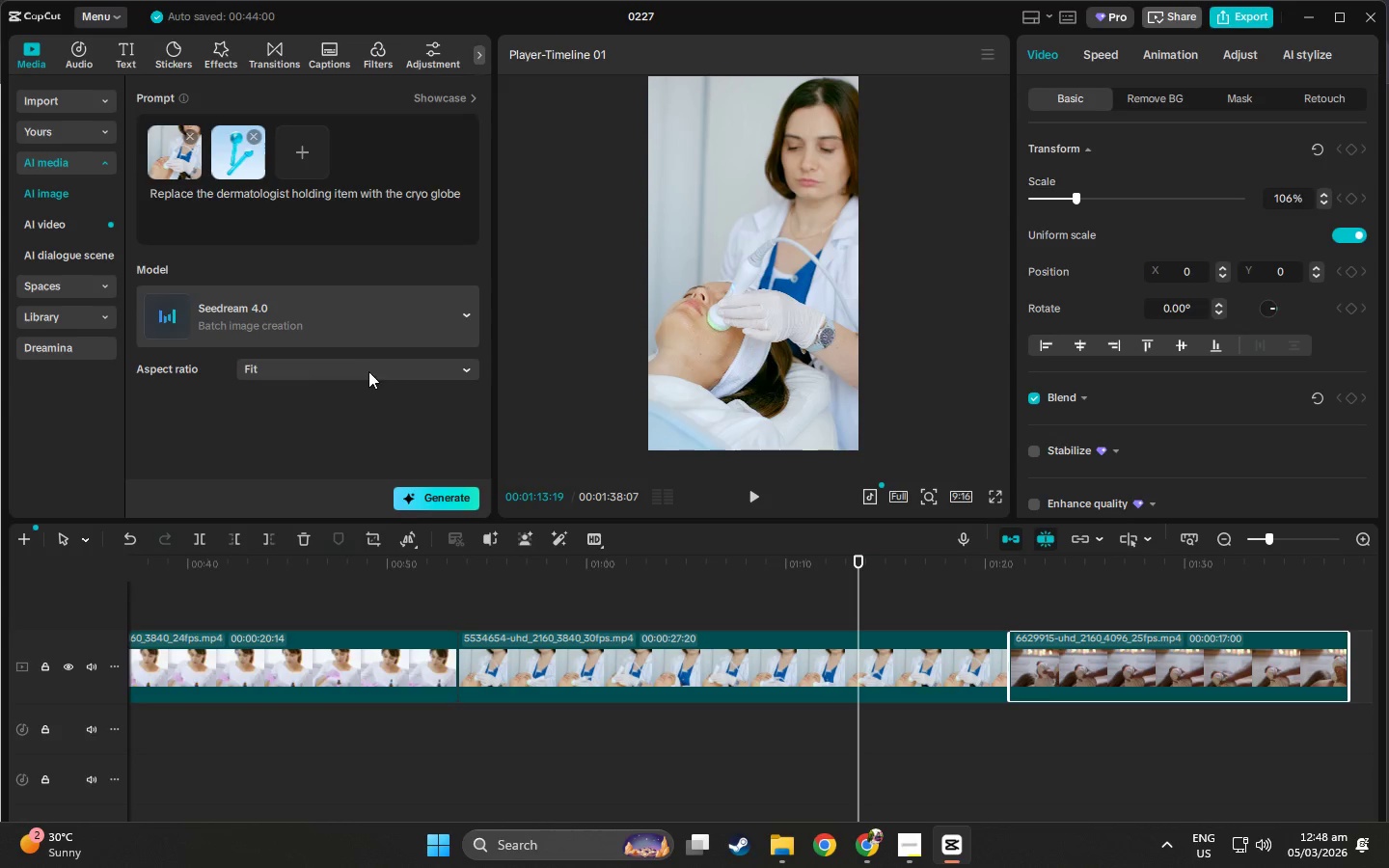 
left_click([368, 373])
 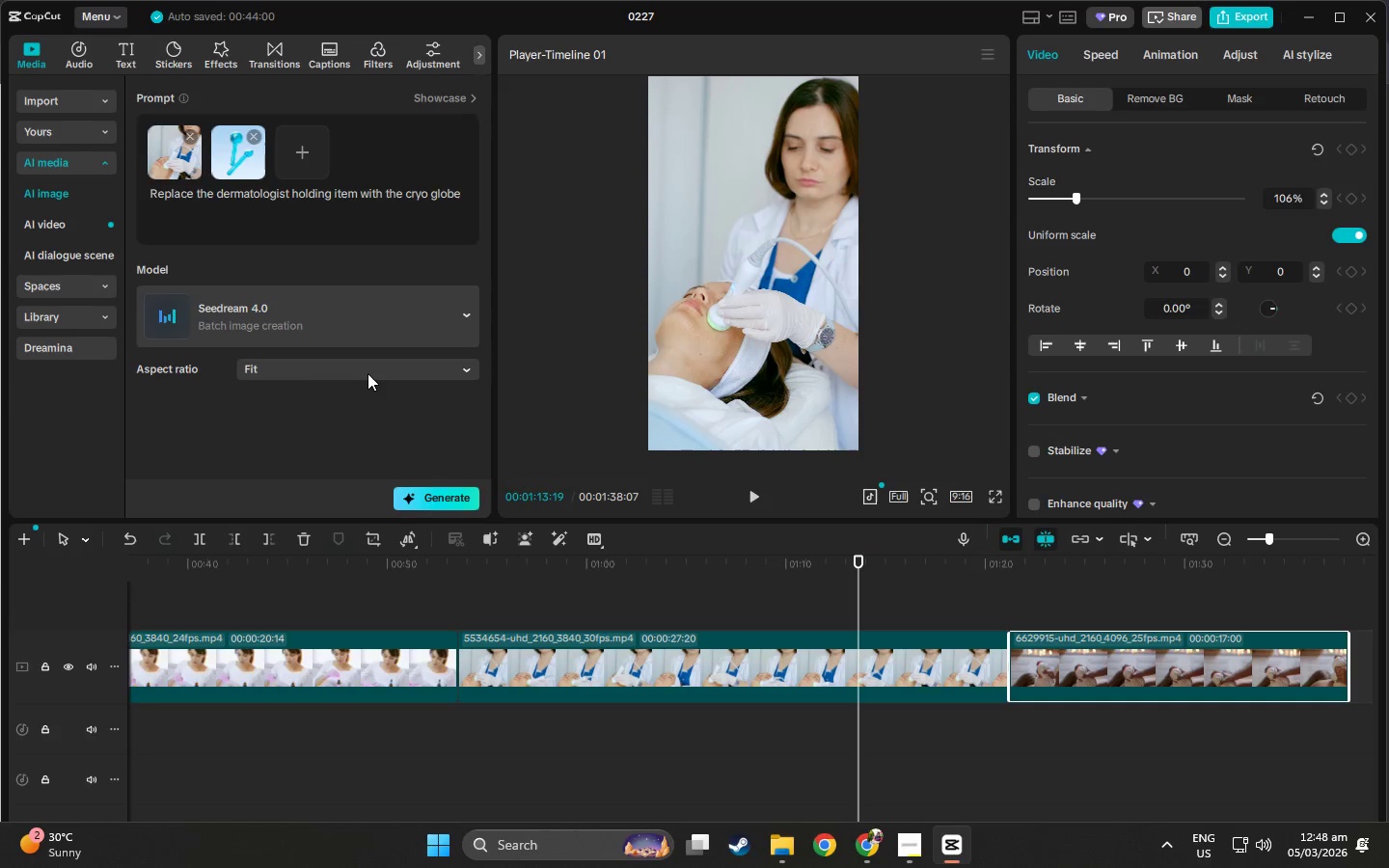 
double_click([368, 373])
 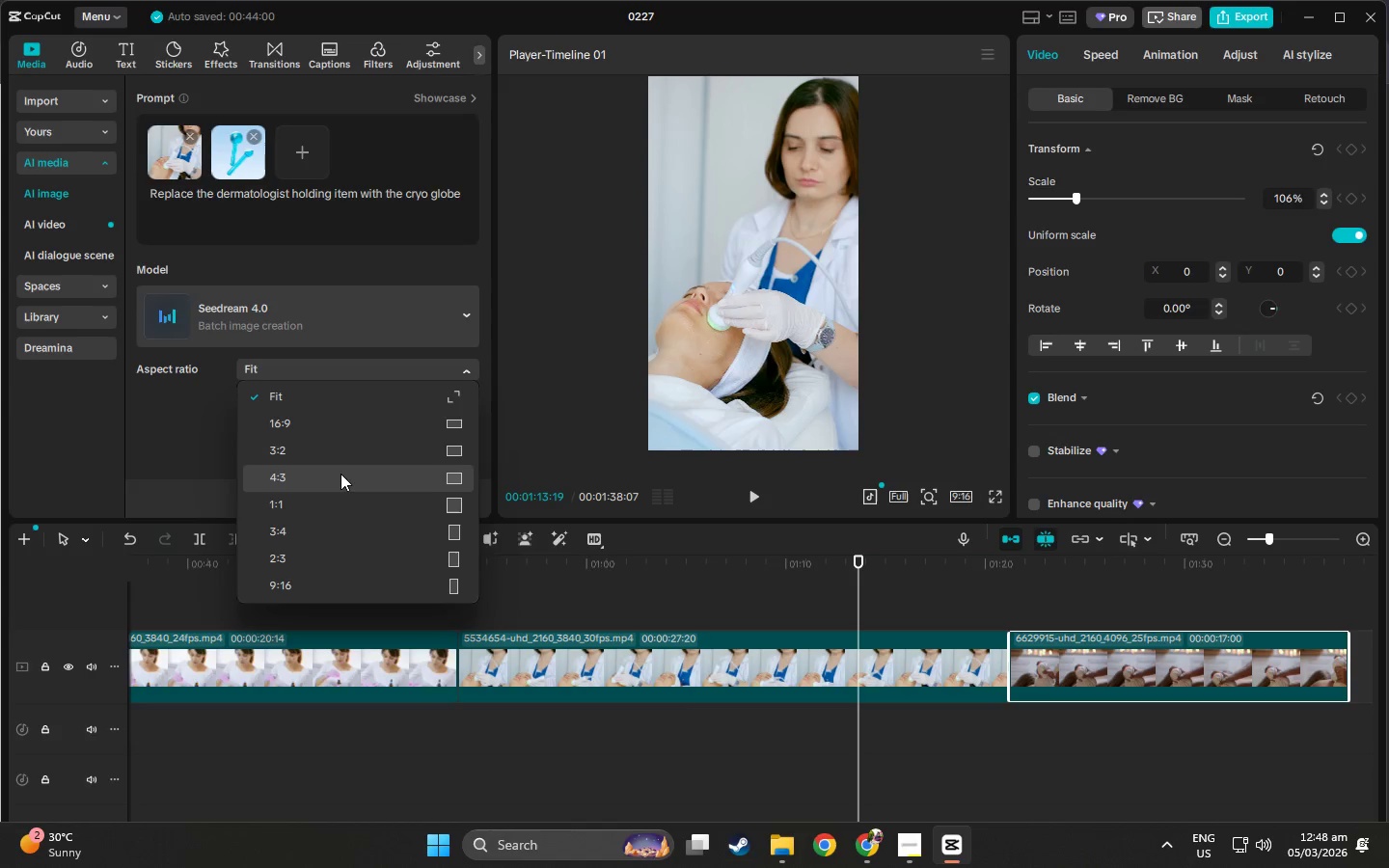 
left_click([318, 585])
 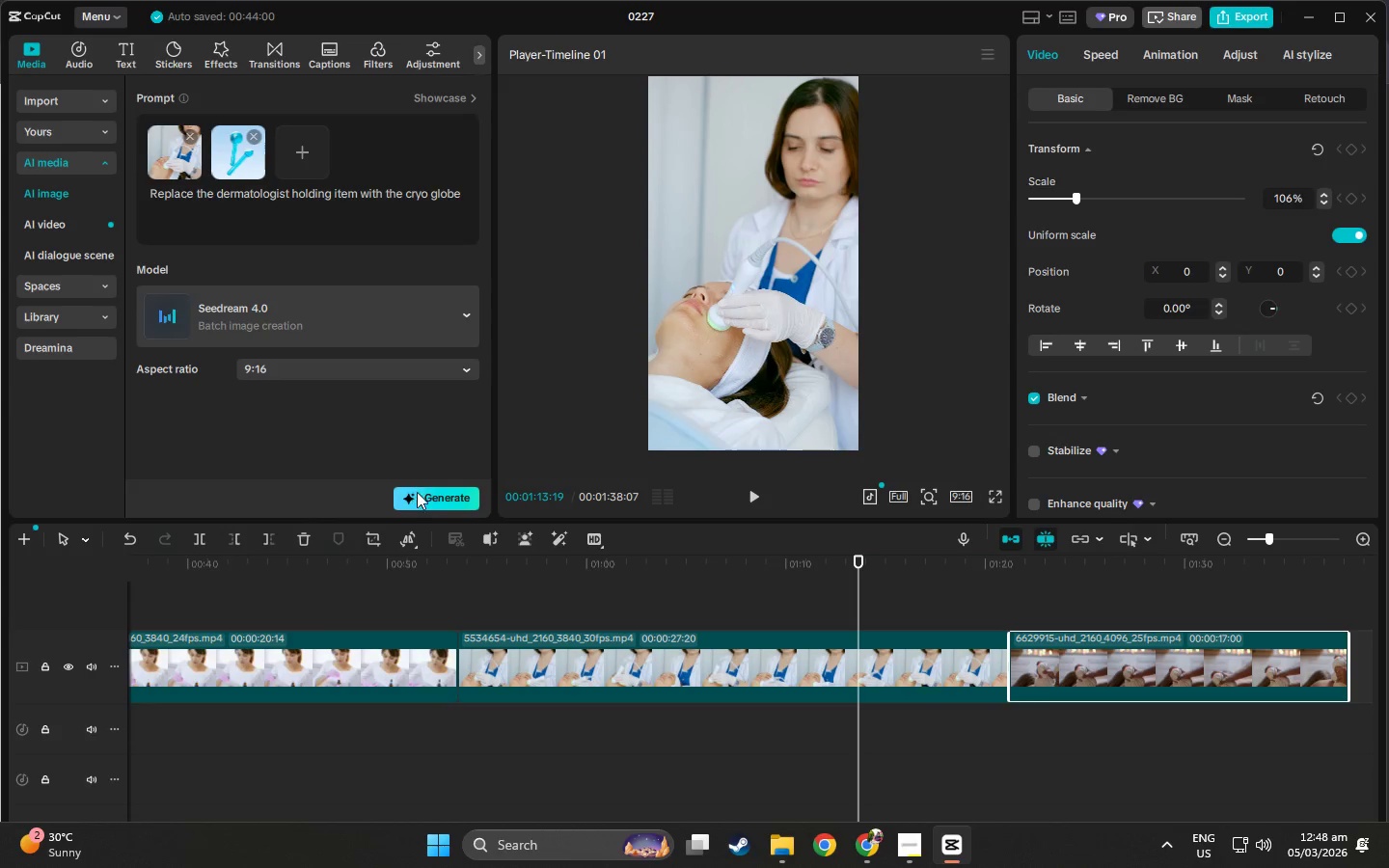 
left_click([434, 502])
 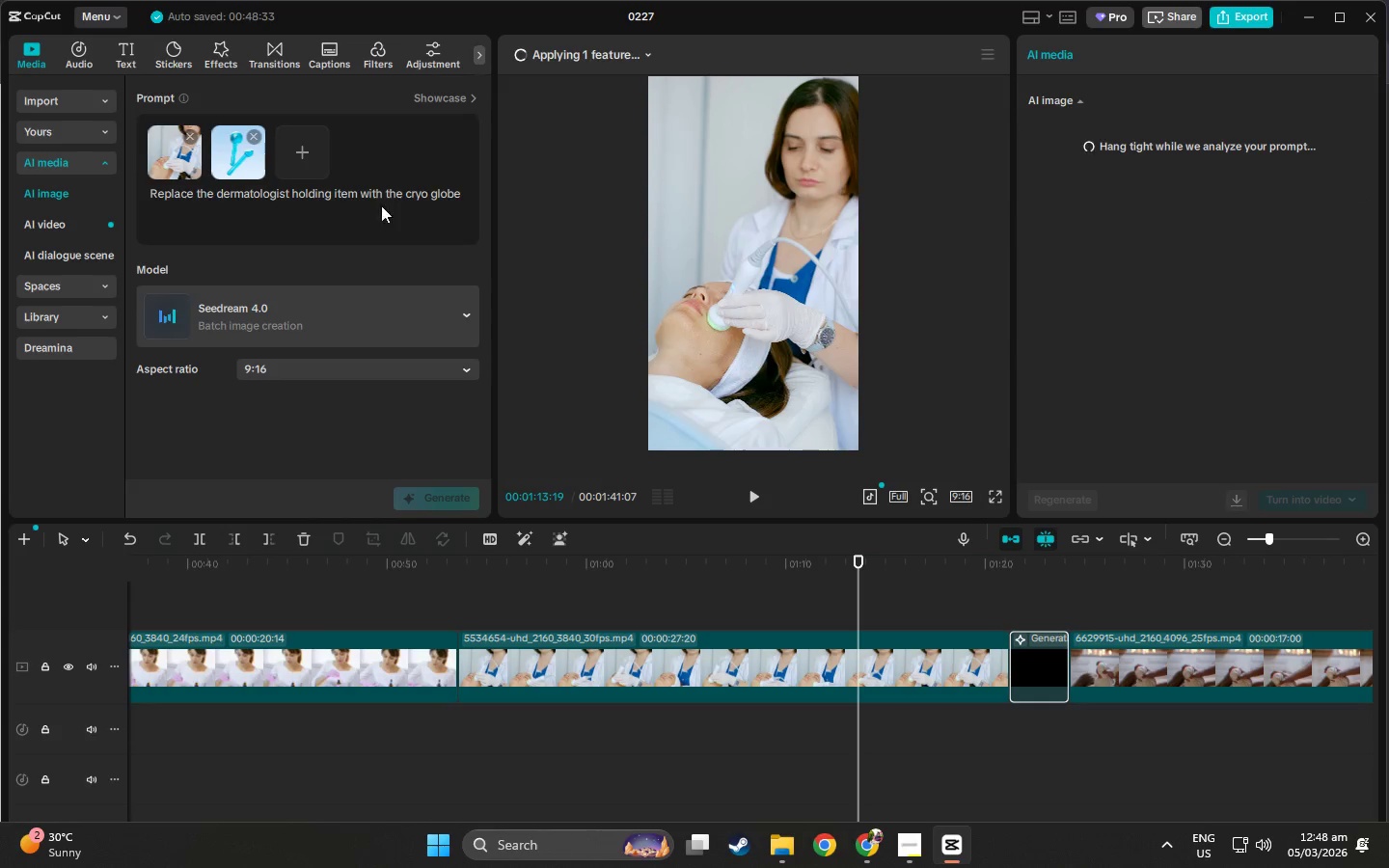 
wait(9.0)
 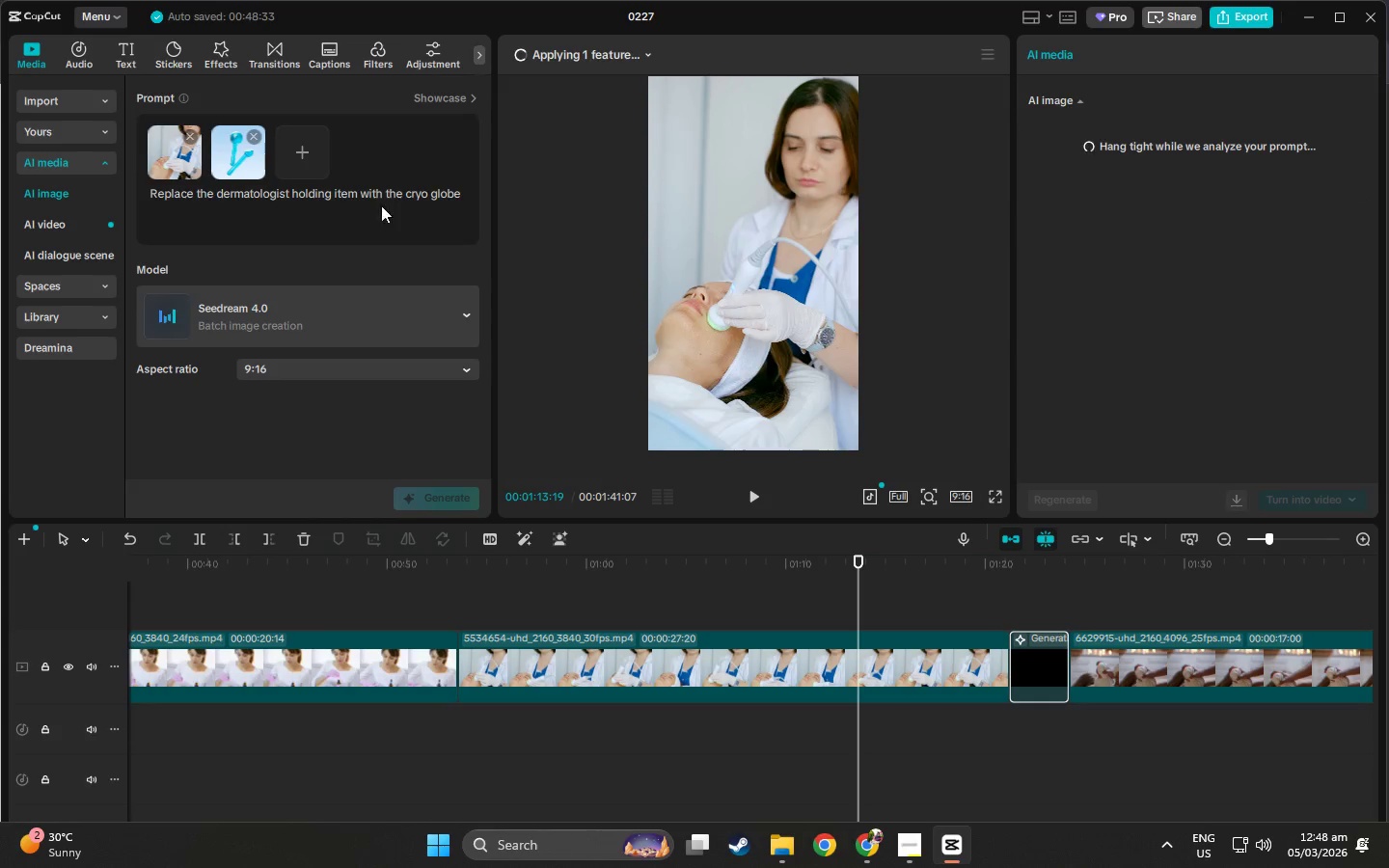 
left_click_drag(start_coordinate=[860, 556], to_coordinate=[1031, 577])
 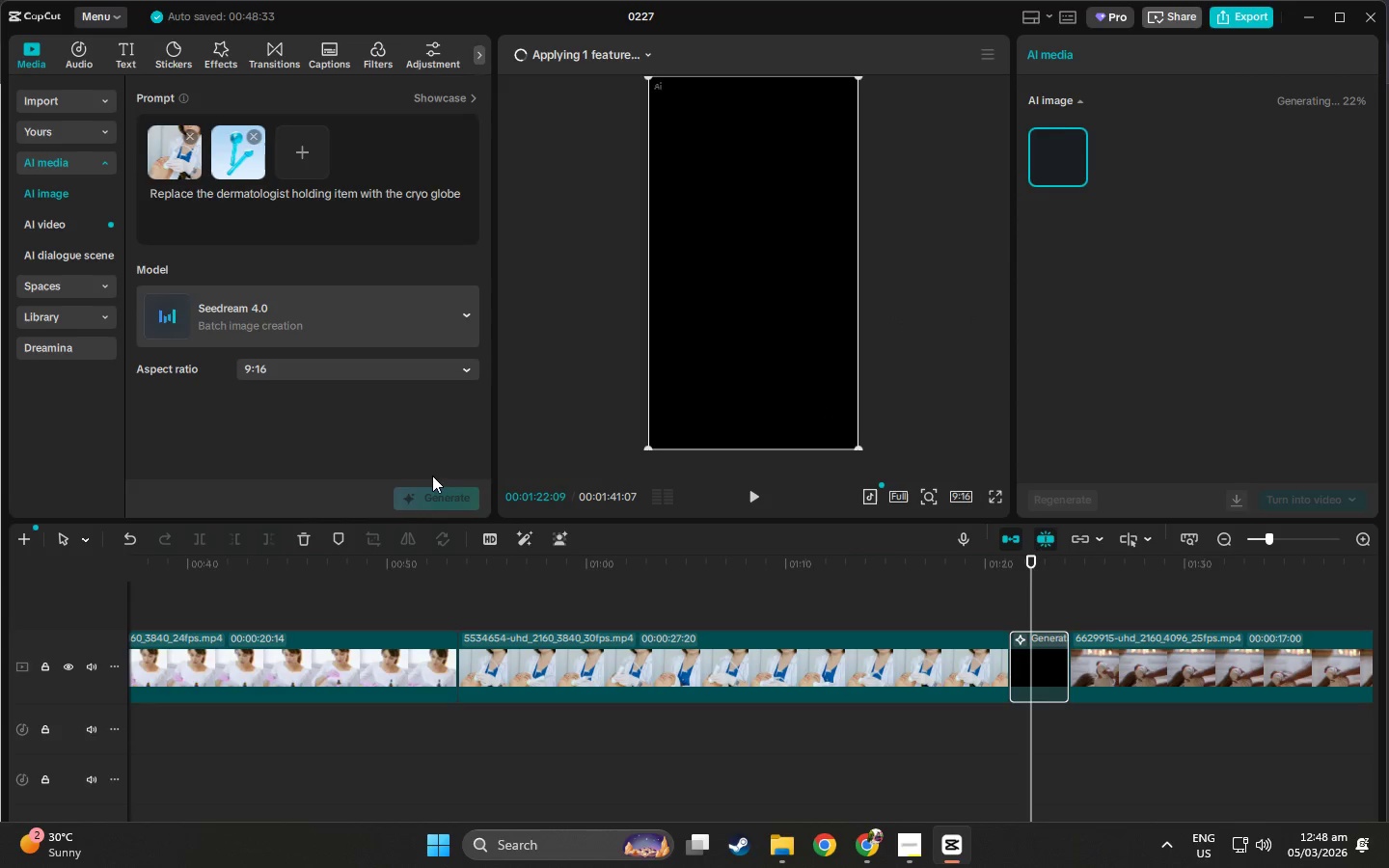 
left_click([1037, 656])
 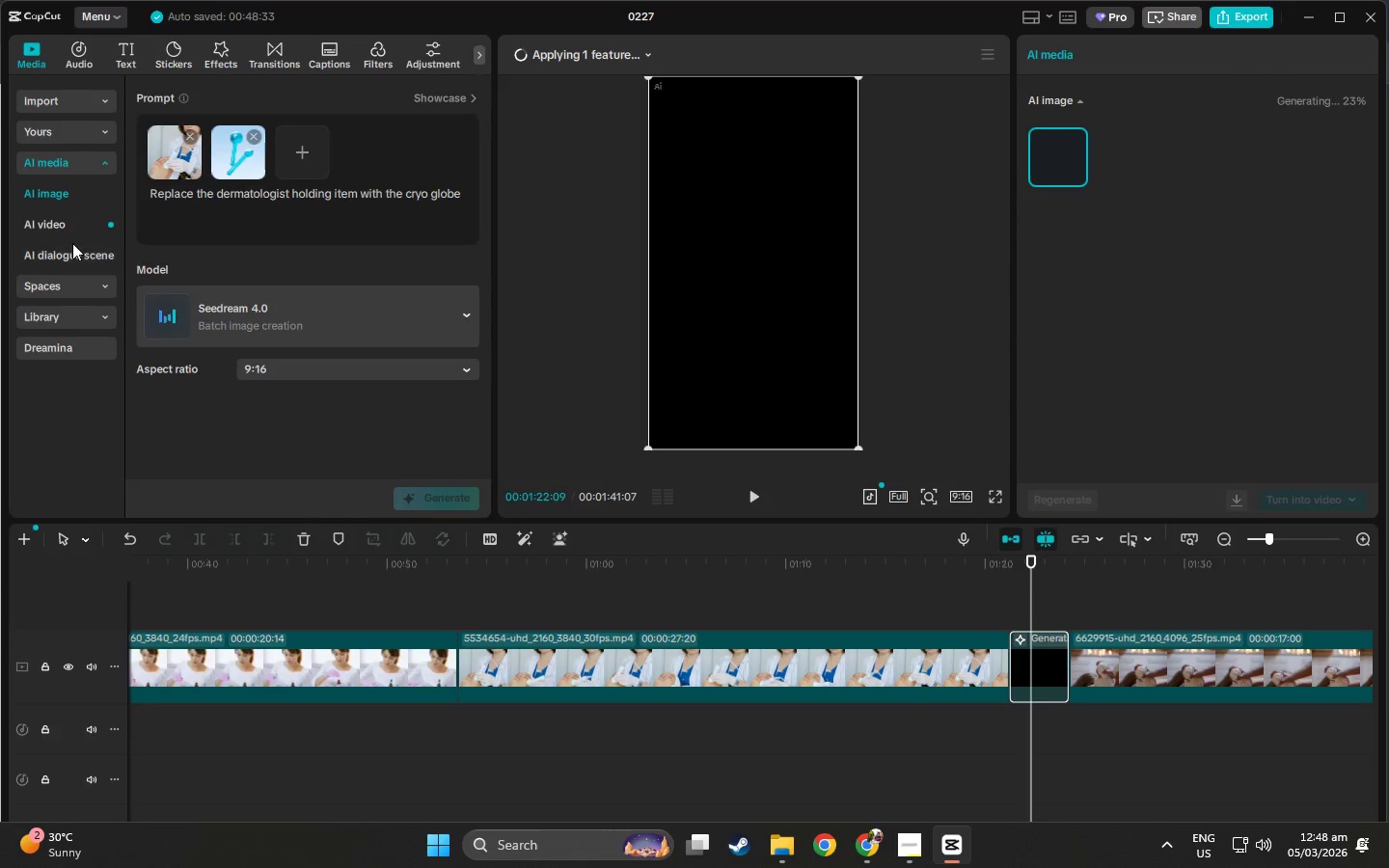 
left_click([72, 230])
 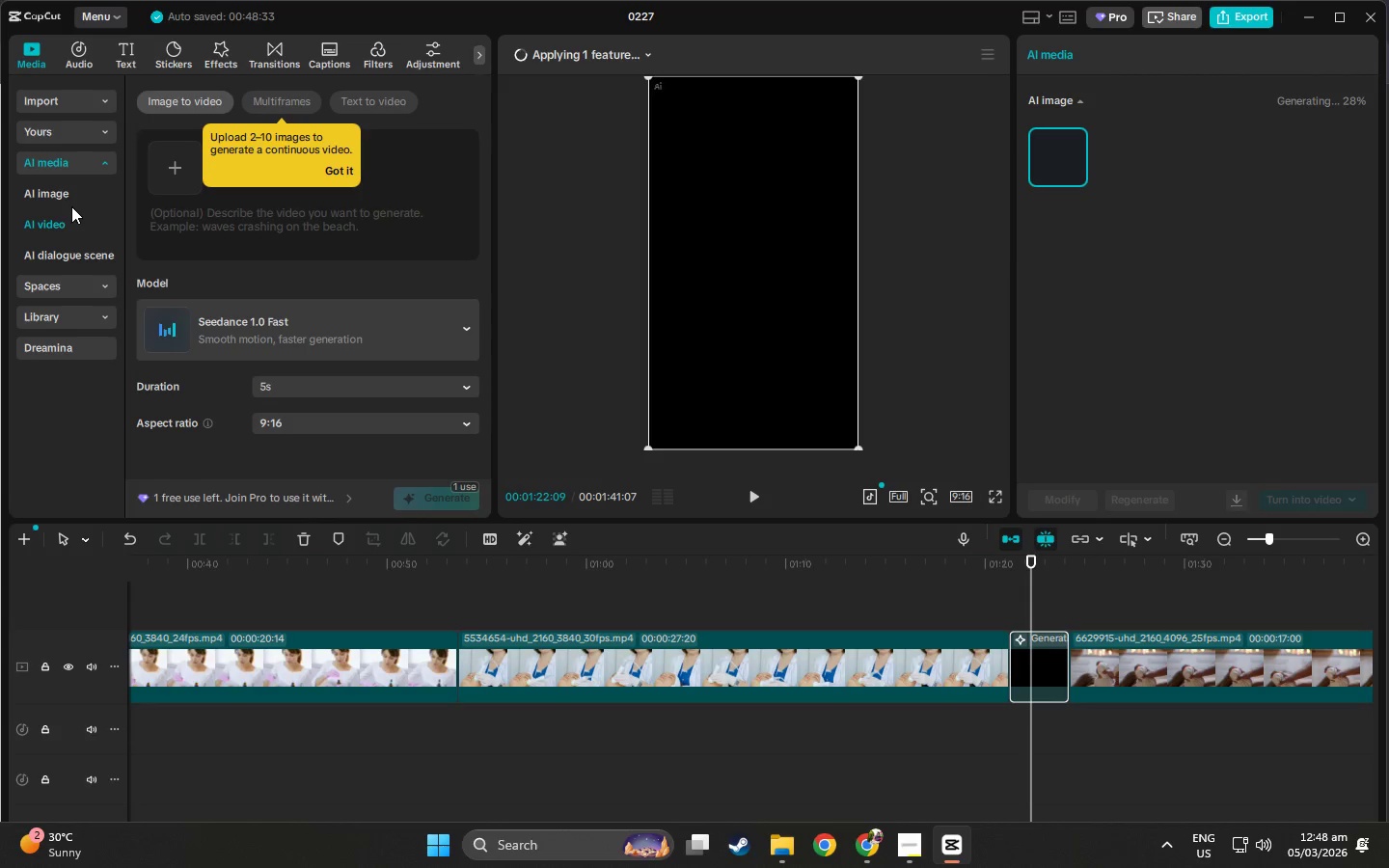 
wait(9.3)
 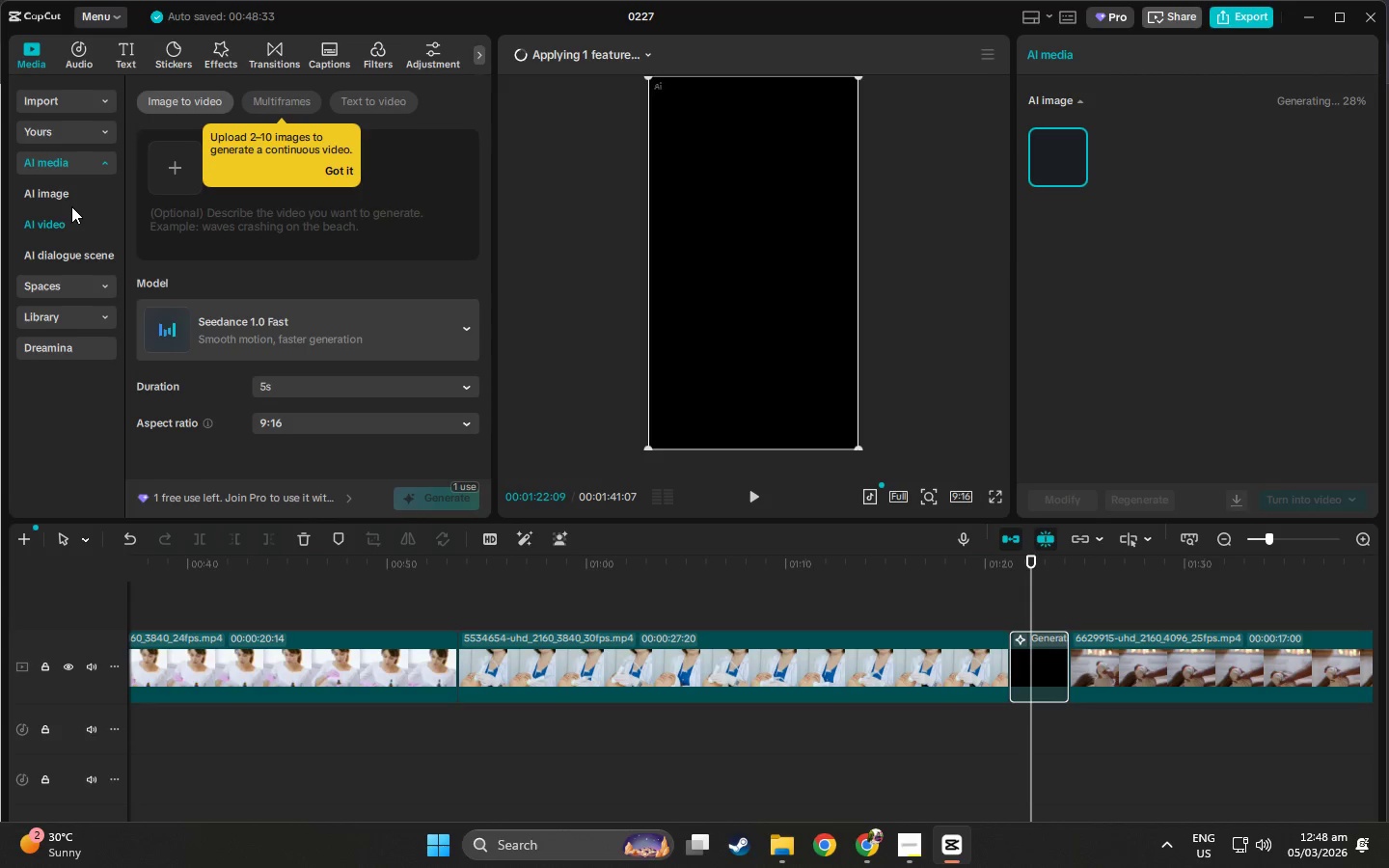 
left_click_drag(start_coordinate=[1032, 561], to_coordinate=[1052, 571])
 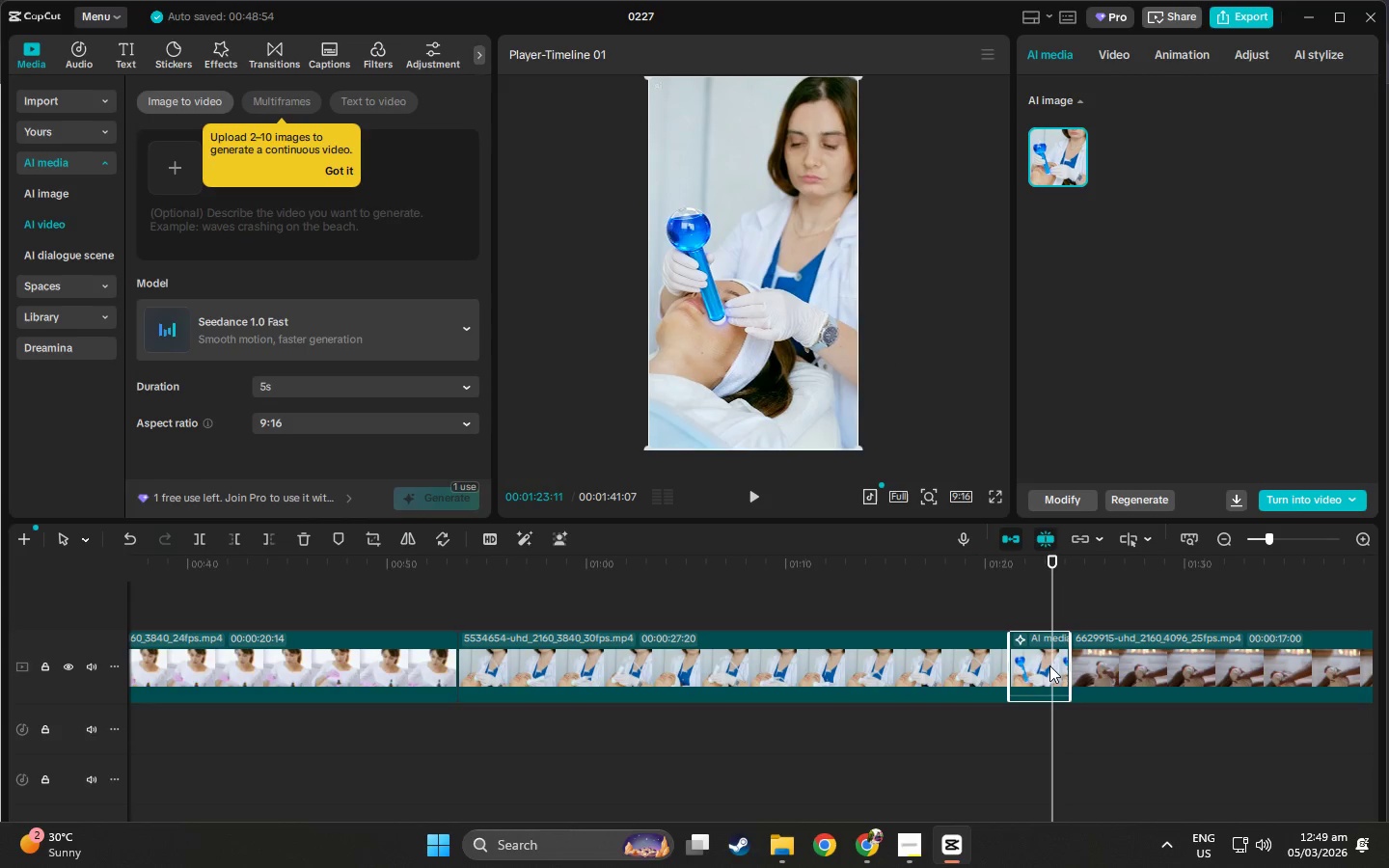 
left_click([1042, 665])
 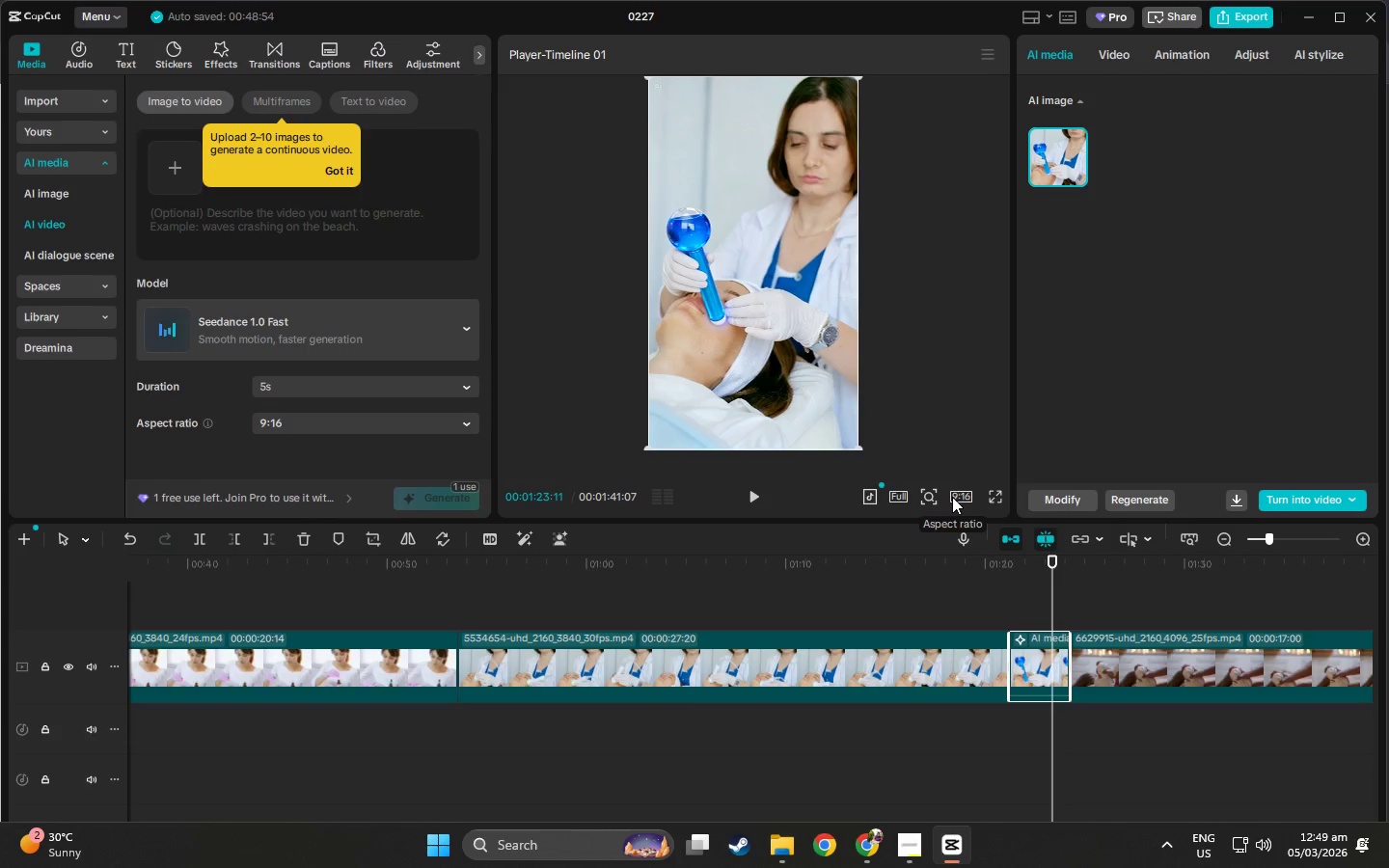 
key(Delete)
 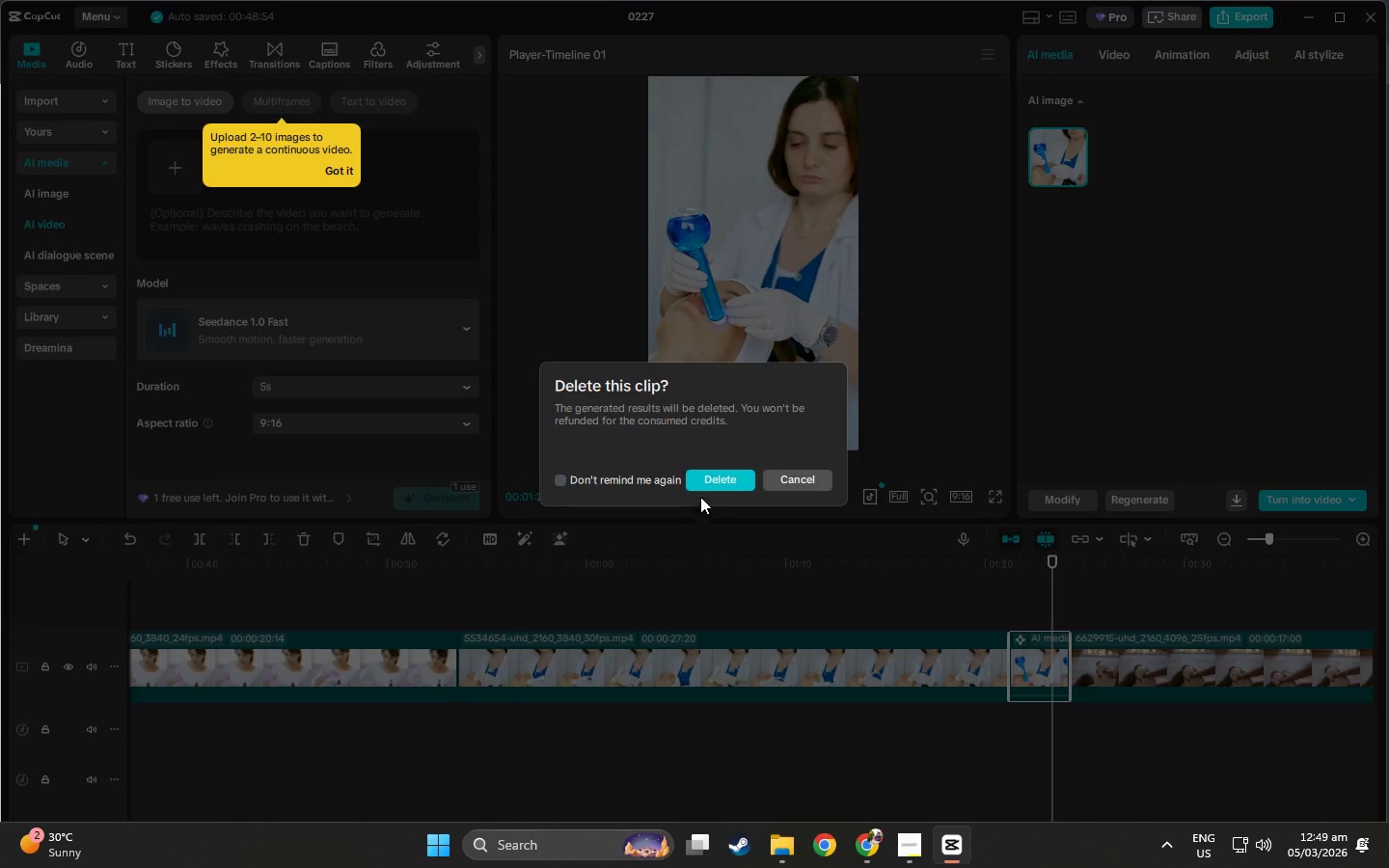 
left_click([707, 486])
 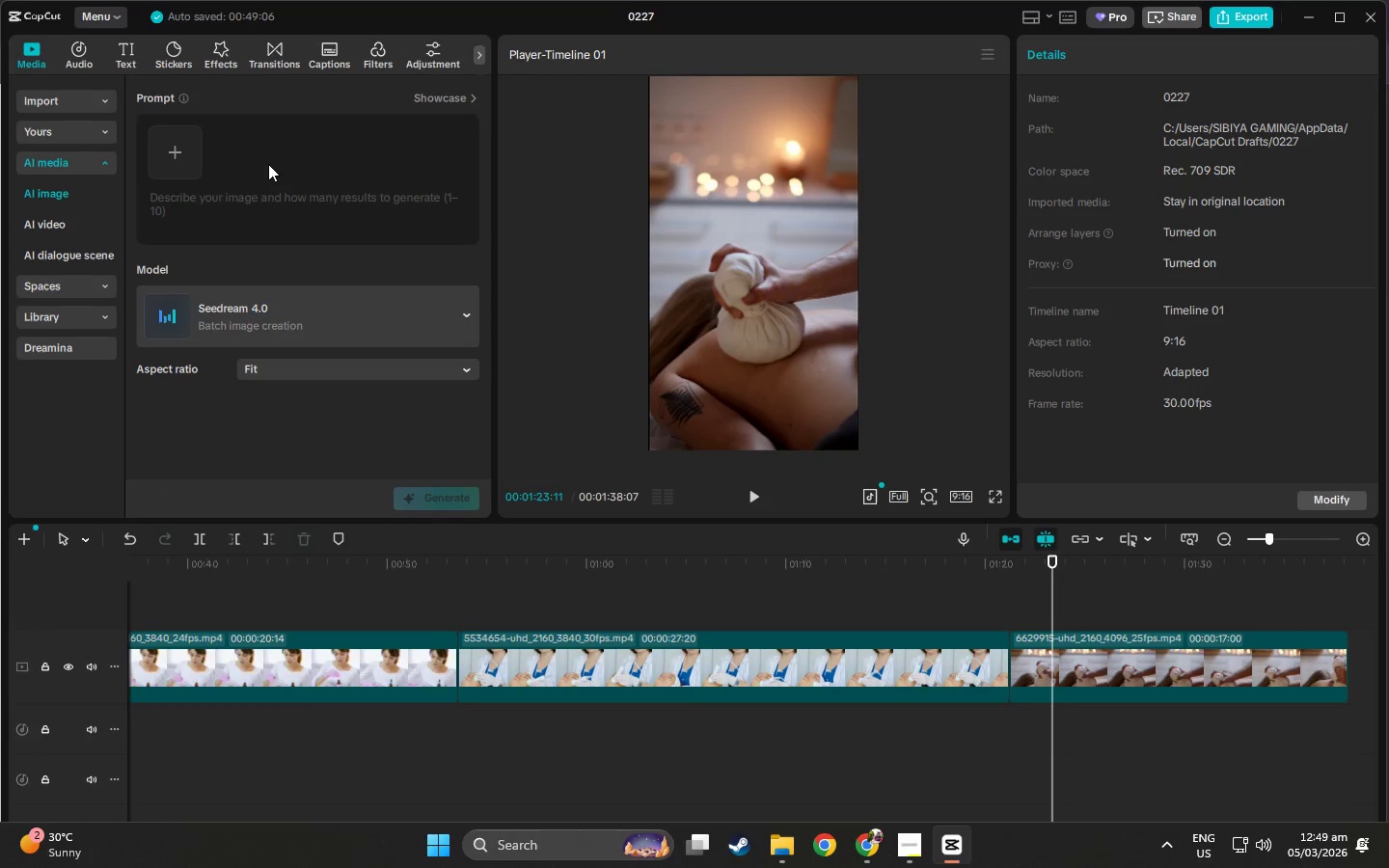 
left_click([168, 158])
 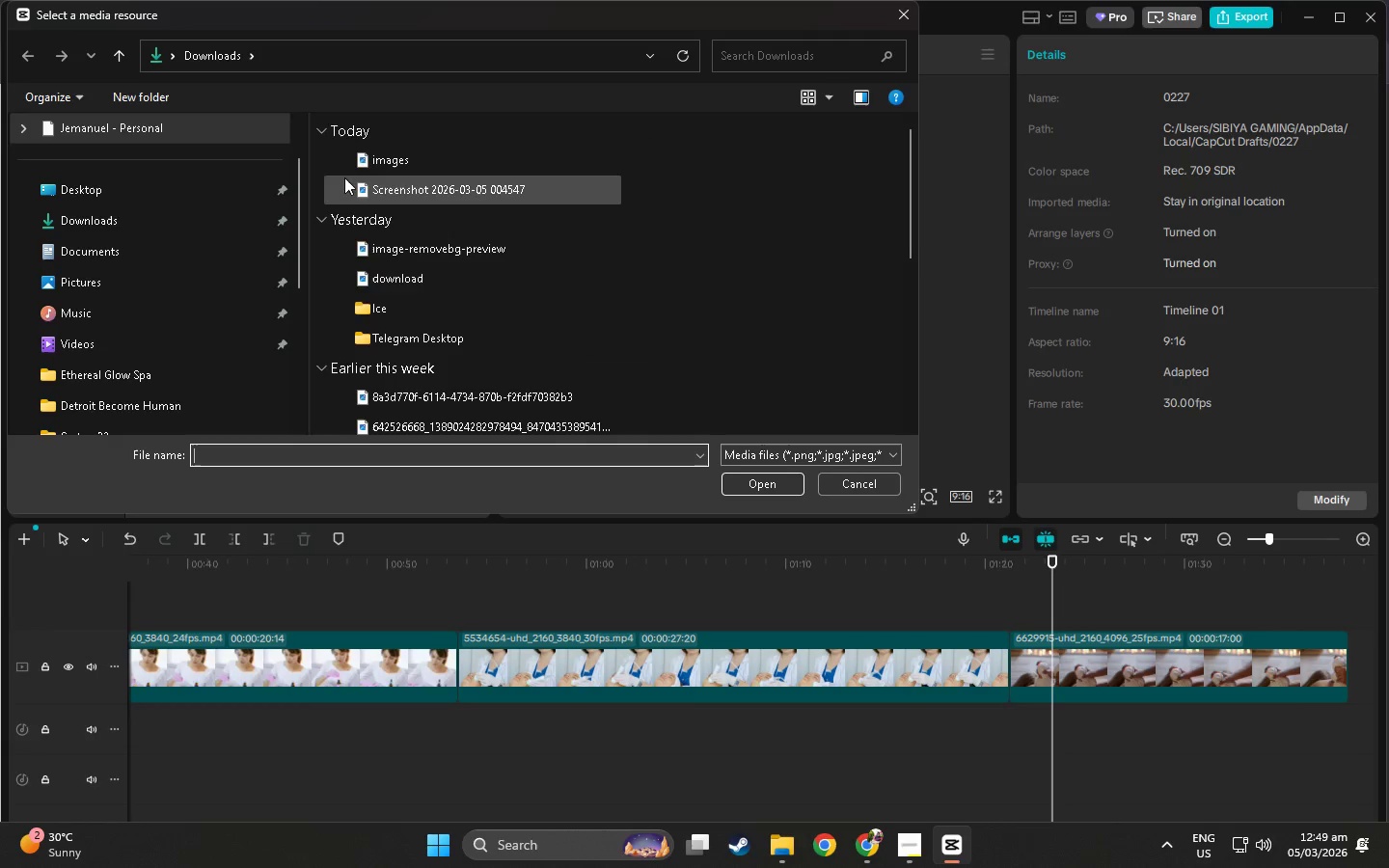 
left_click_drag(start_coordinate=[319, 168], to_coordinate=[428, 184])
 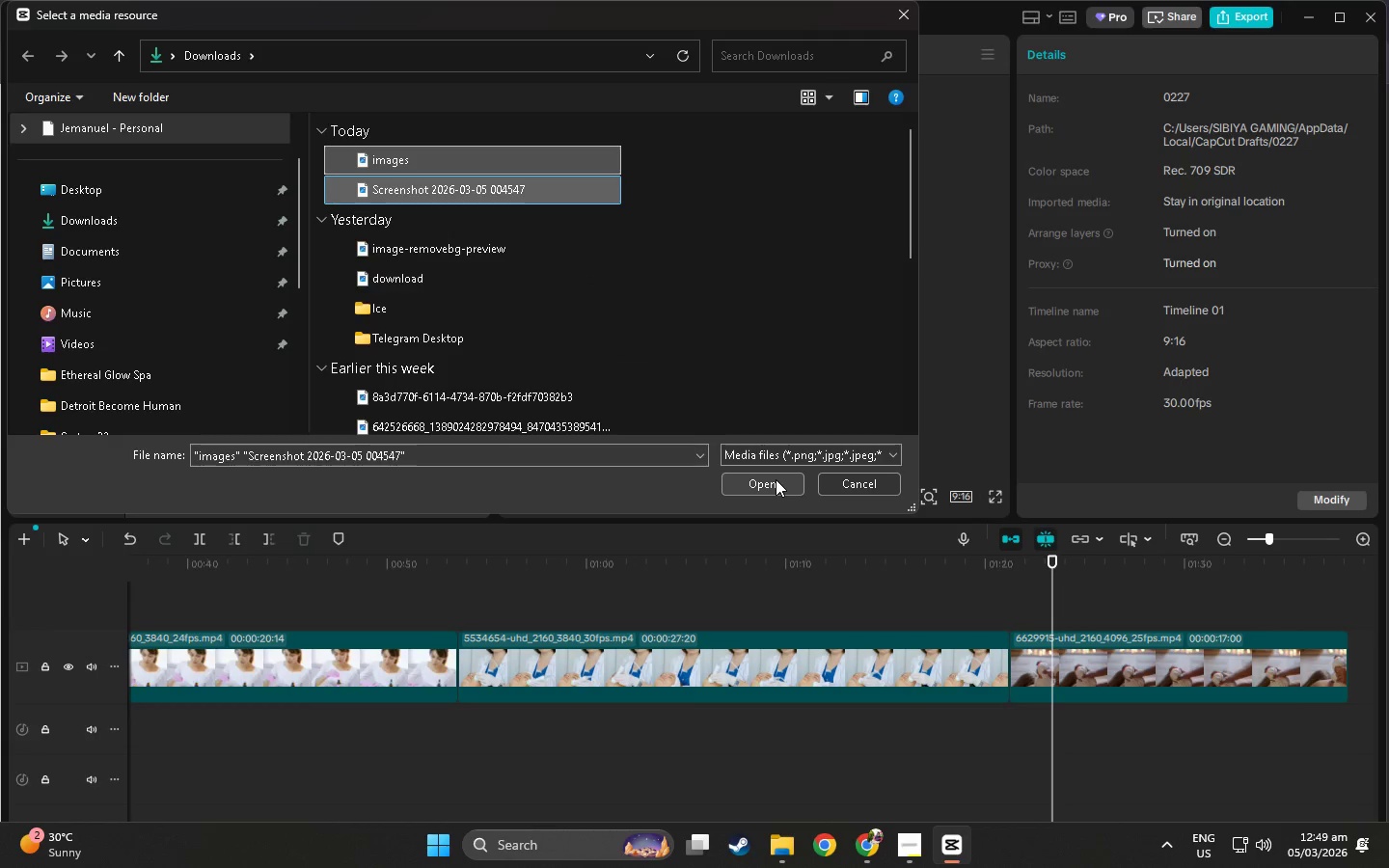 
left_click([776, 479])
 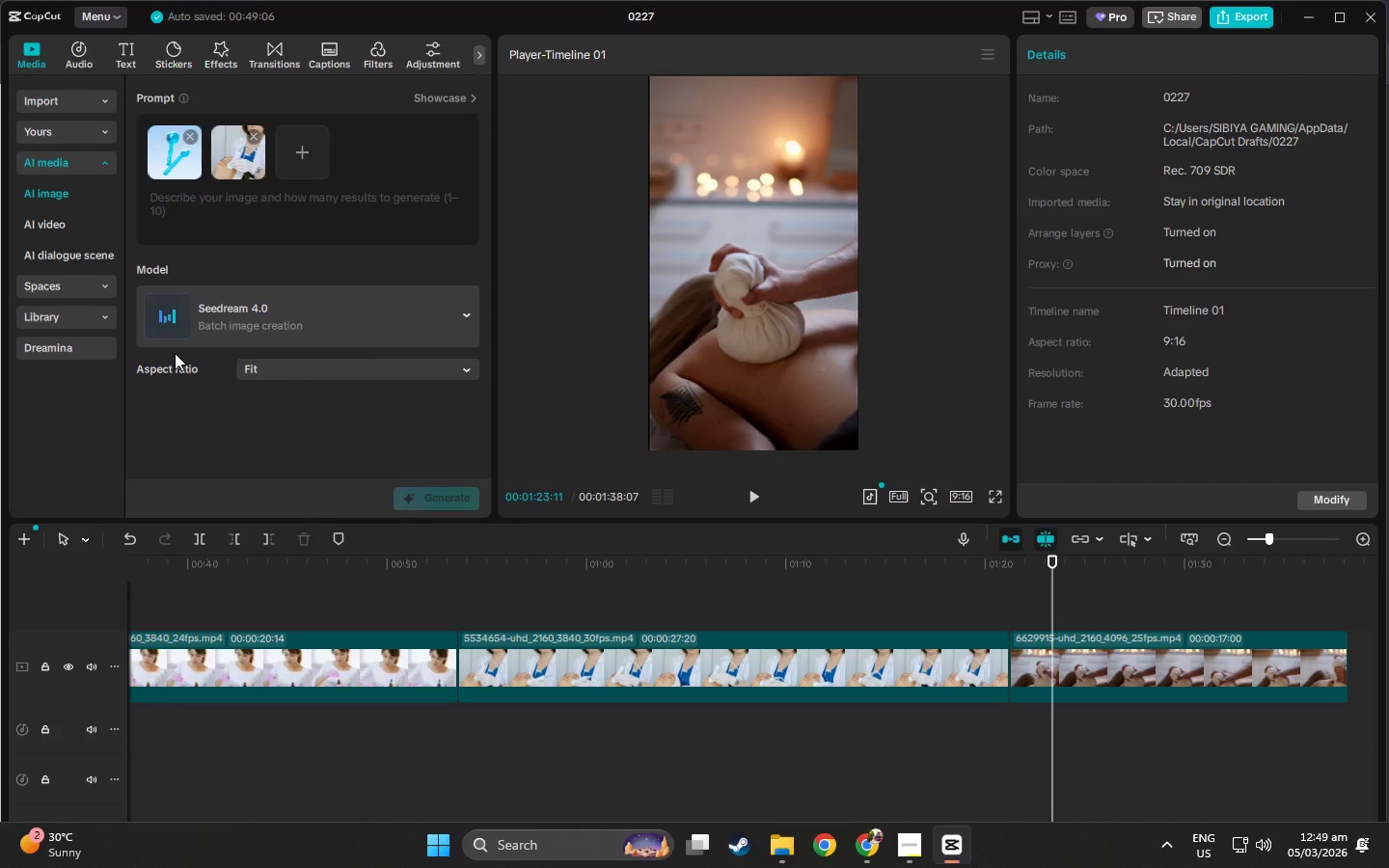 
wait(17.78)
 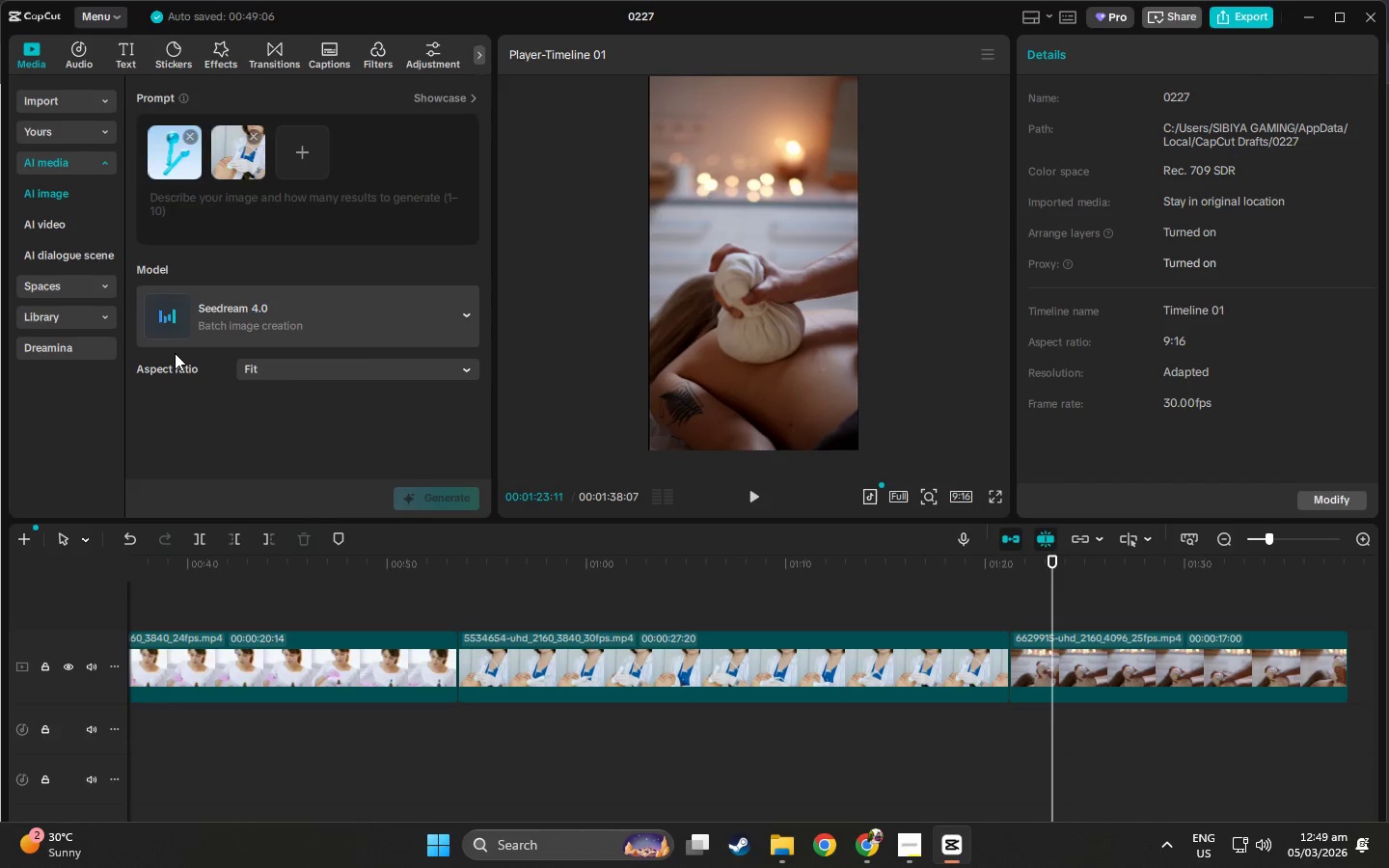 
left_click([249, 200])
 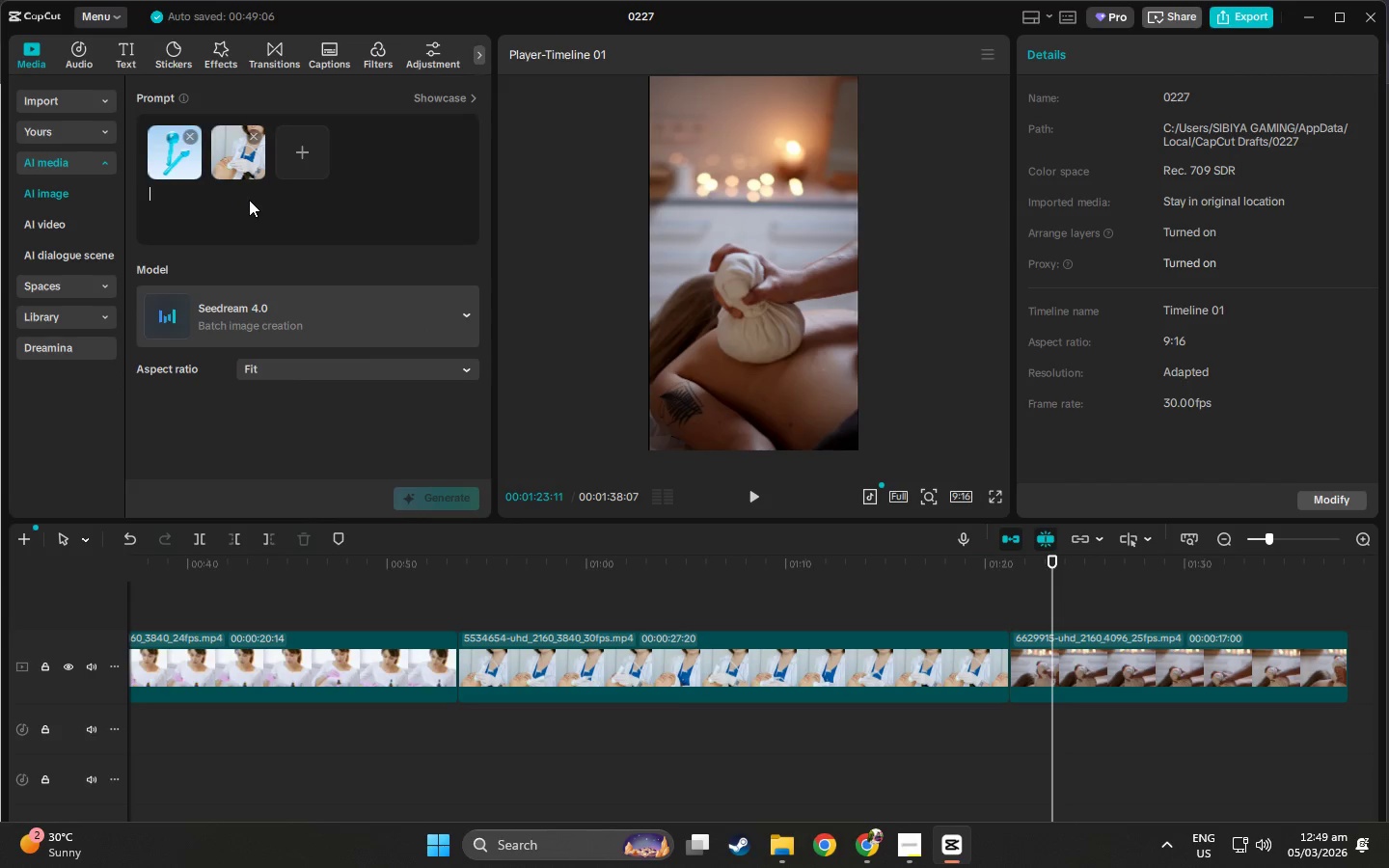 
key(Control+V)
 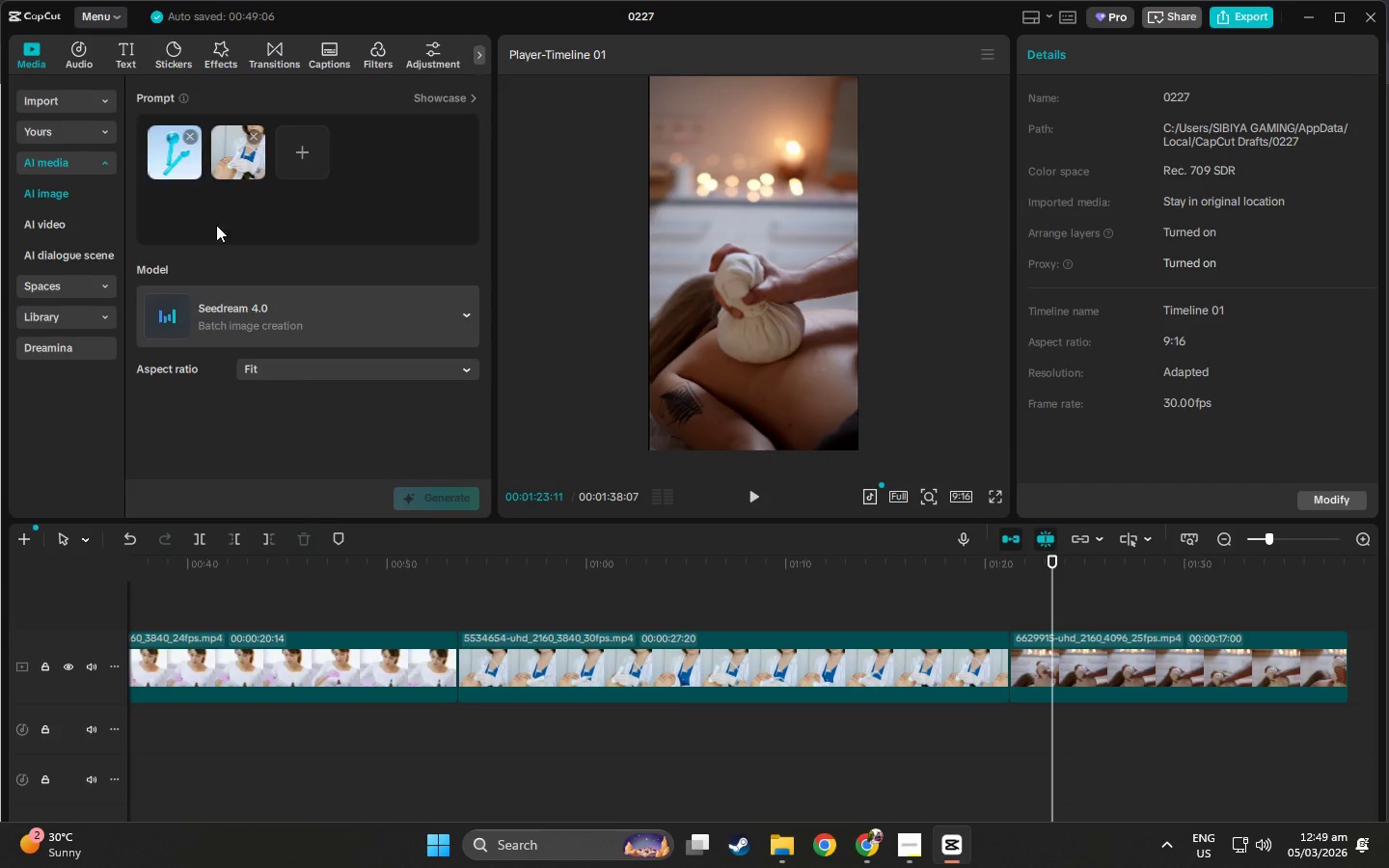 
left_click([205, 205])
 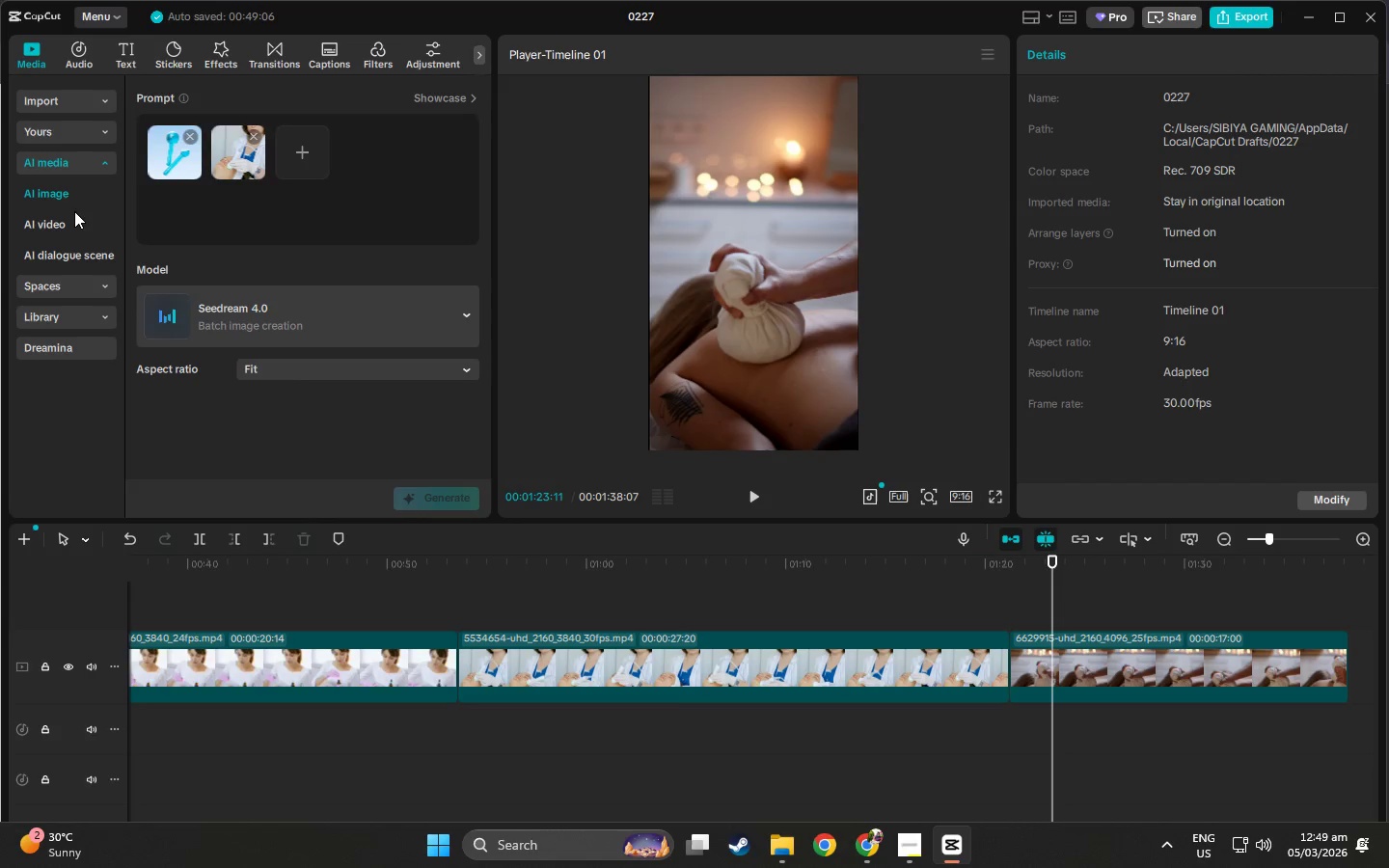 
left_click([68, 222])
 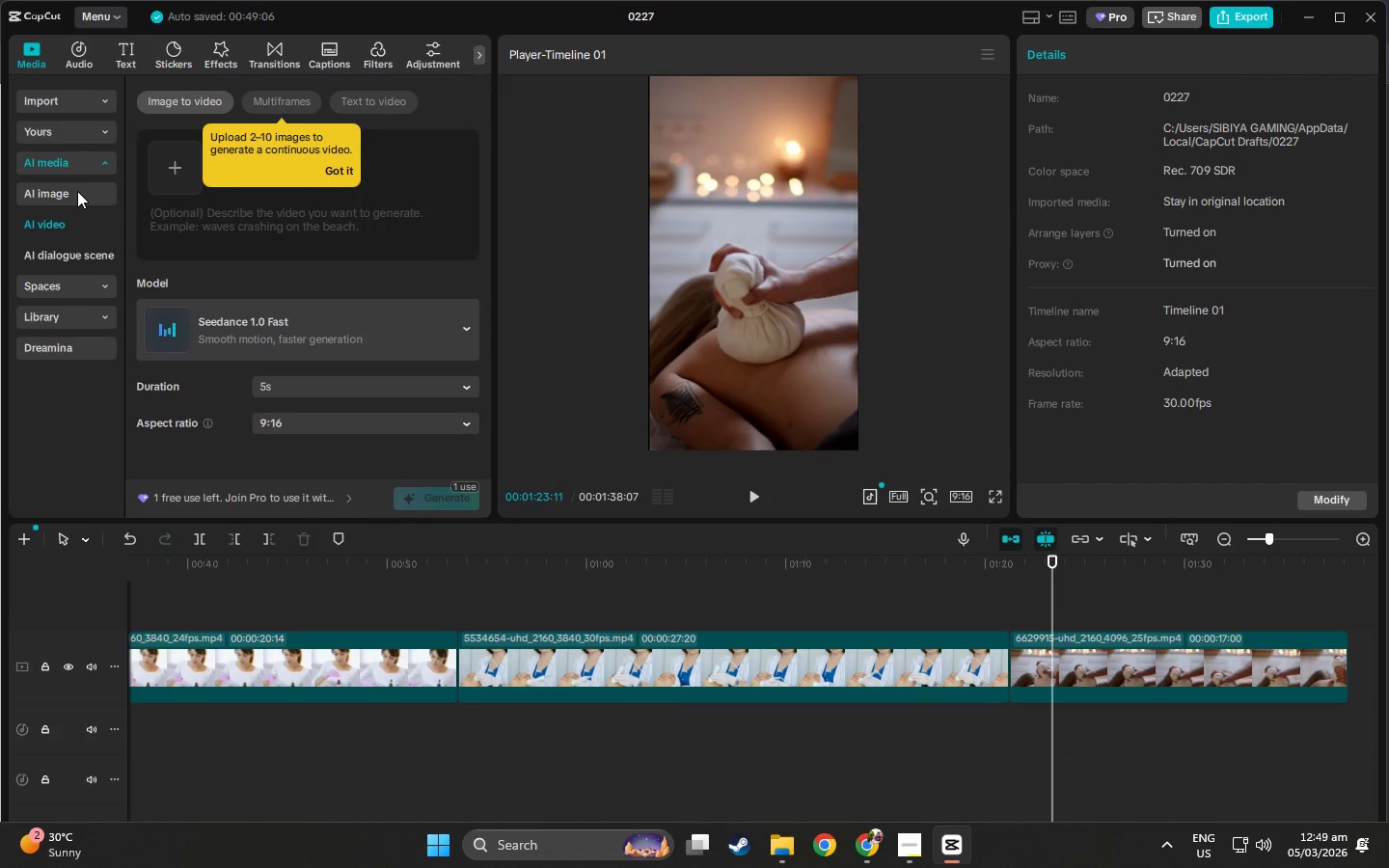 
double_click([70, 220])
 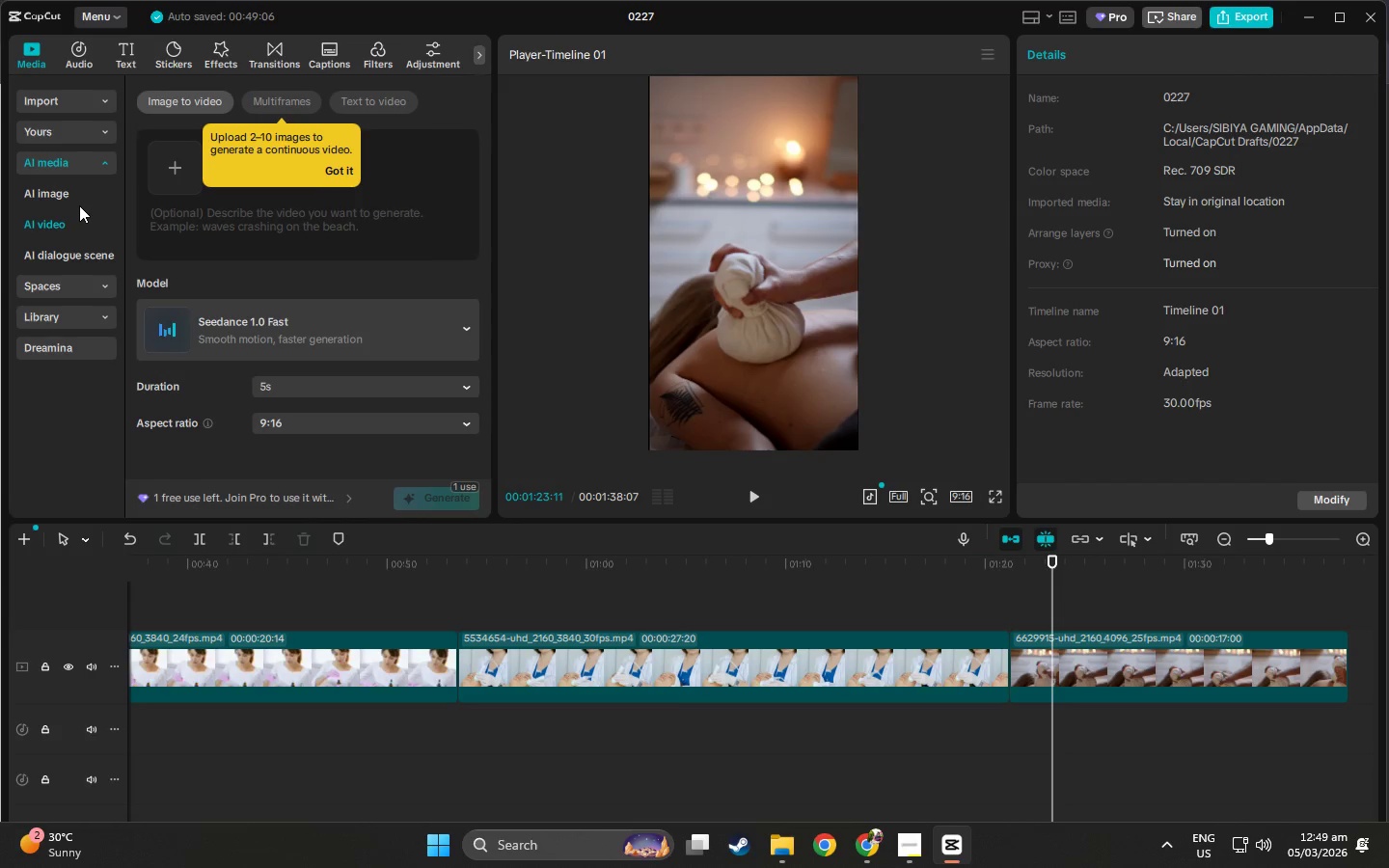 
left_click([78, 198])
 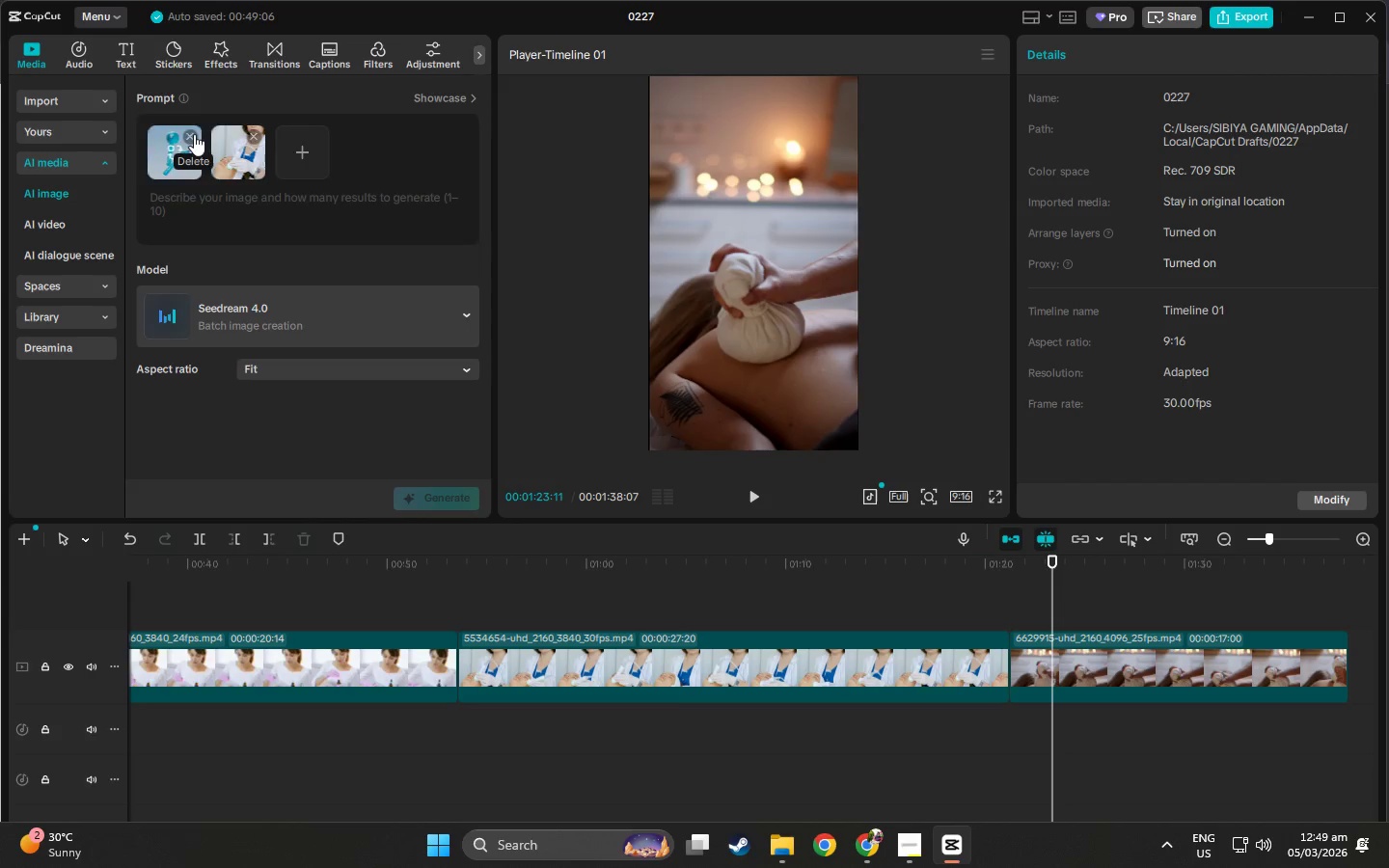 
double_click([194, 134])
 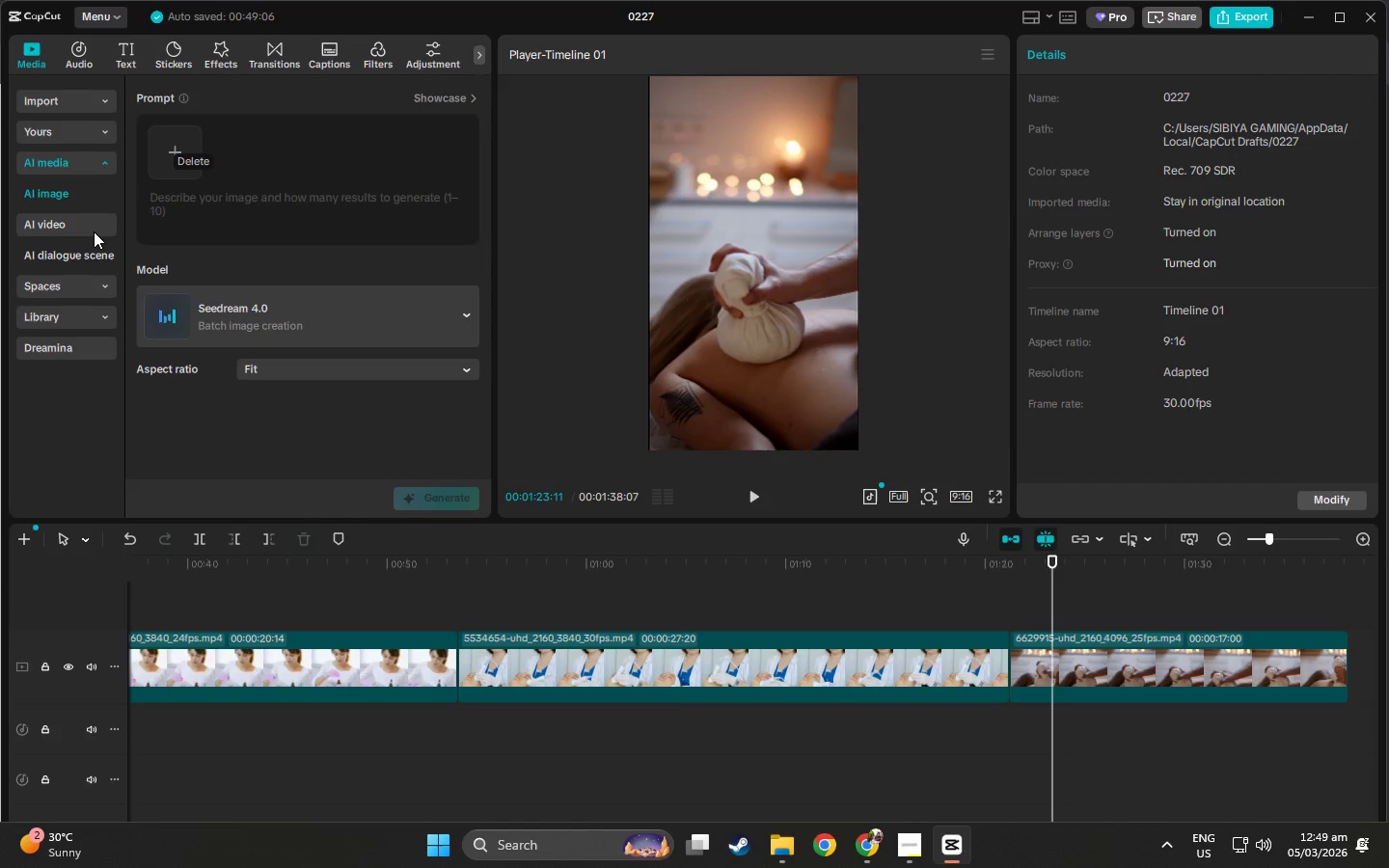 
left_click([94, 231])
 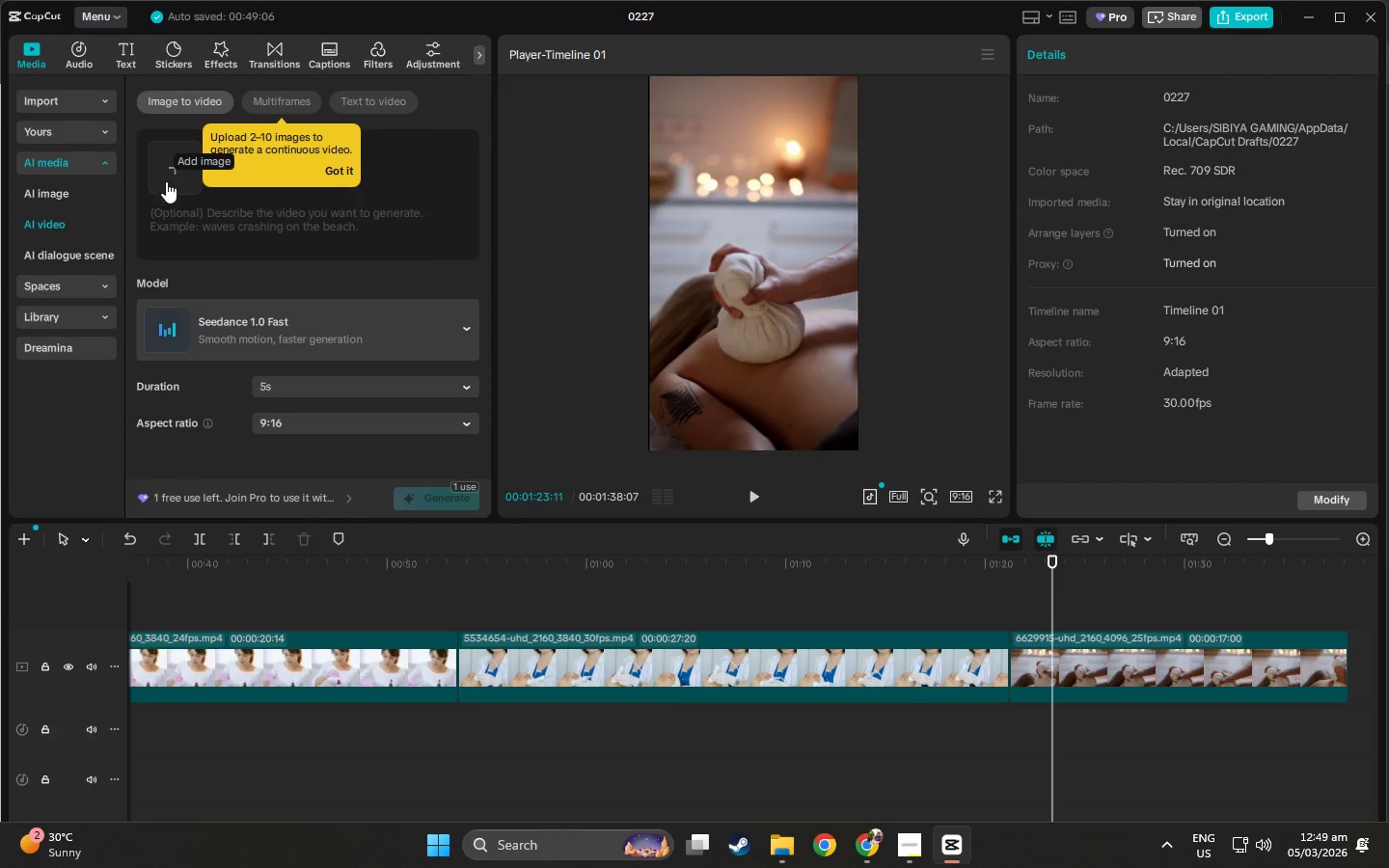 
left_click([165, 182])
 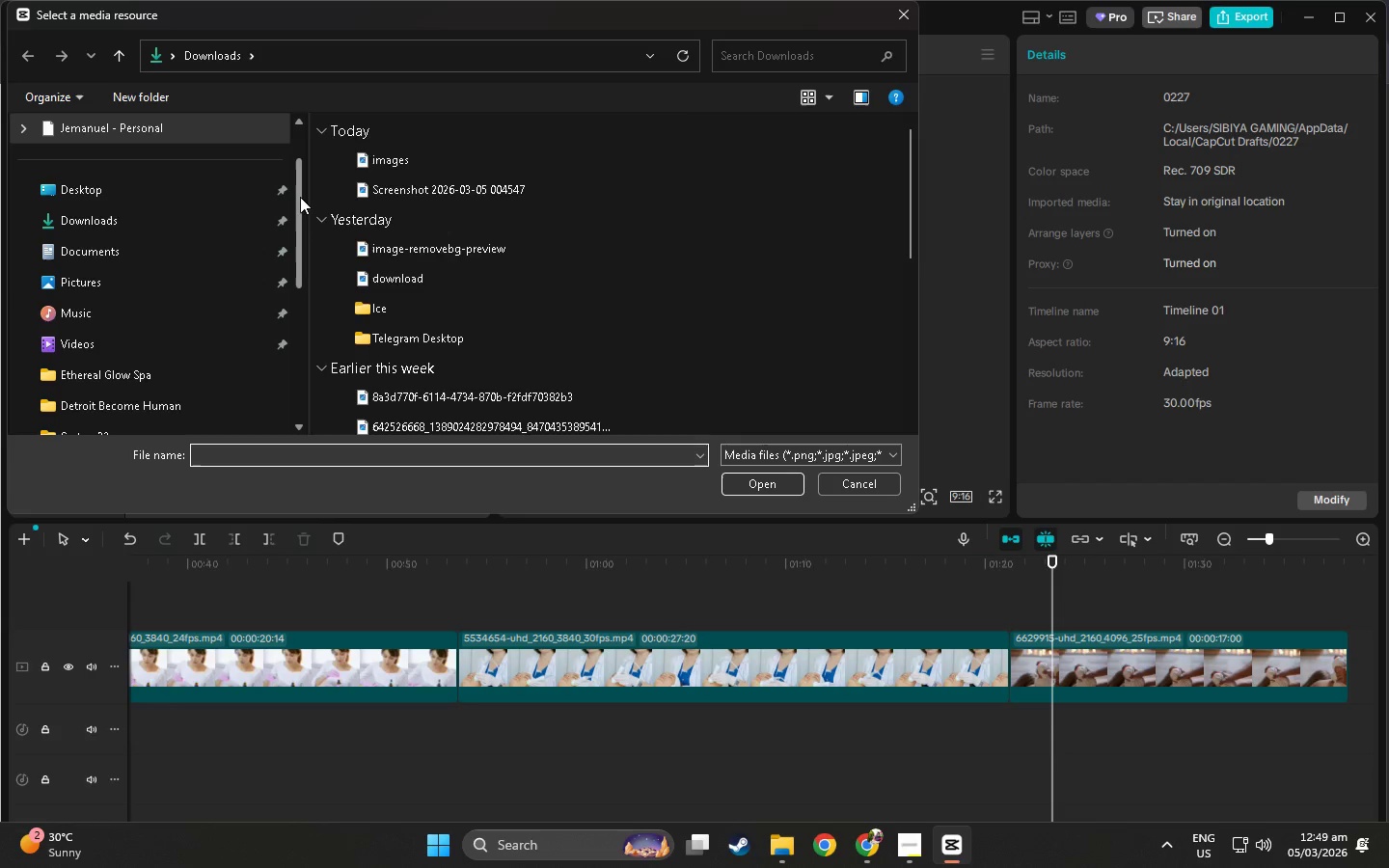 
left_click_drag(start_coordinate=[313, 197], to_coordinate=[384, 166])
 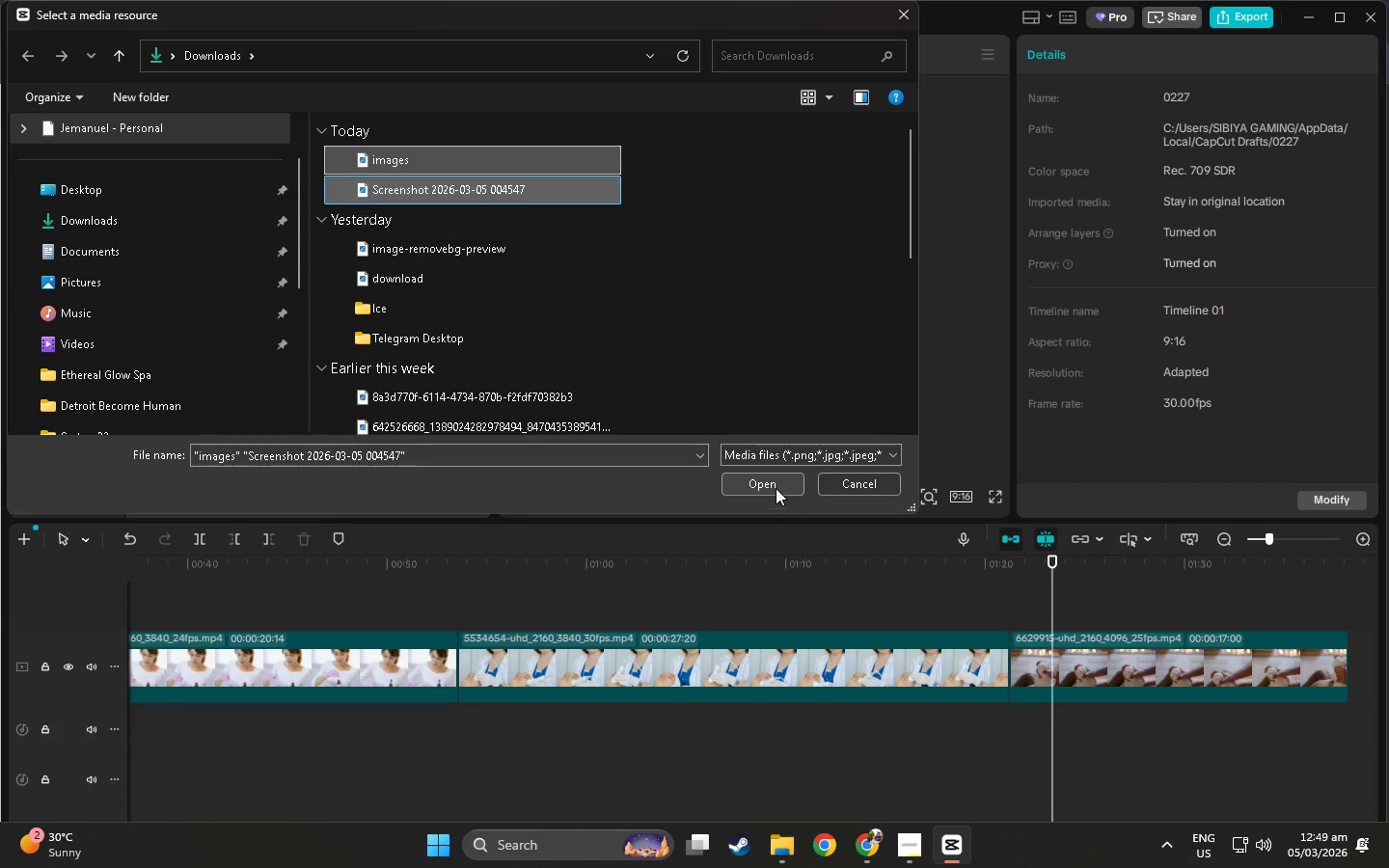 
left_click([771, 483])
 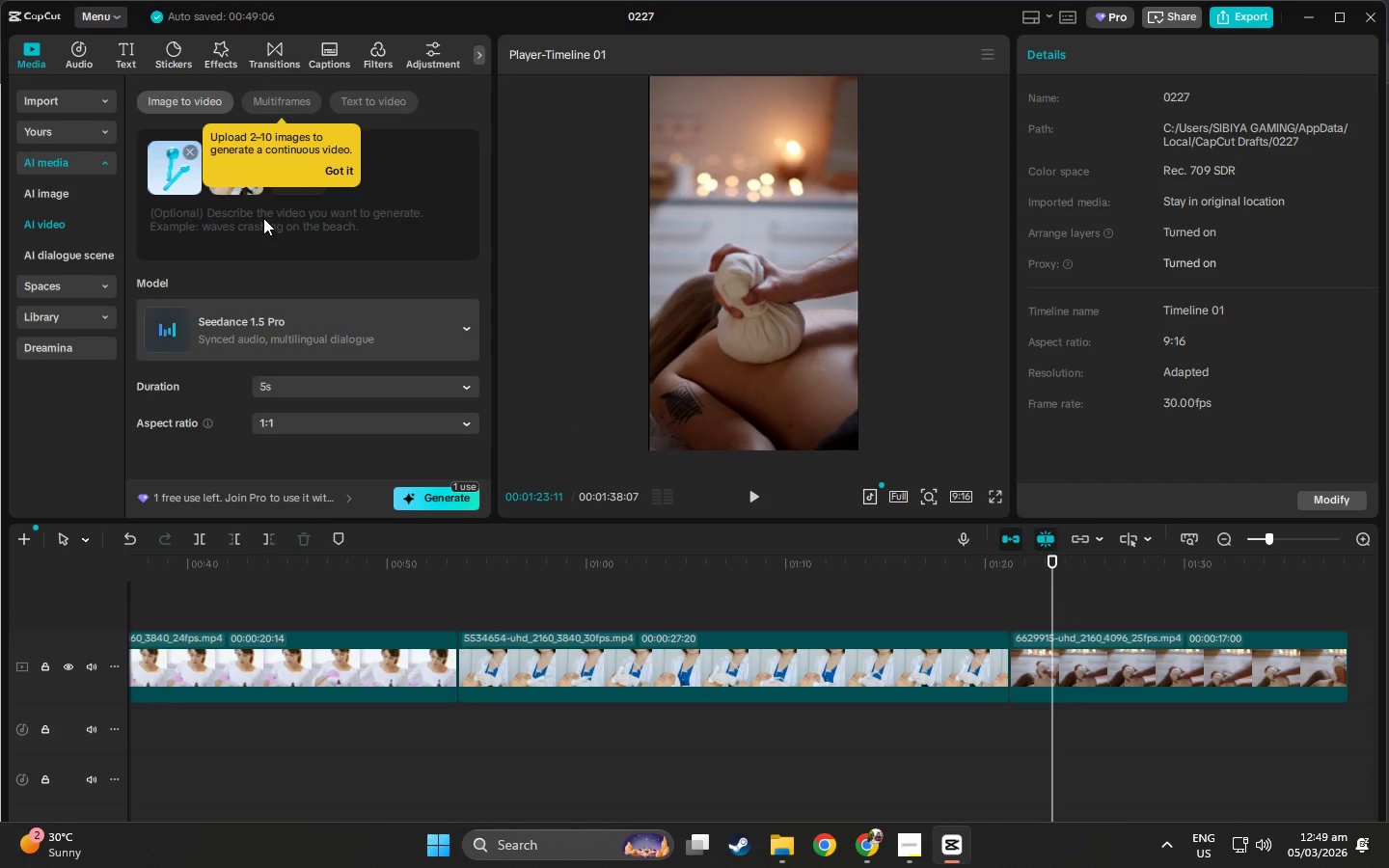 
left_click([229, 226])
 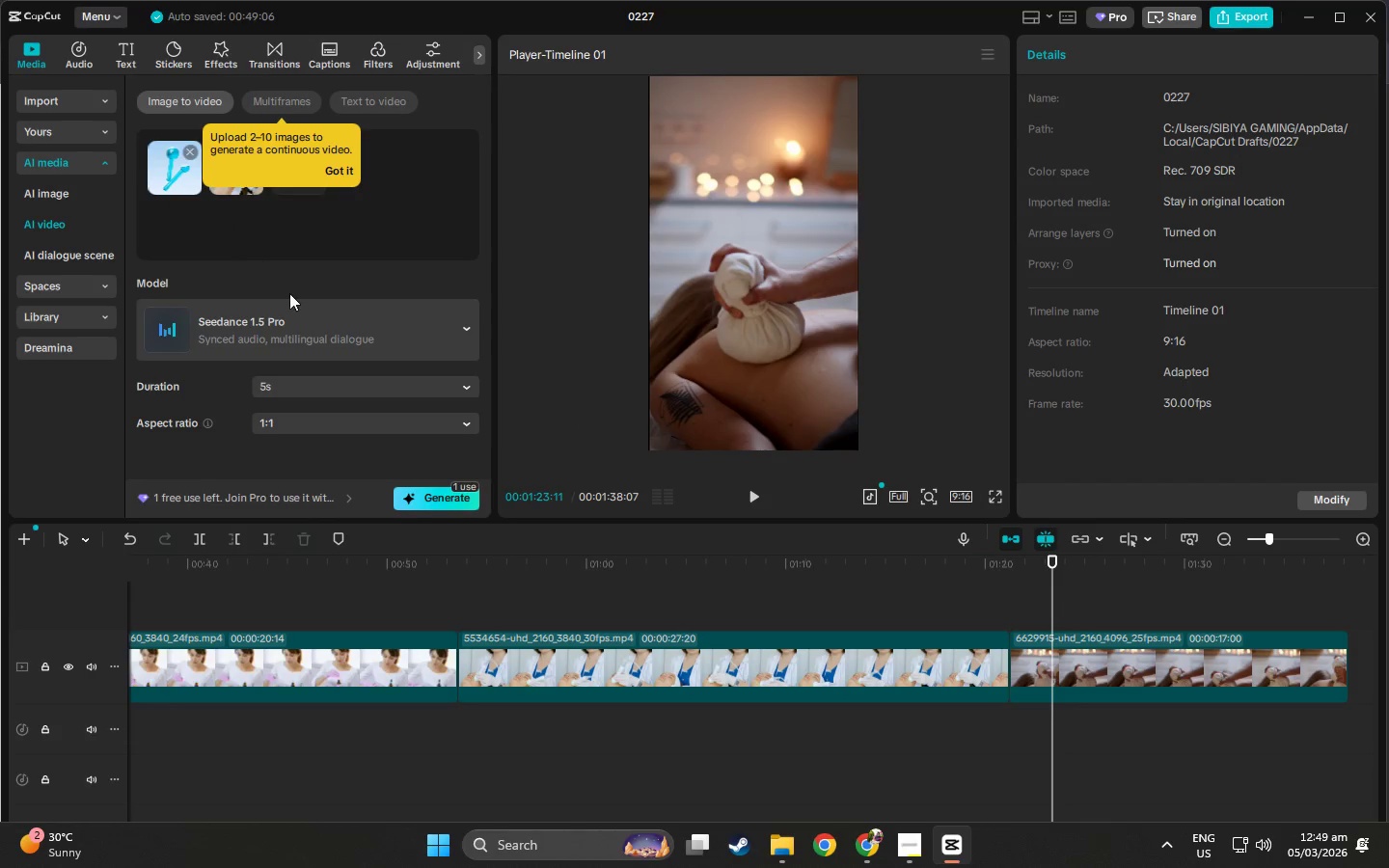 
left_click([396, 318])
 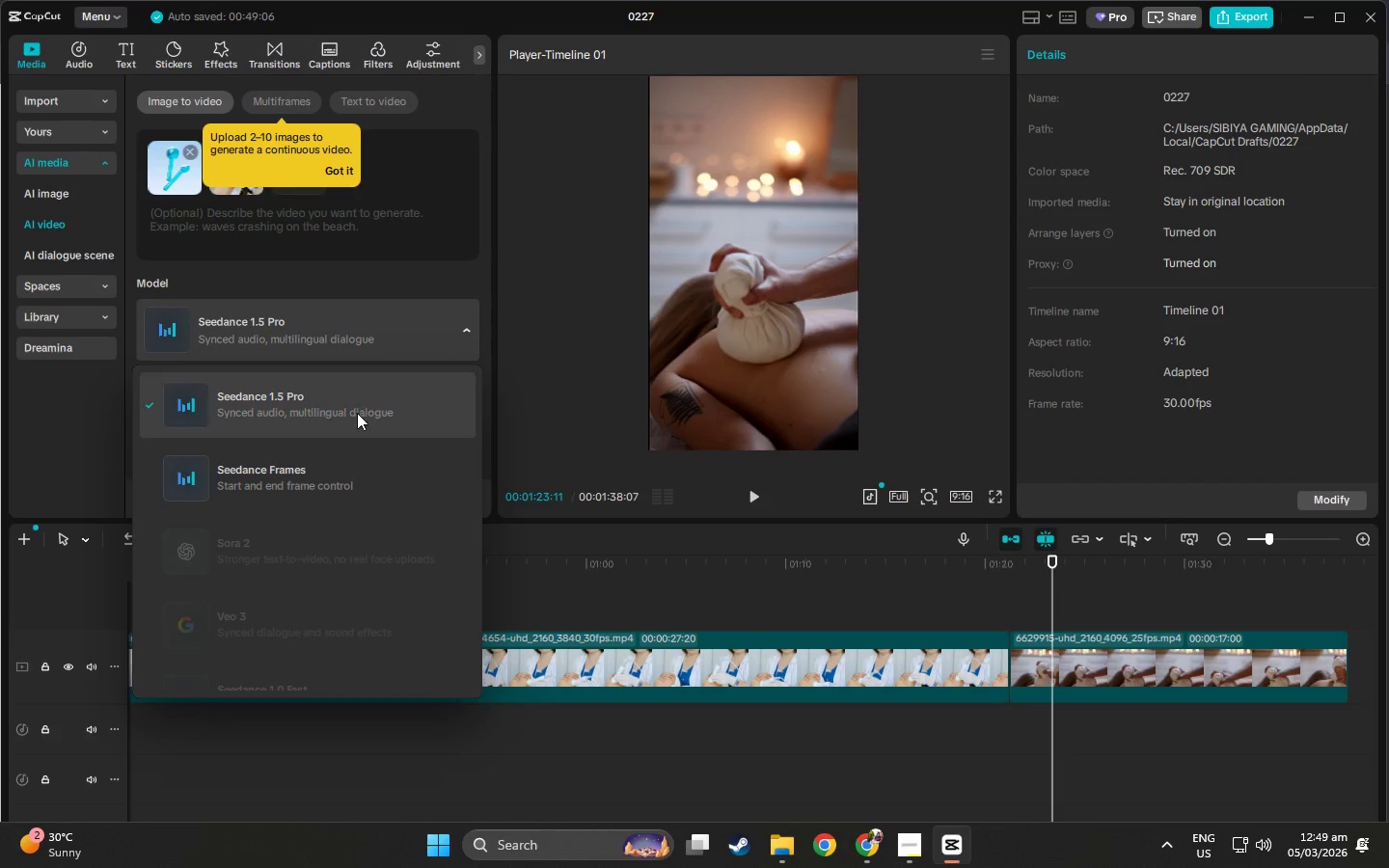 
scroll: coordinate [329, 474], scroll_direction: up, amount: 3.0
 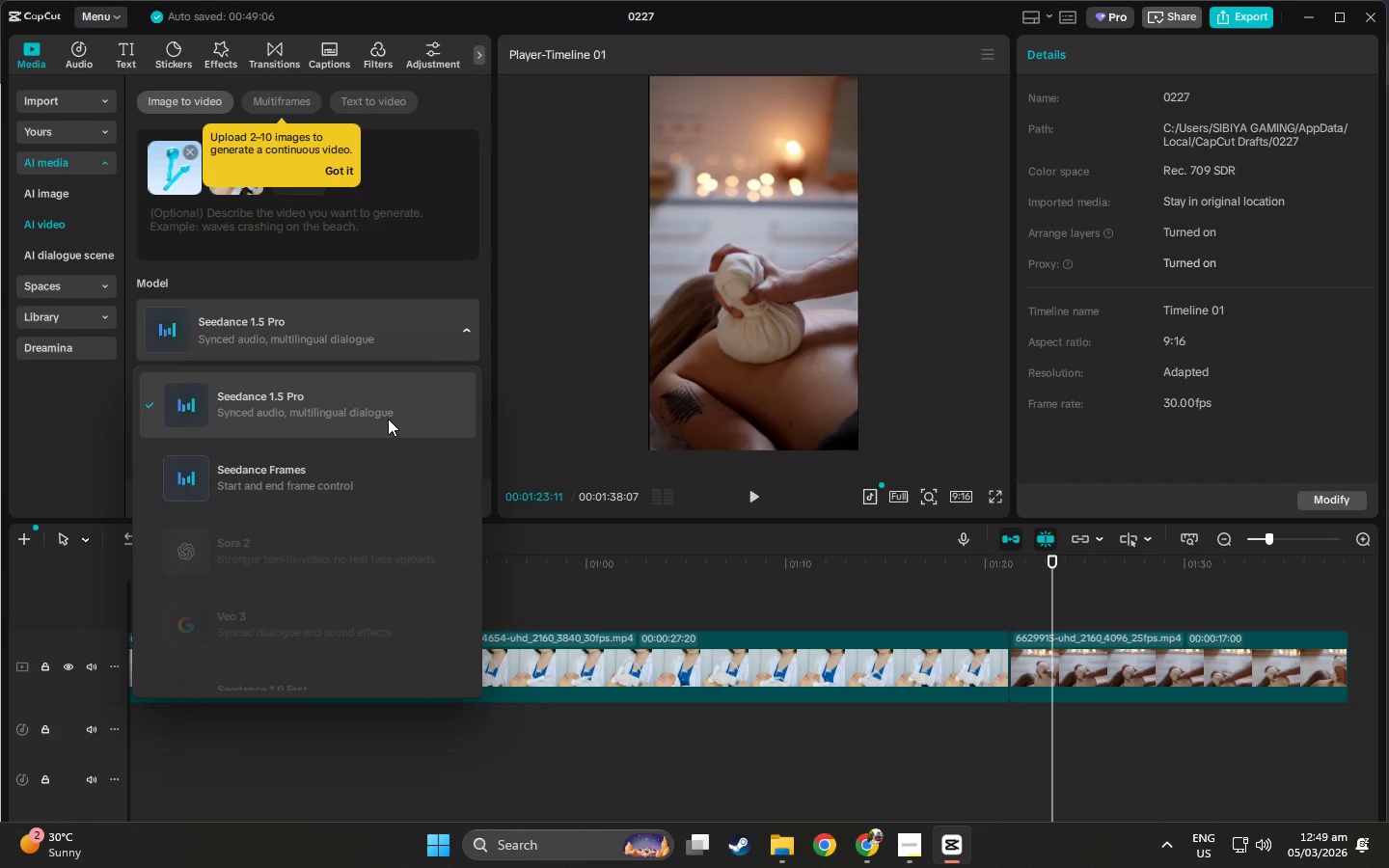 
left_click([388, 419])
 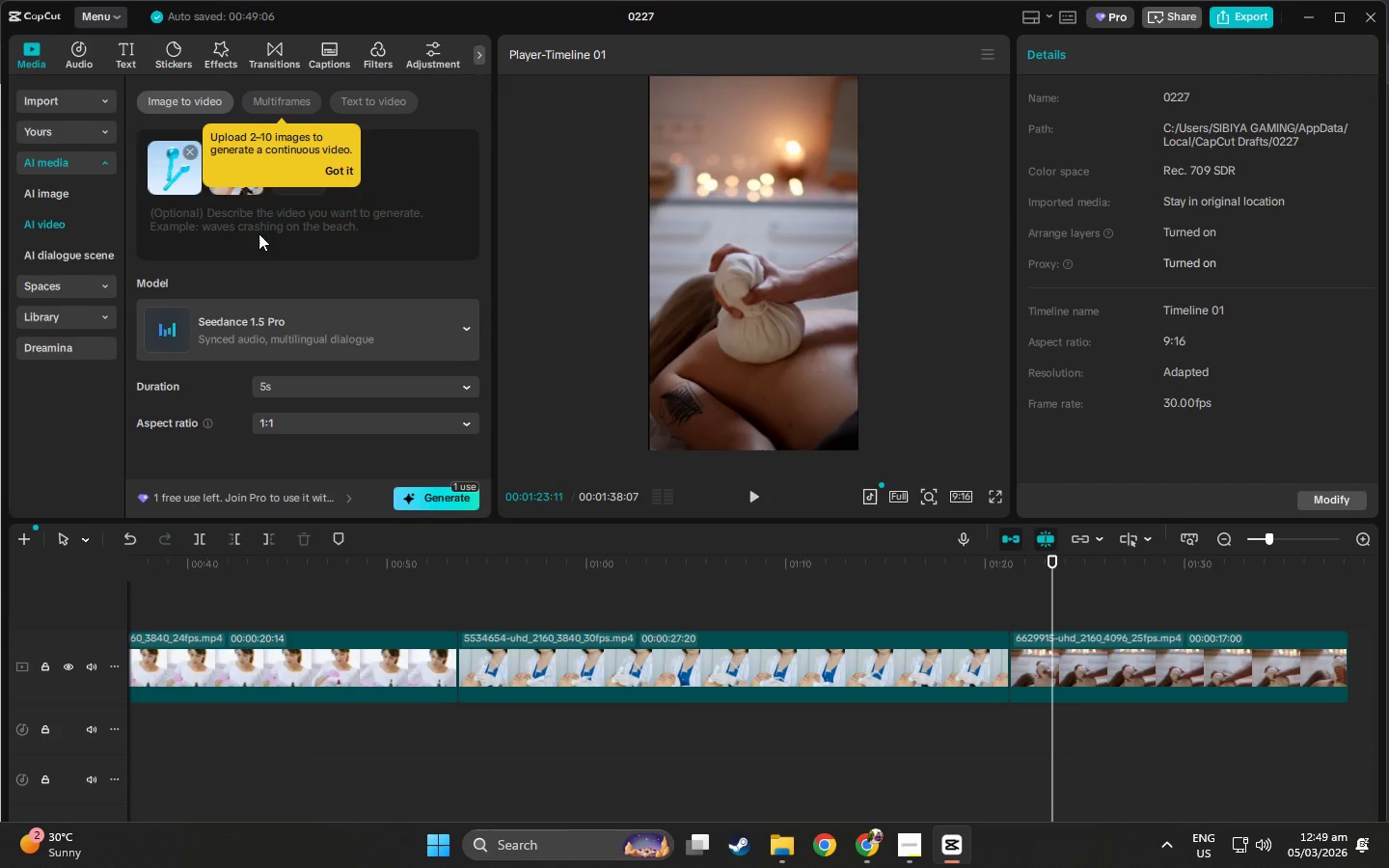 
left_click([258, 221])
 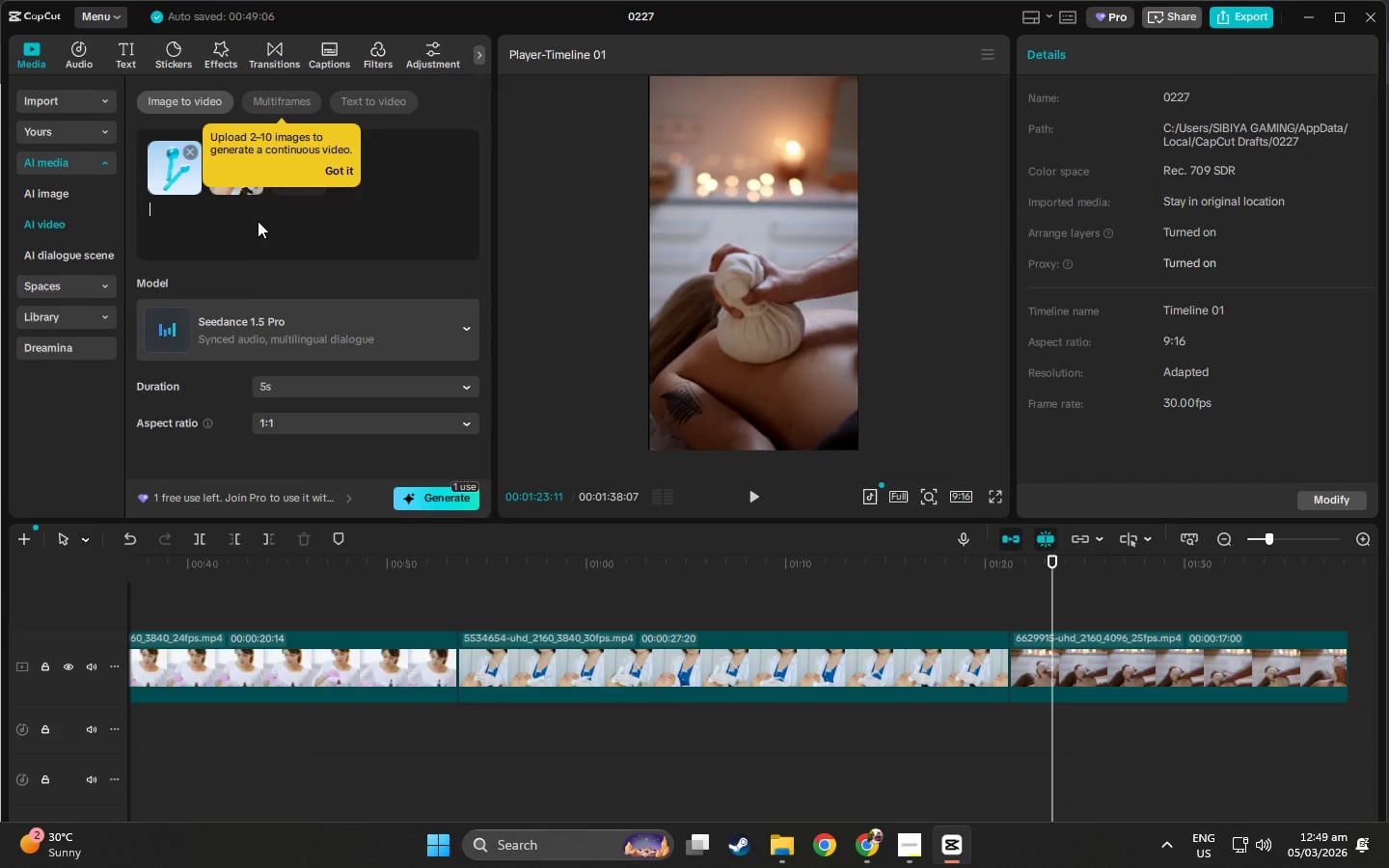 
type(Replace the ite)
key(Backspace)
type(em holding the )
 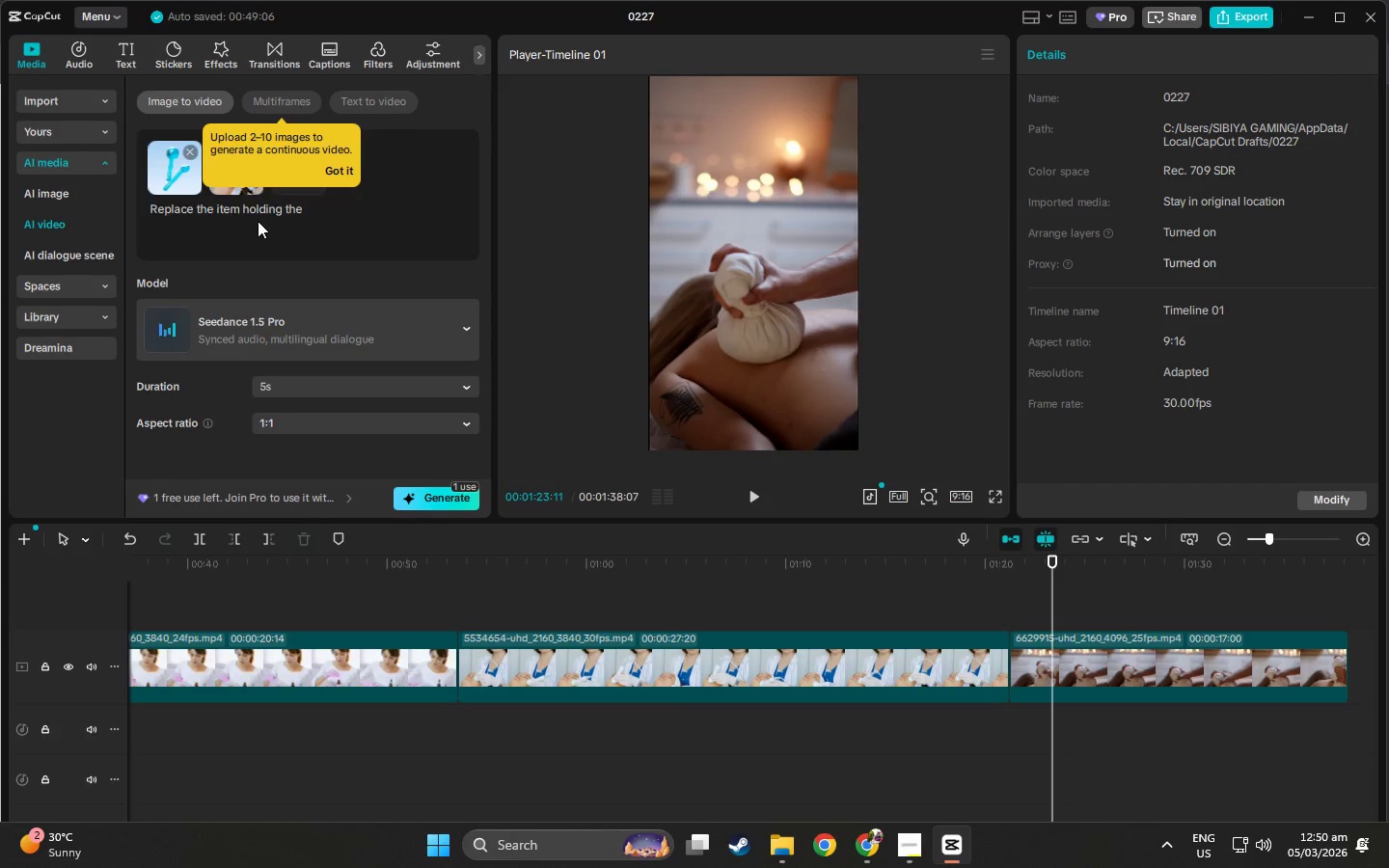 
wait(6.94)
 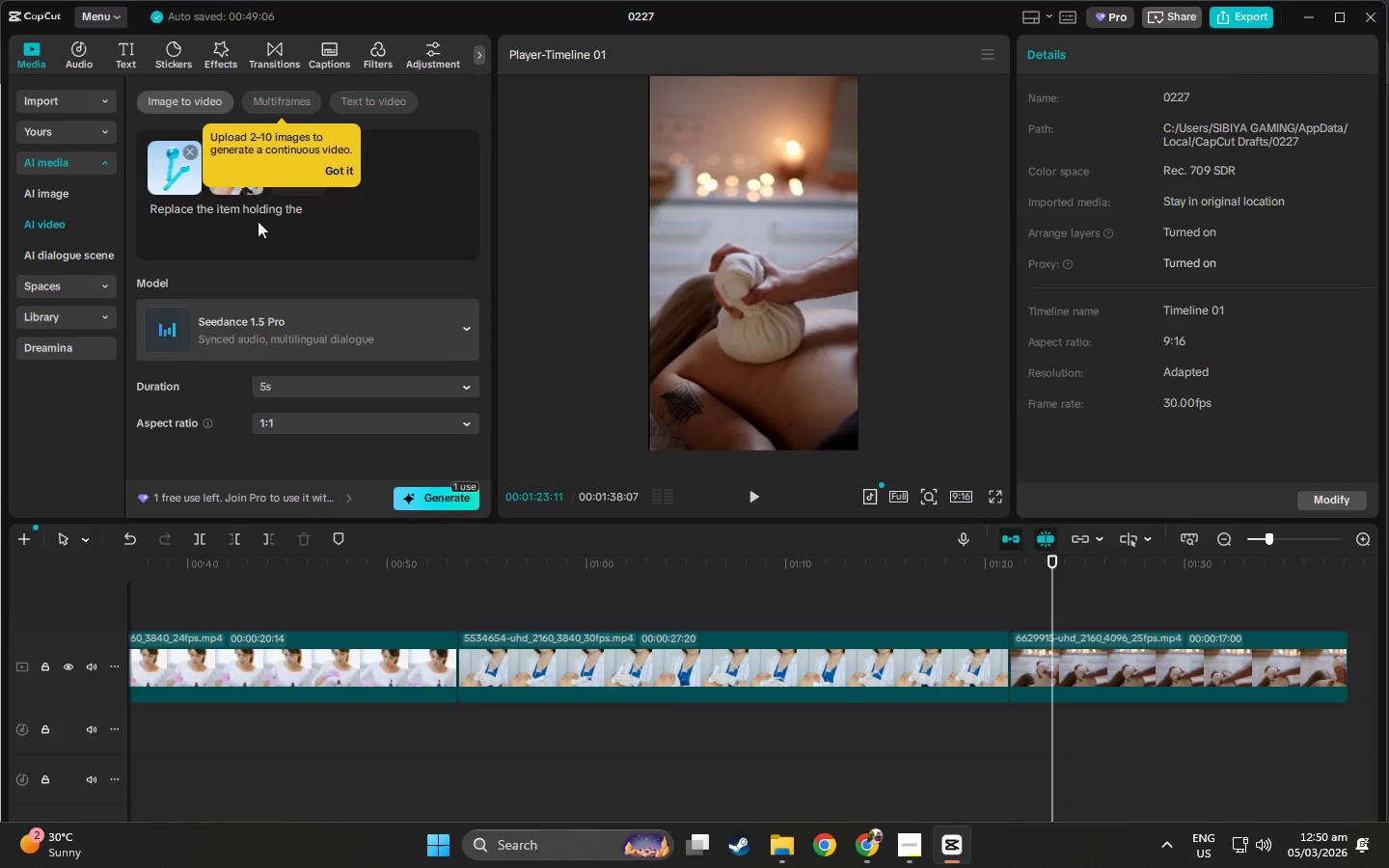 
left_click([190, 149])
 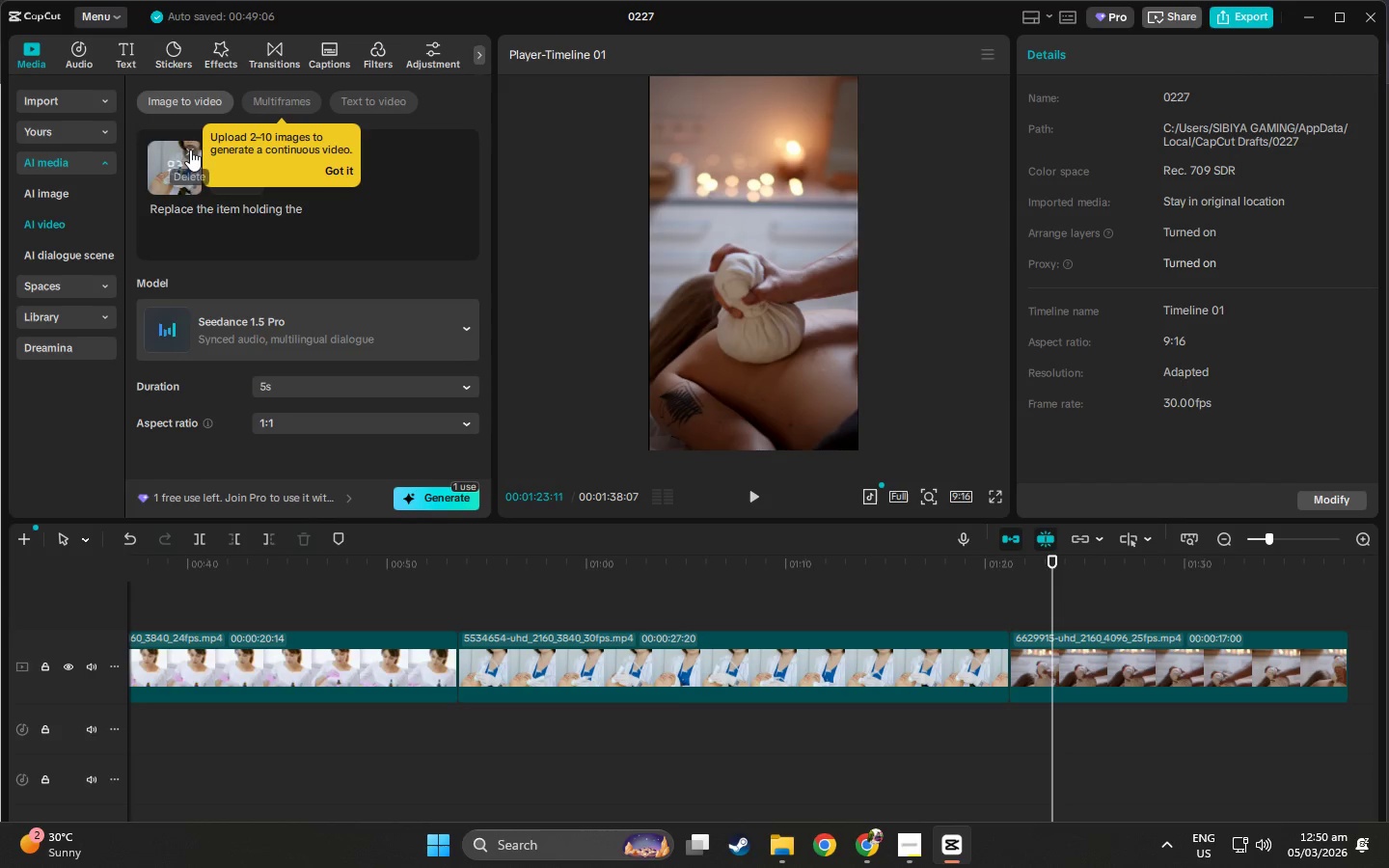 
key(Alt+Tab)
 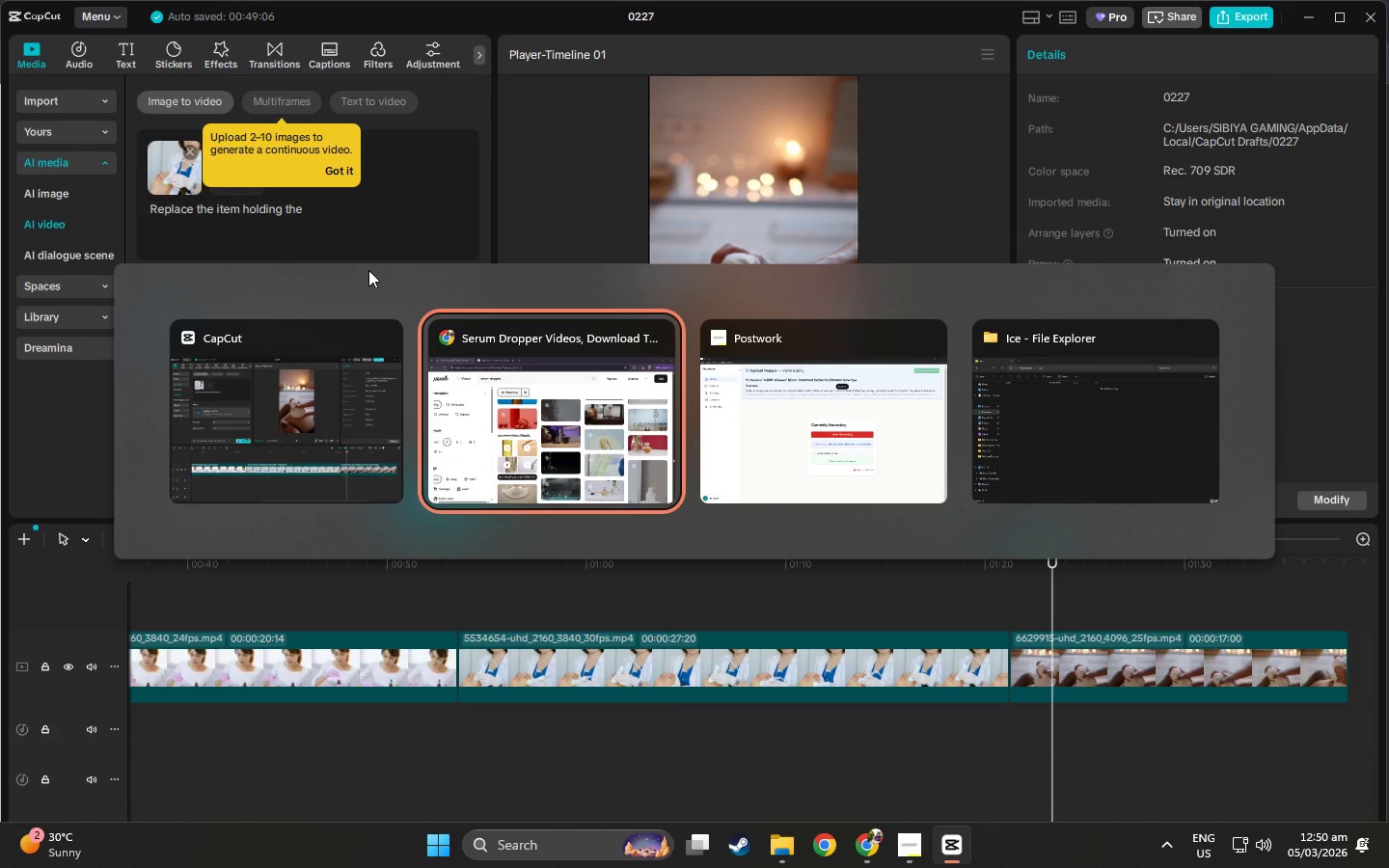 
key(Alt+Tab)
 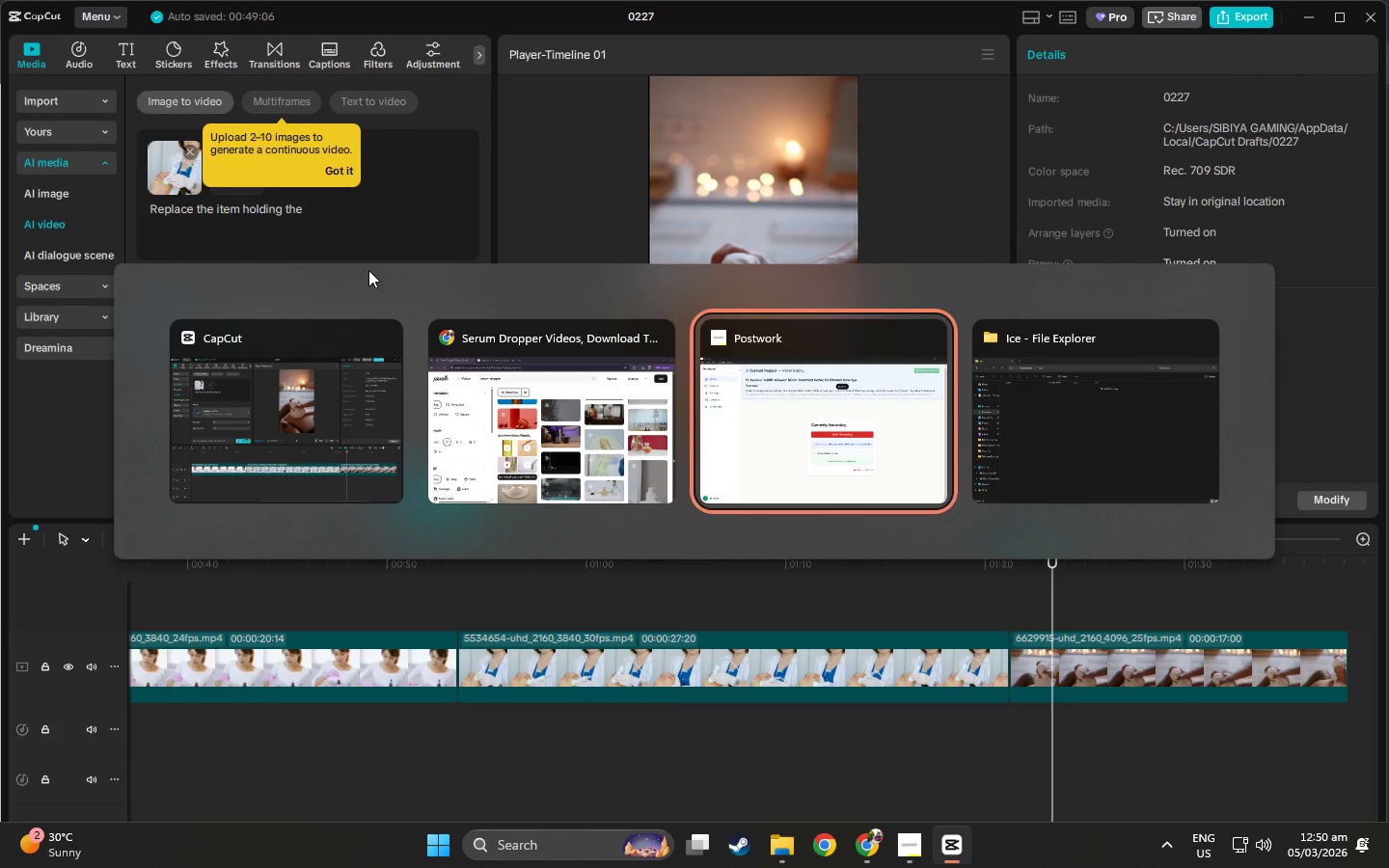 
key(Alt+Tab)
 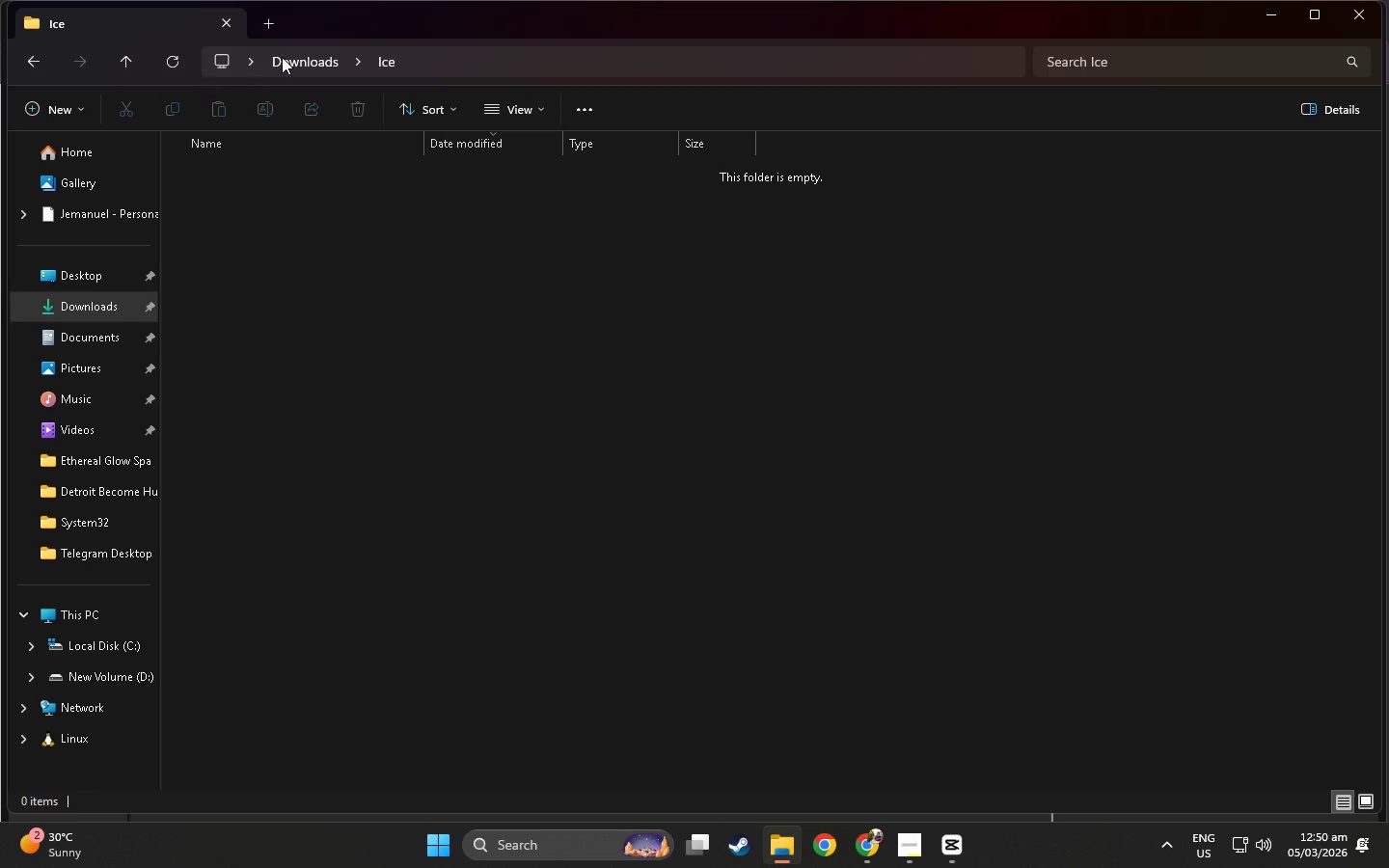 
left_click([296, 57])
 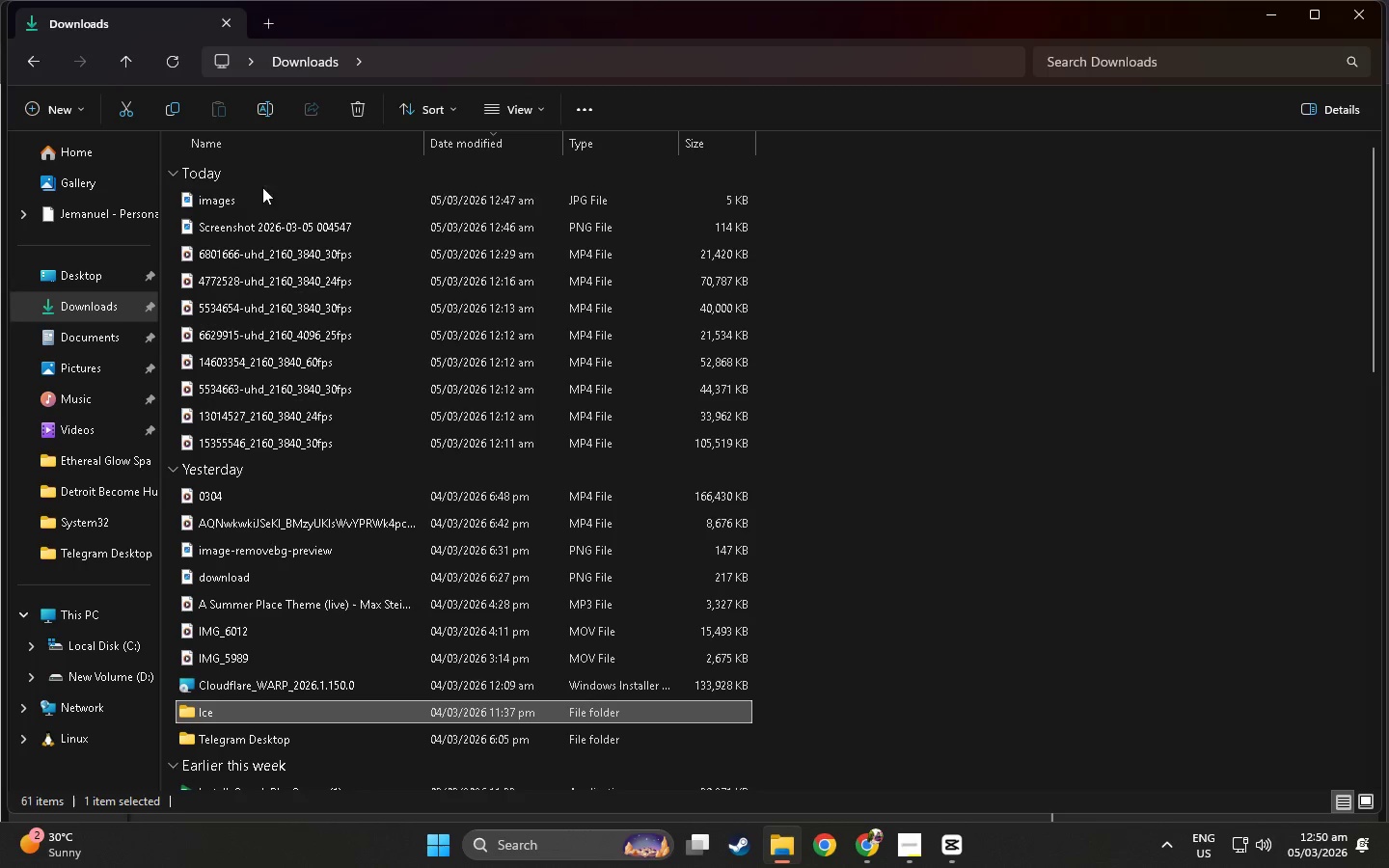 
double_click([262, 194])
 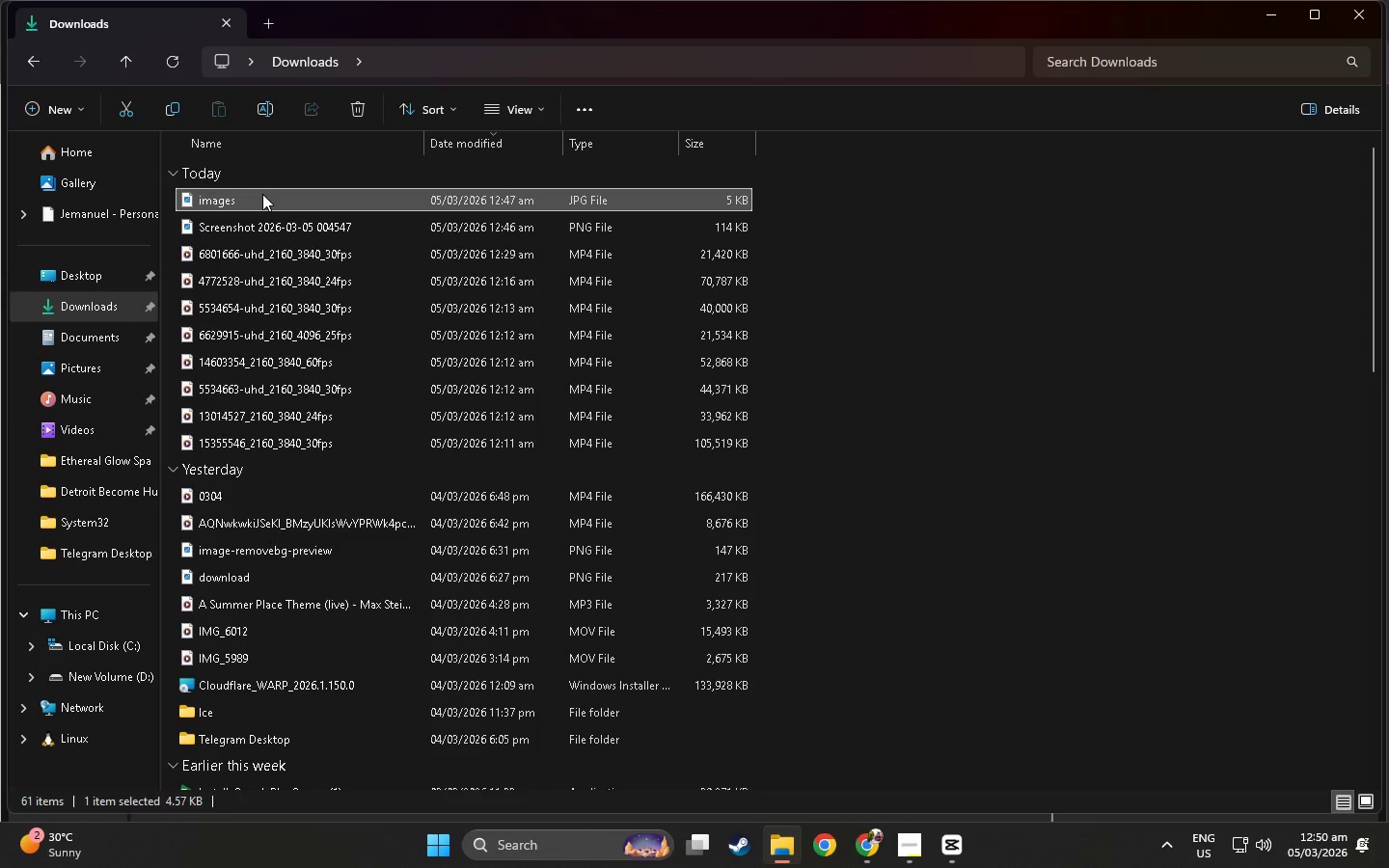 
double_click([262, 194])
 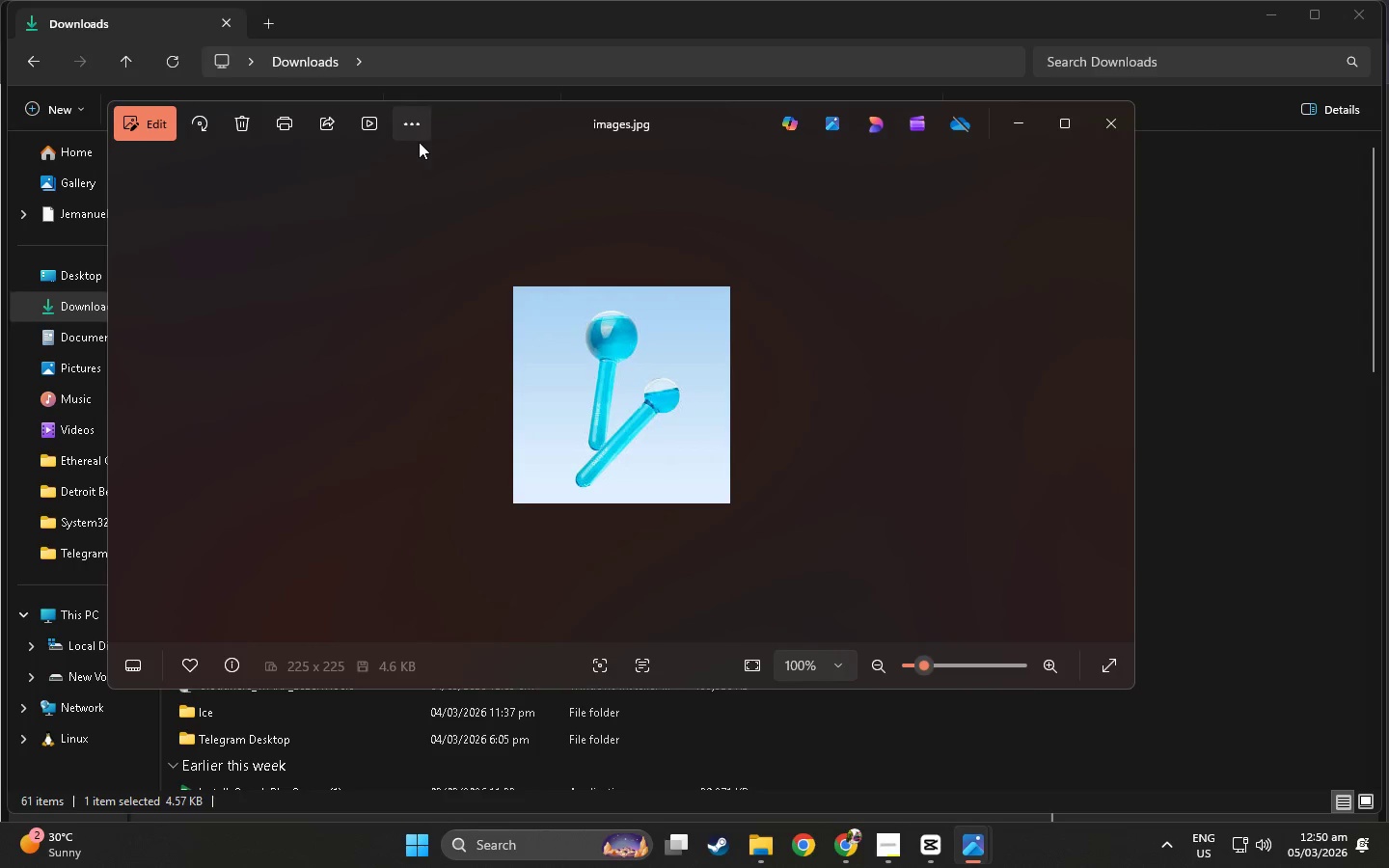 
wait(22.47)
 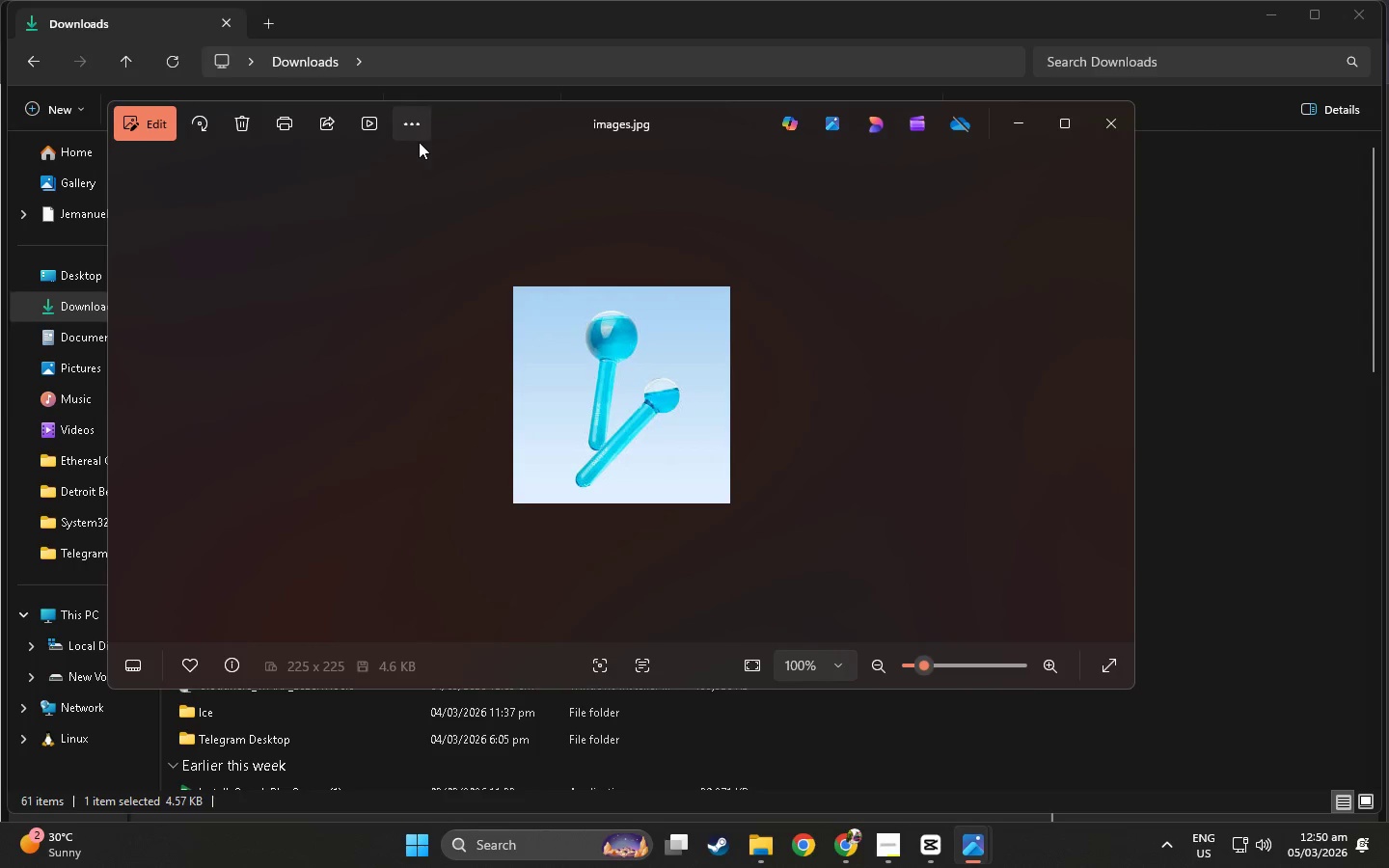 
left_click([199, 122])
 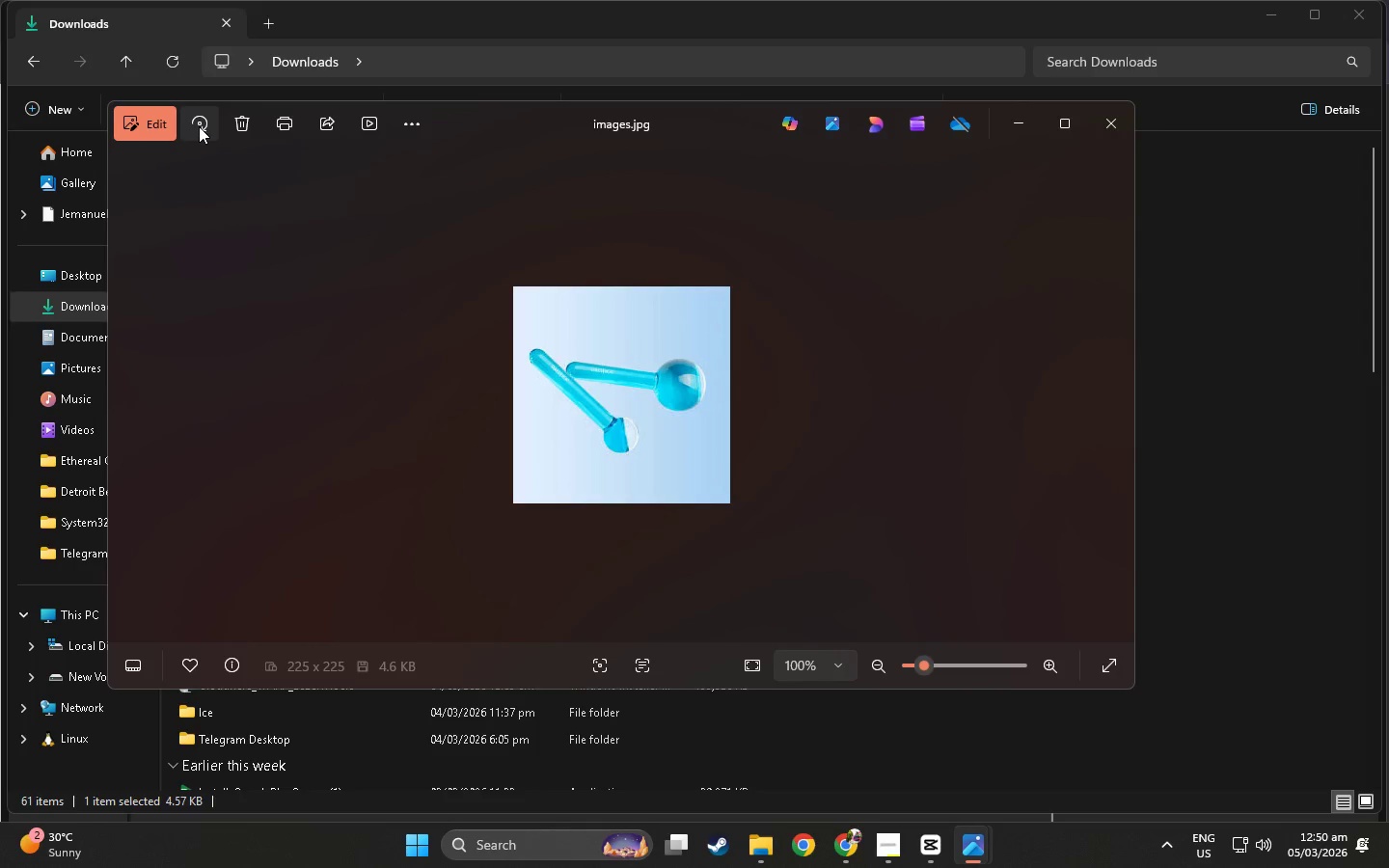 
left_click([199, 126])
 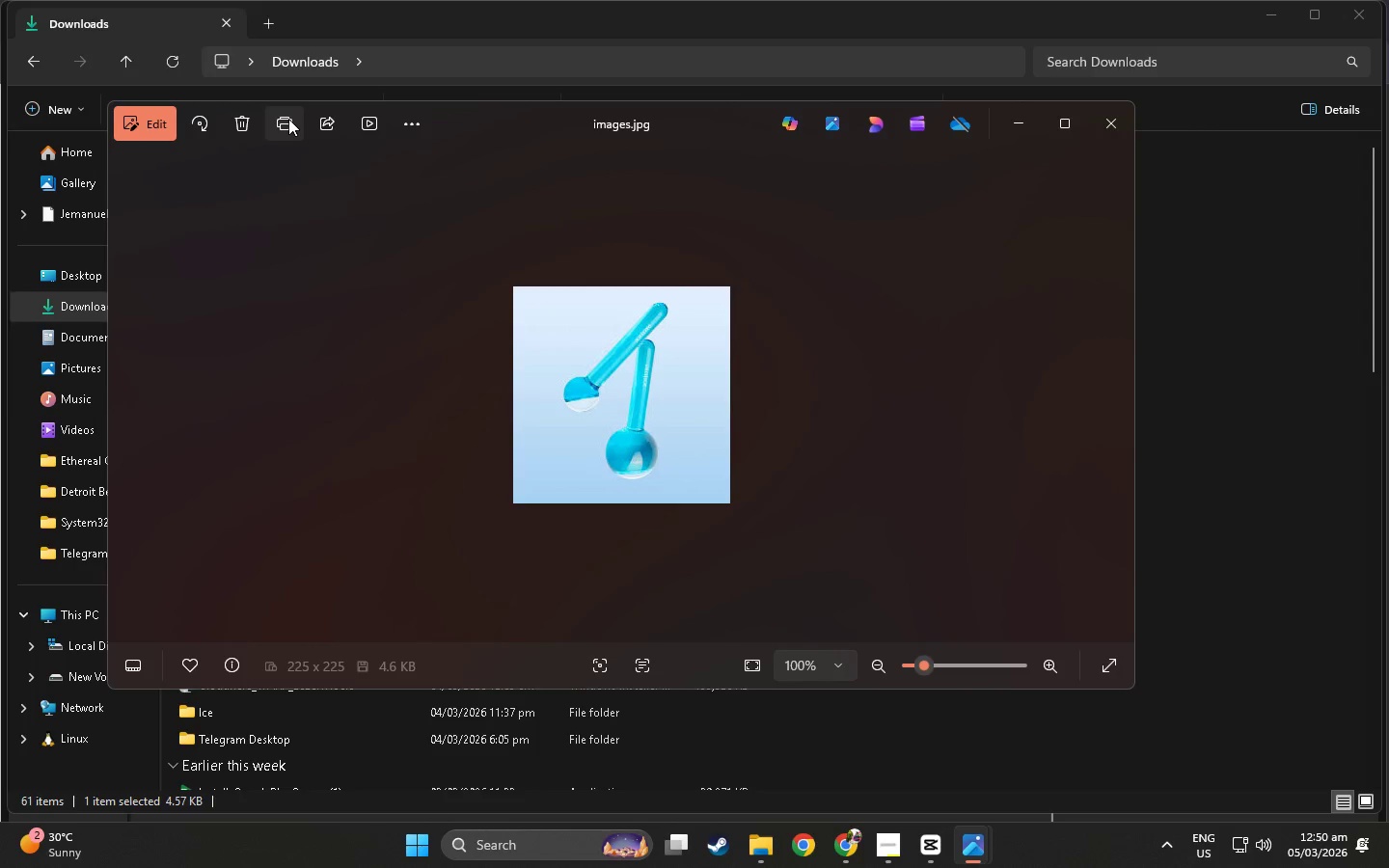 
wait(5.86)
 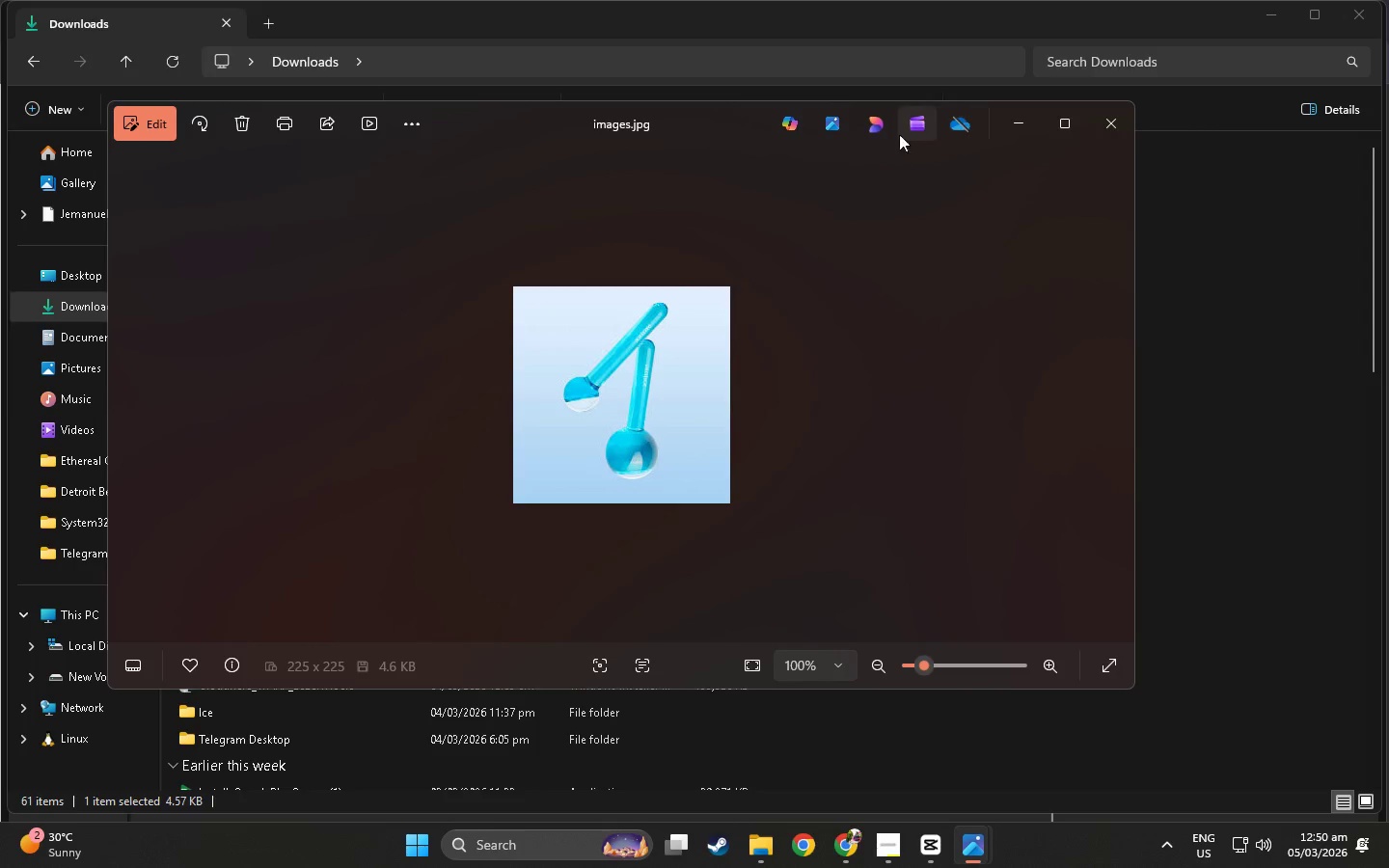 
left_click([154, 120])
 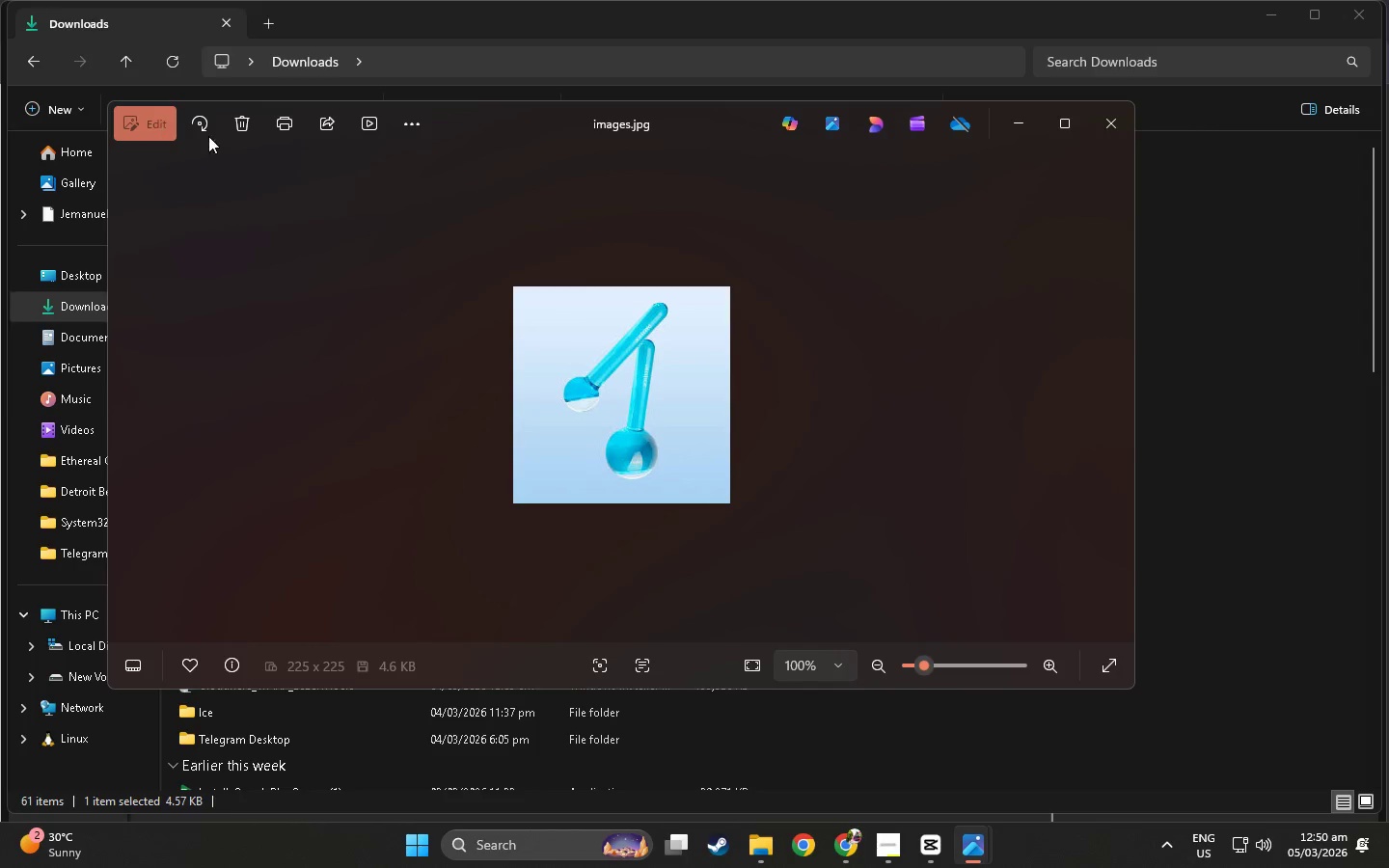 
mouse_move([548, 186])
 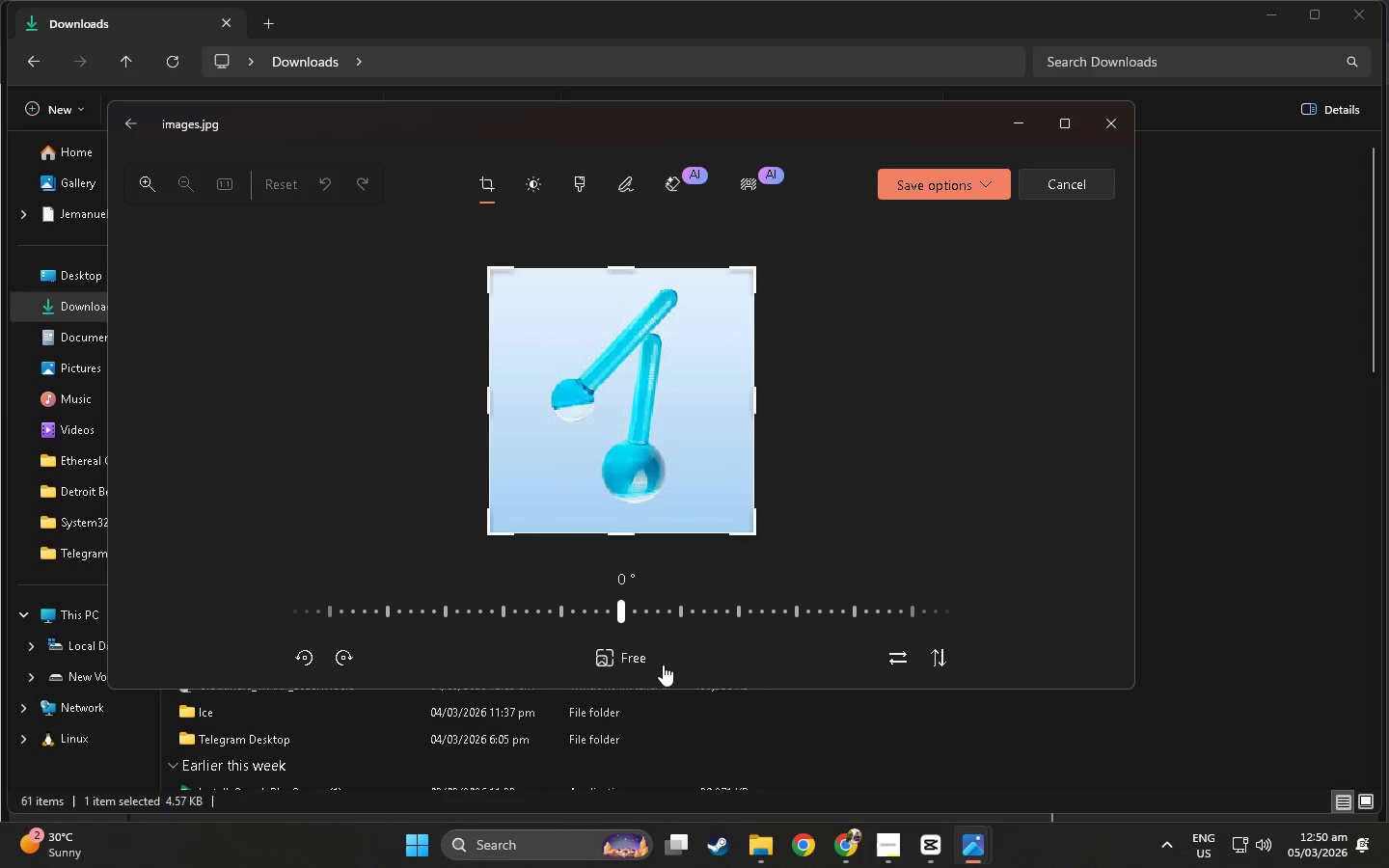 
wait(6.28)
 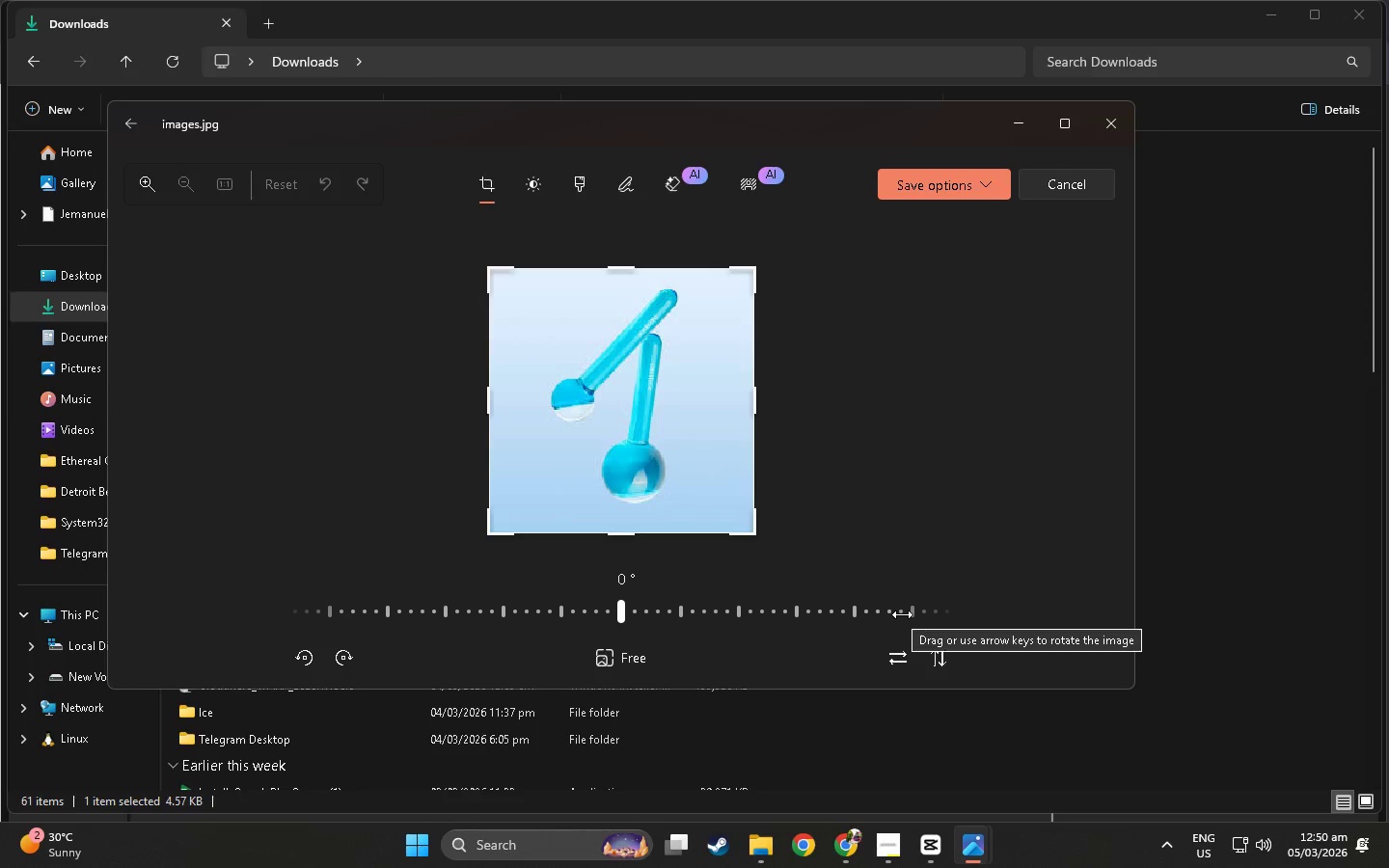 
double_click([341, 653])
 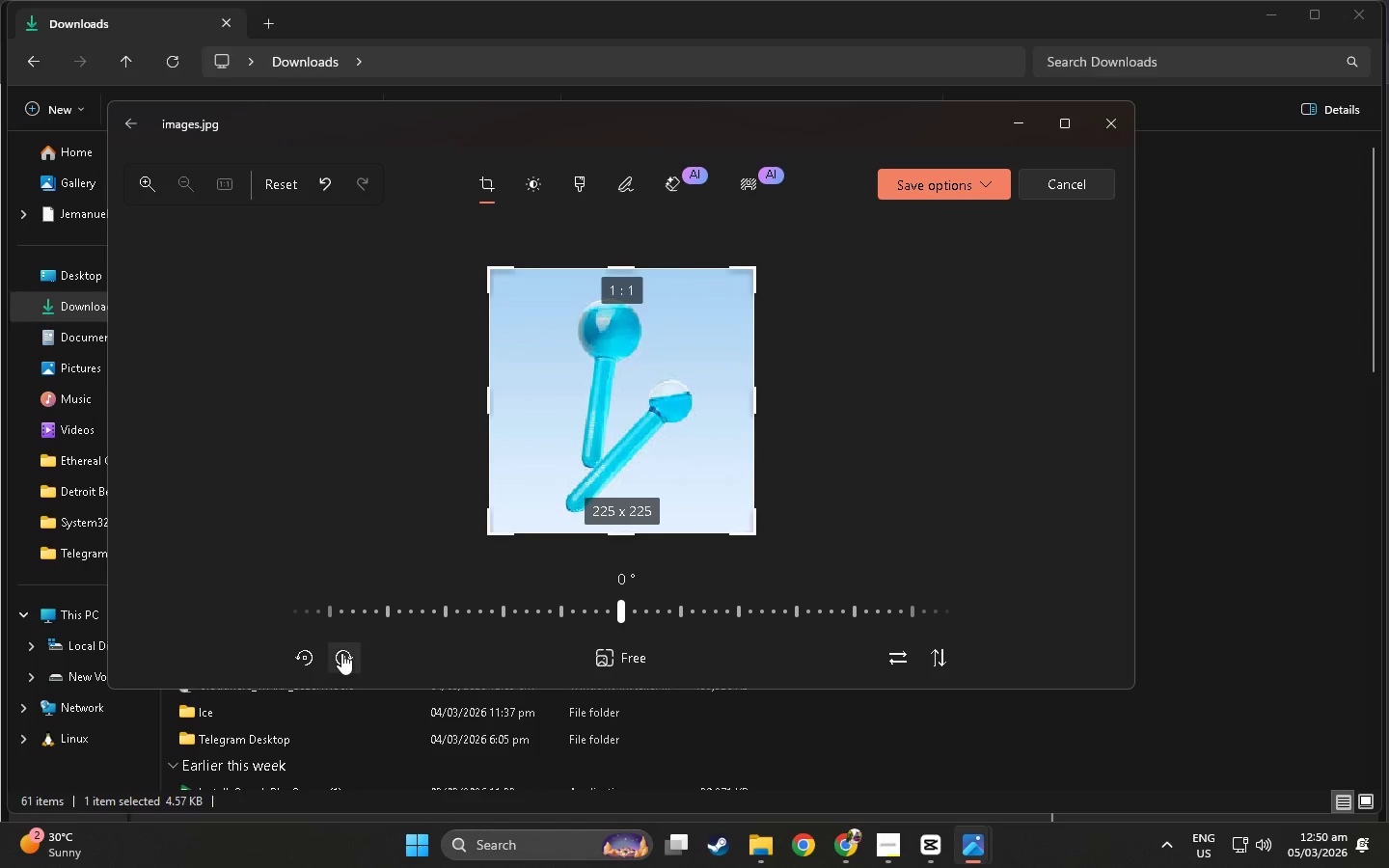 
double_click([341, 653])
 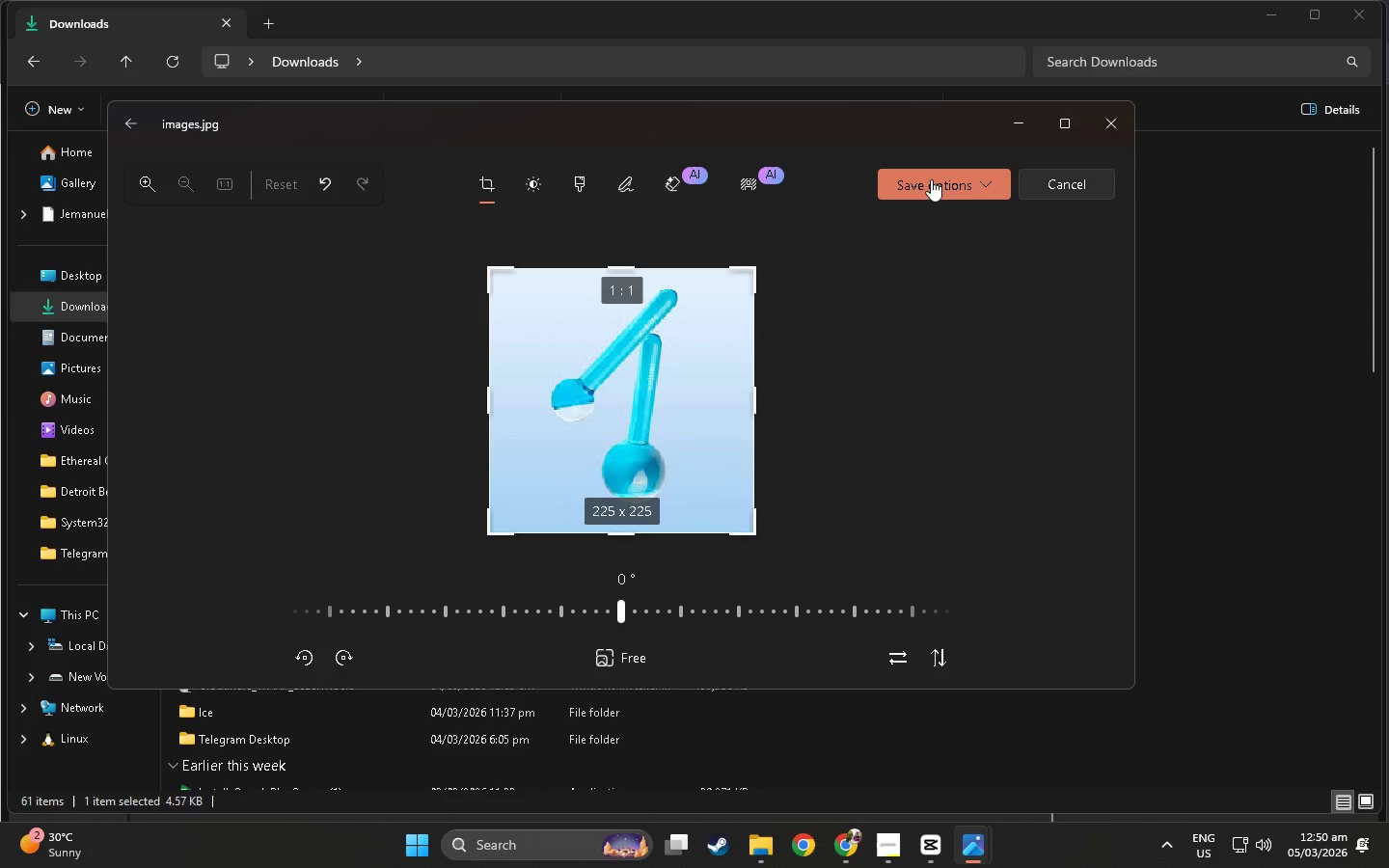 
left_click([952, 188])
 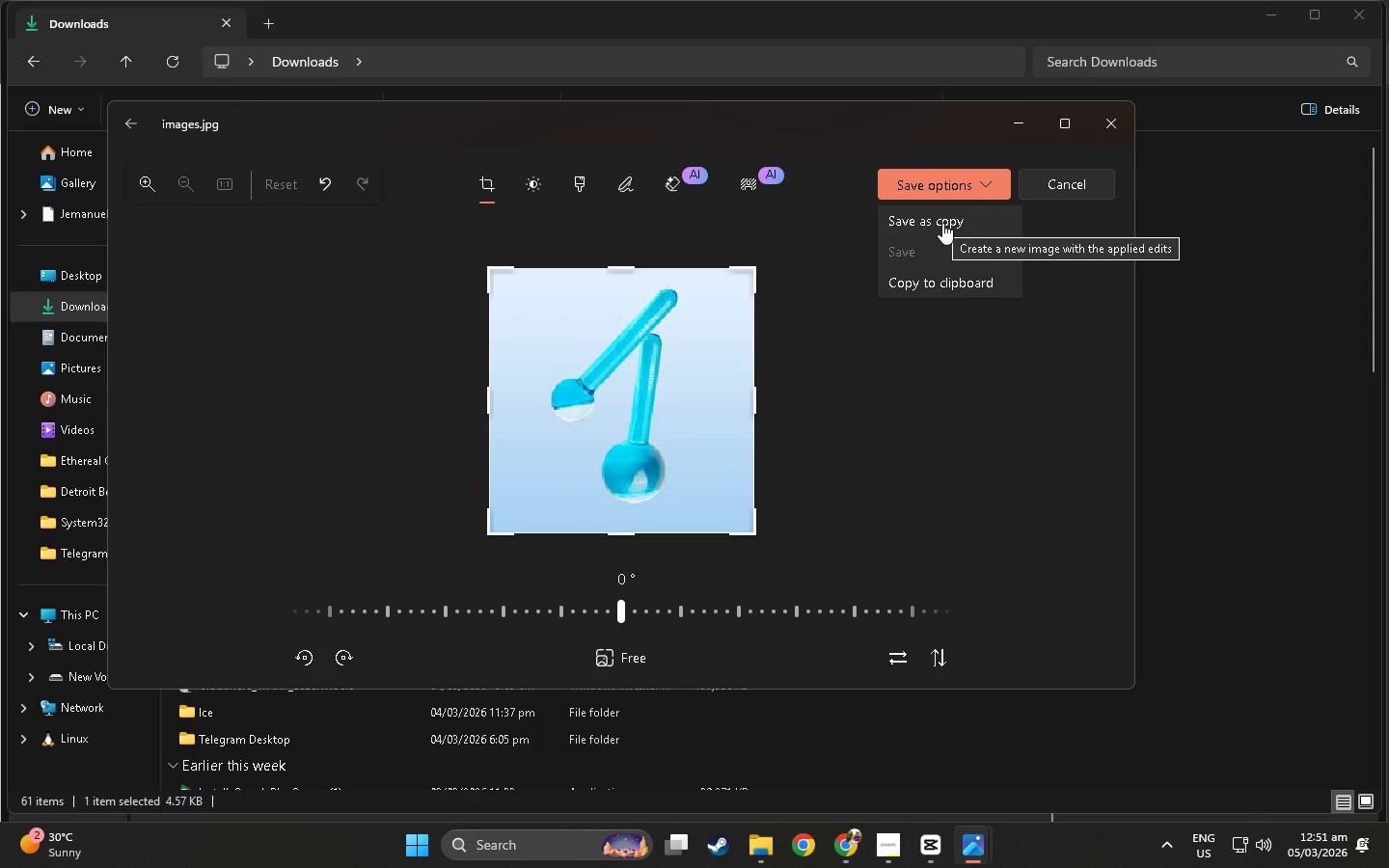 
left_click([942, 223])
 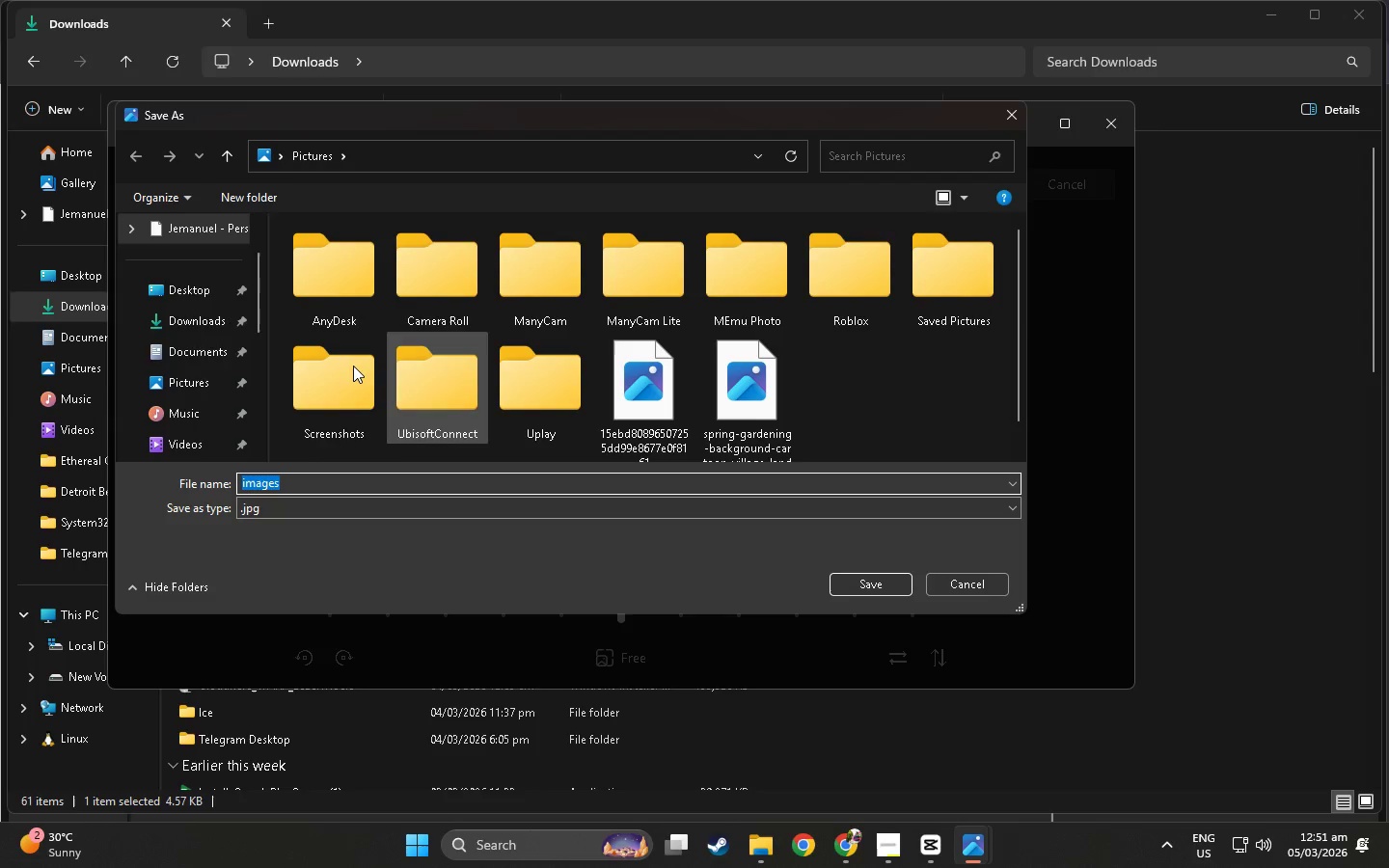 
scroll: coordinate [205, 341], scroll_direction: up, amount: 5.0
 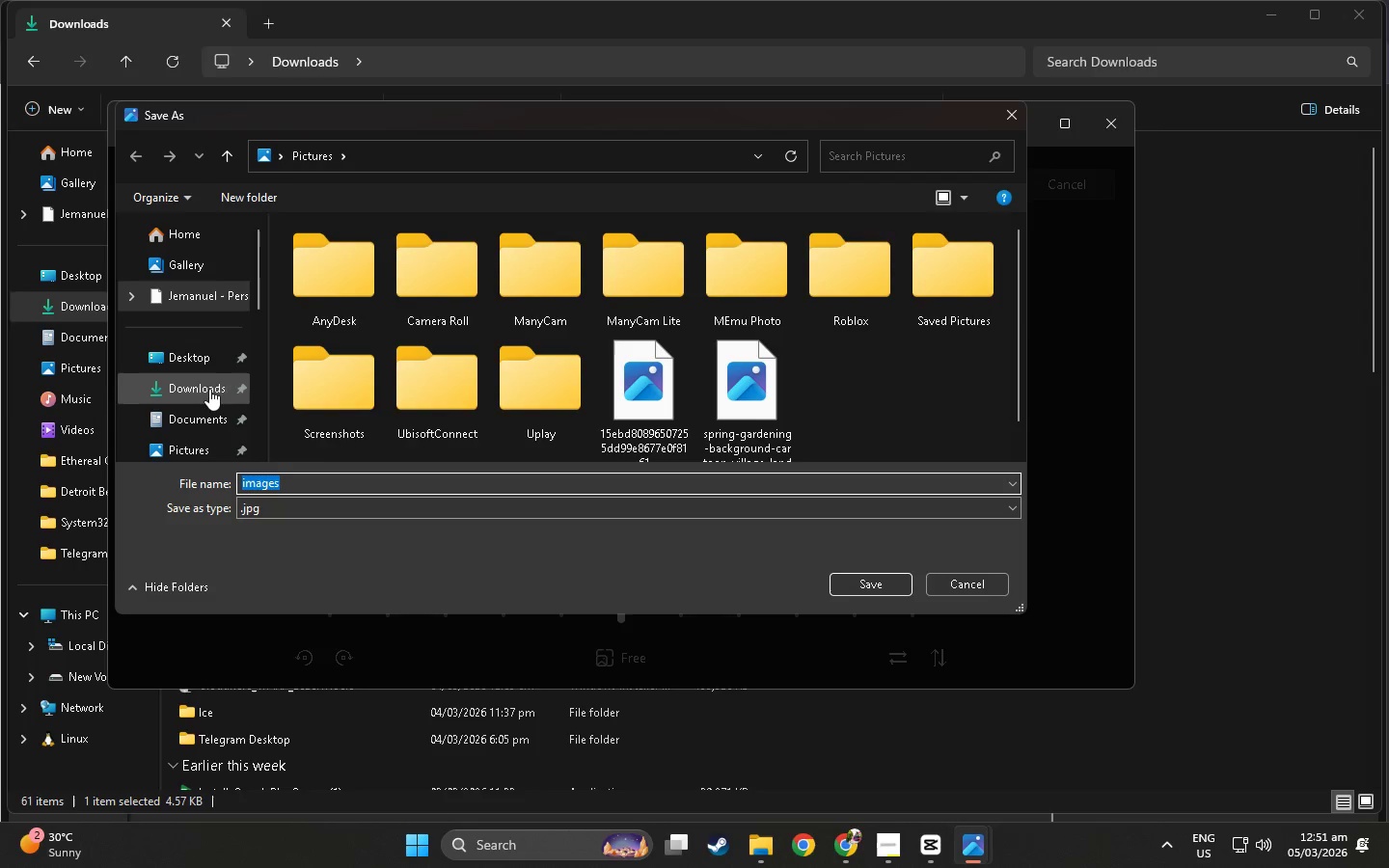 
left_click([193, 391])
 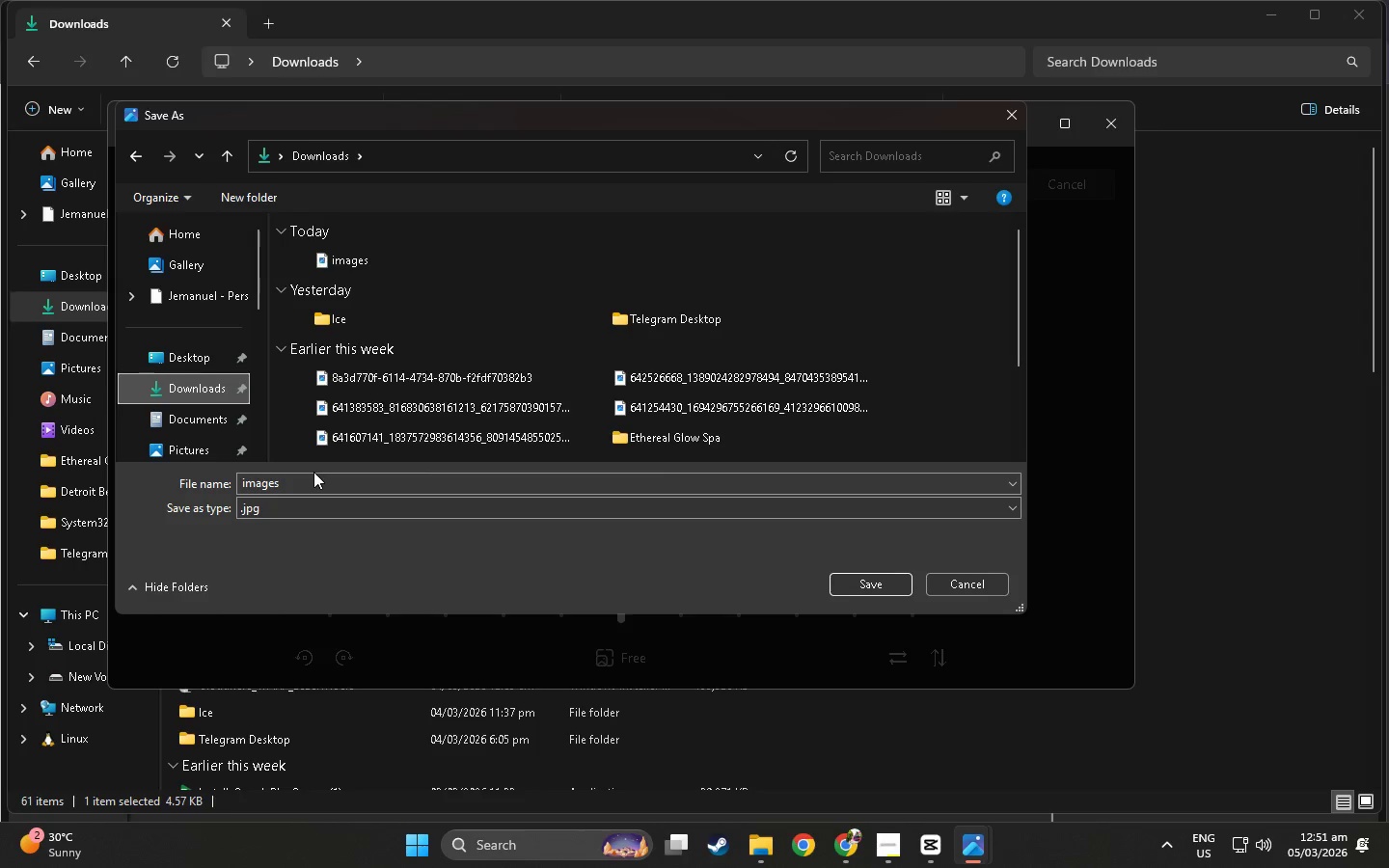 
double_click([318, 486])
 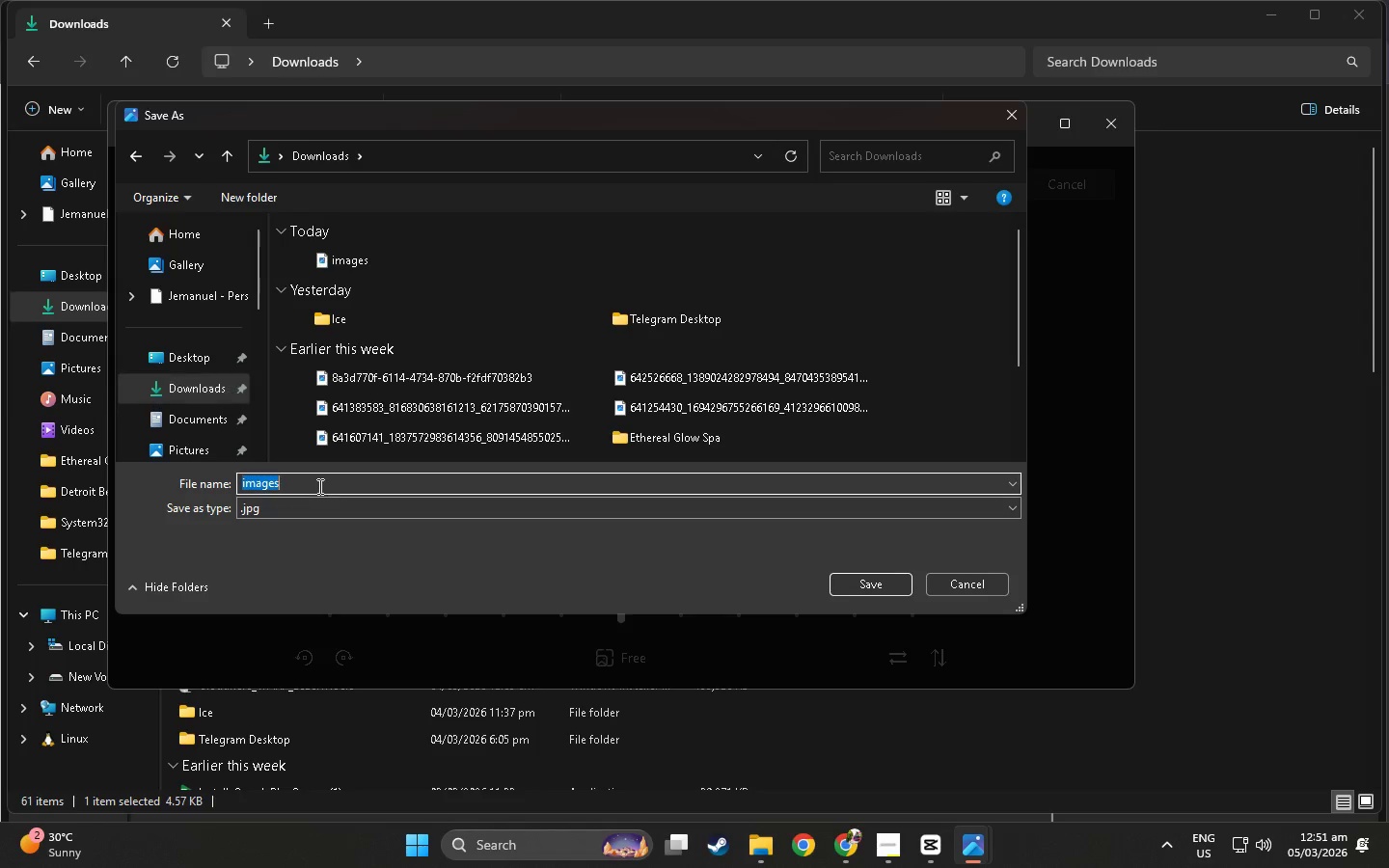 
type(cryoglobe)
 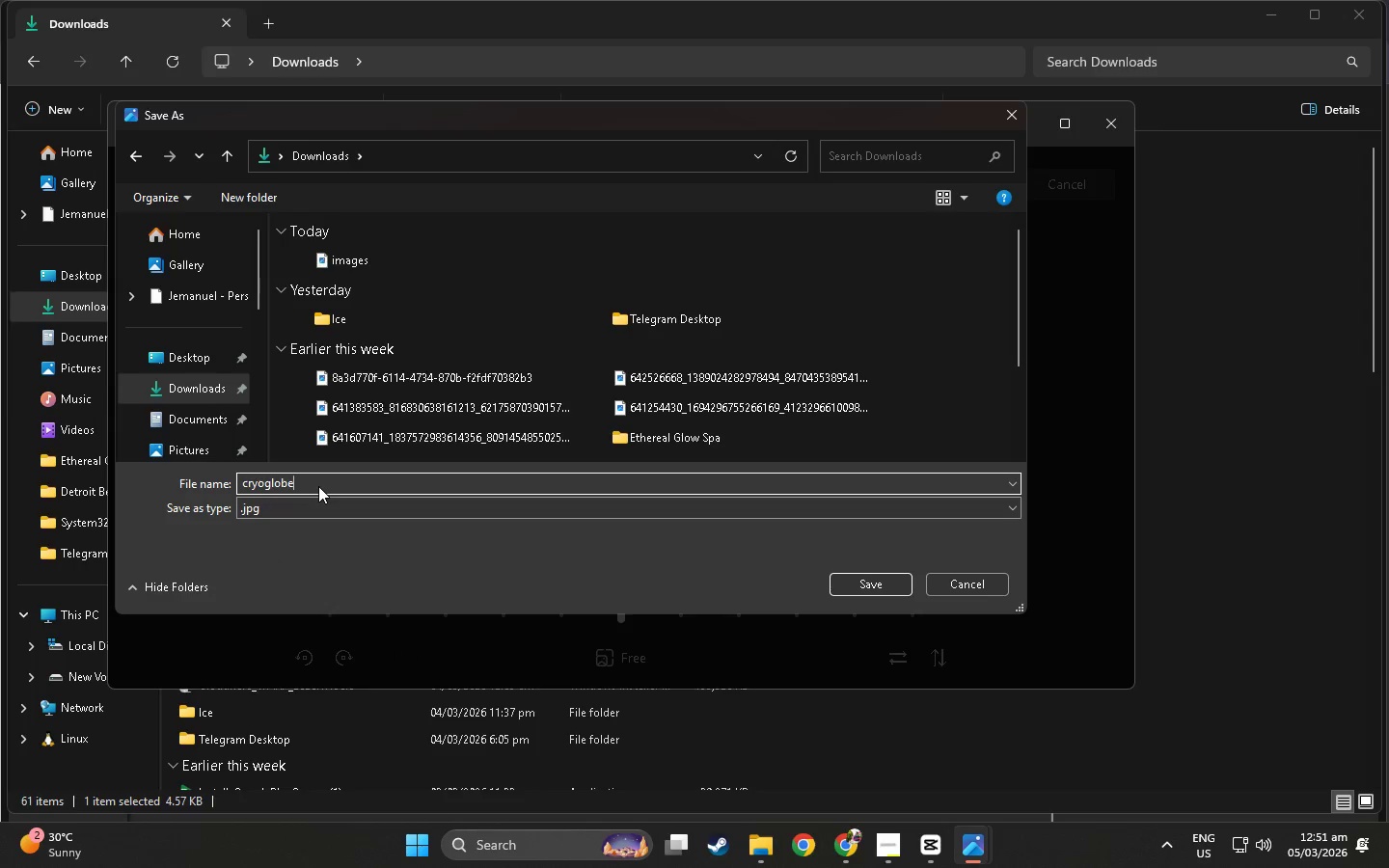 
key(Enter)
 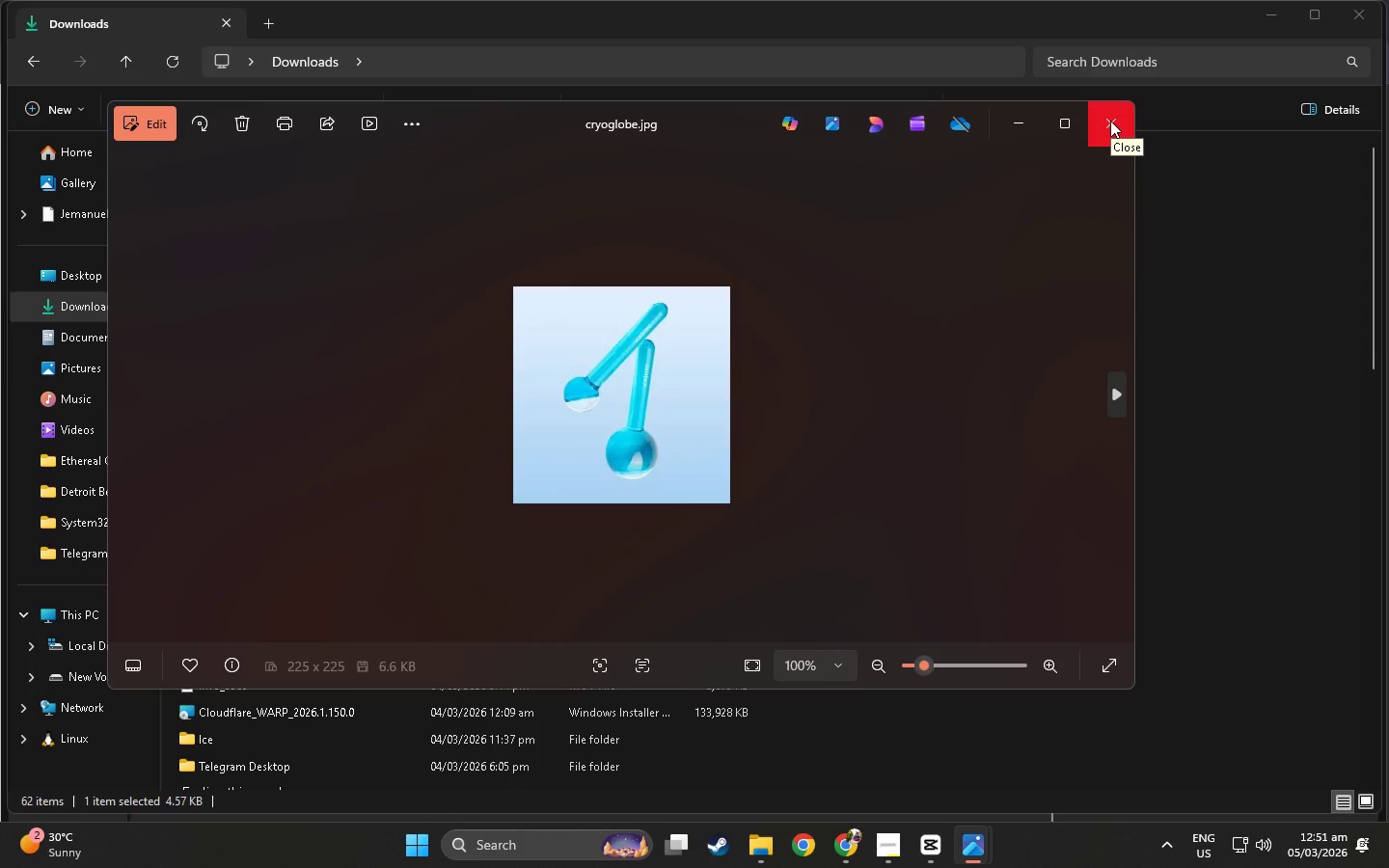 
wait(5.14)
 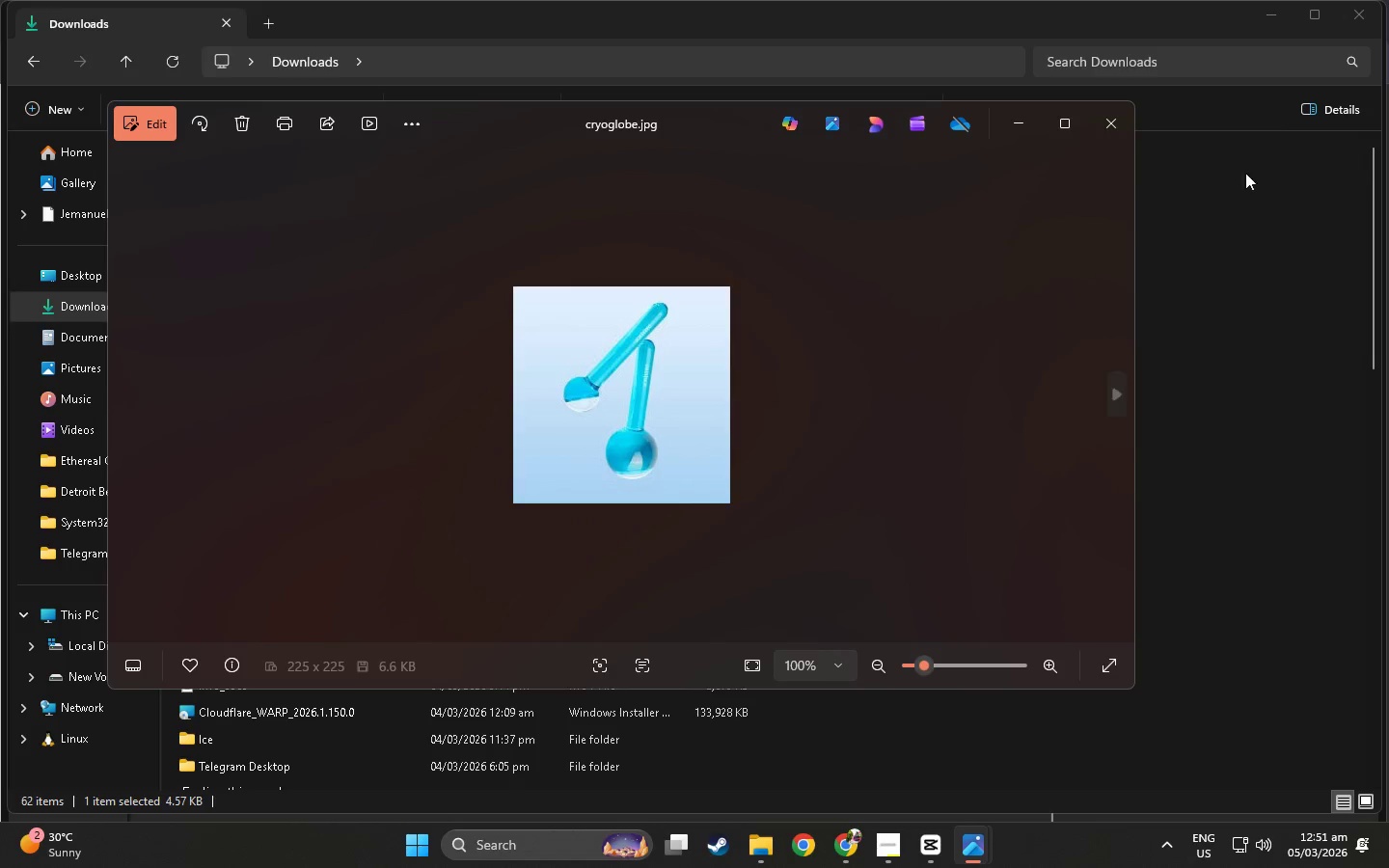 
left_click([1110, 121])
 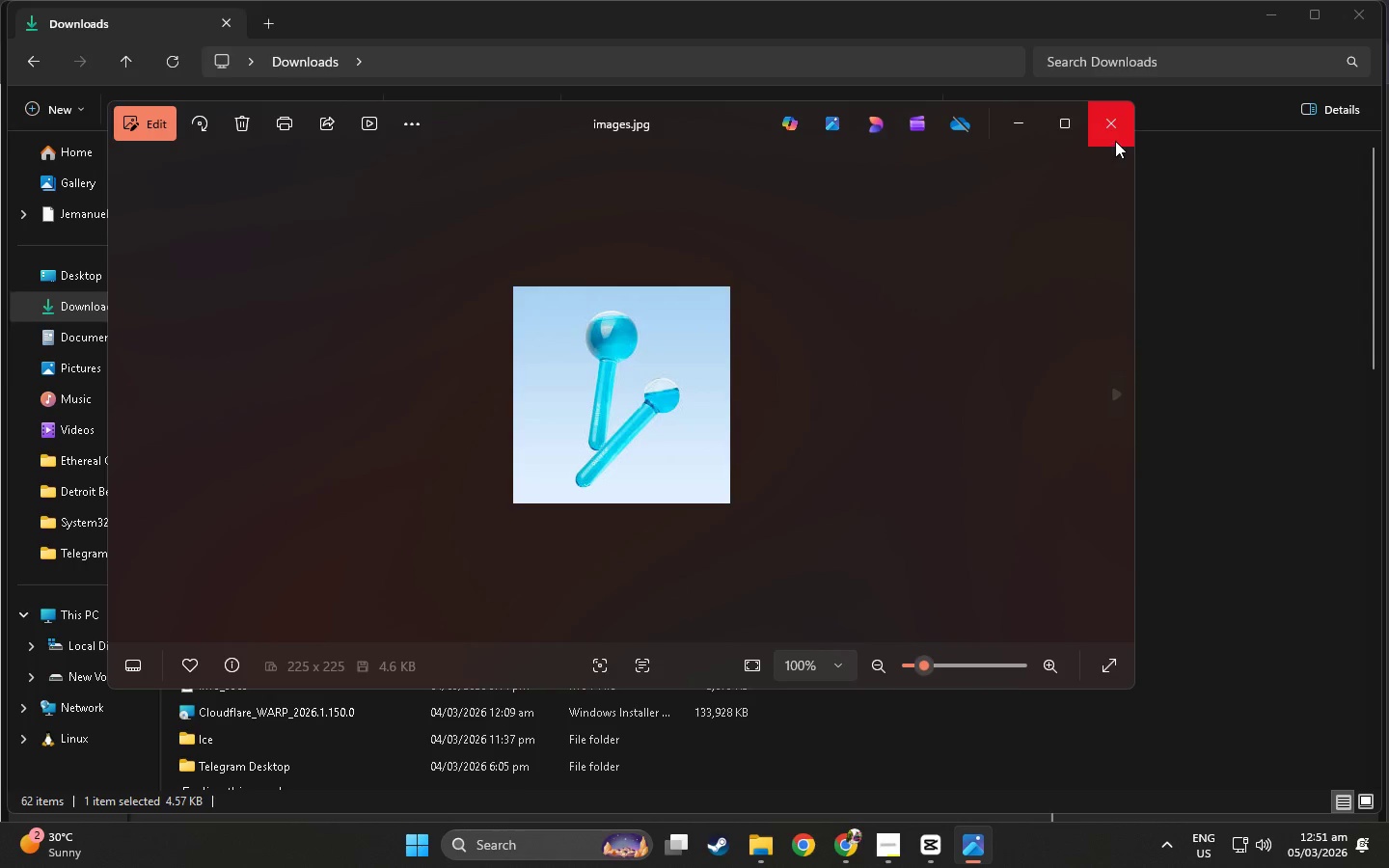 
key(Alt+Tab)
 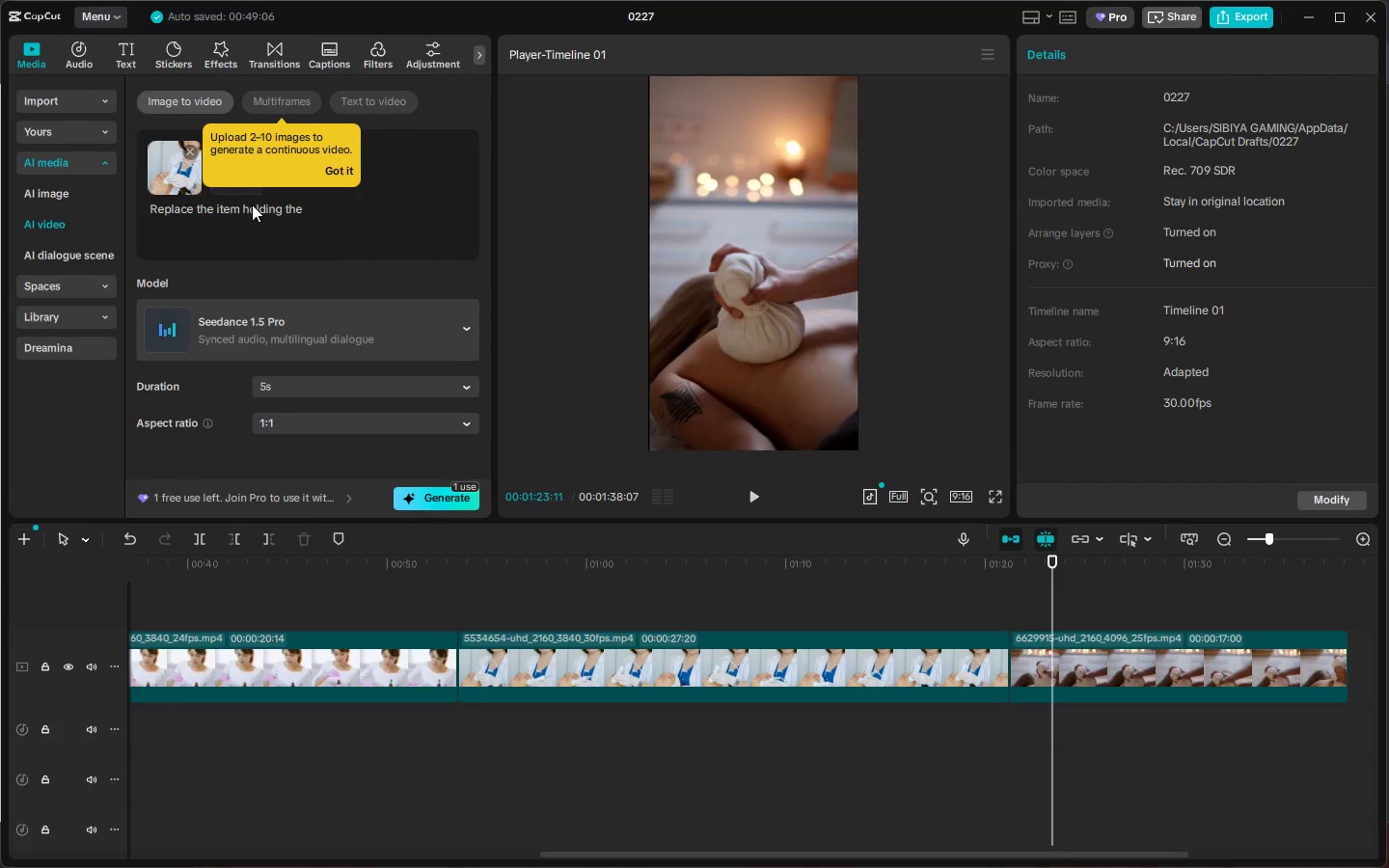 
left_click([234, 185])
 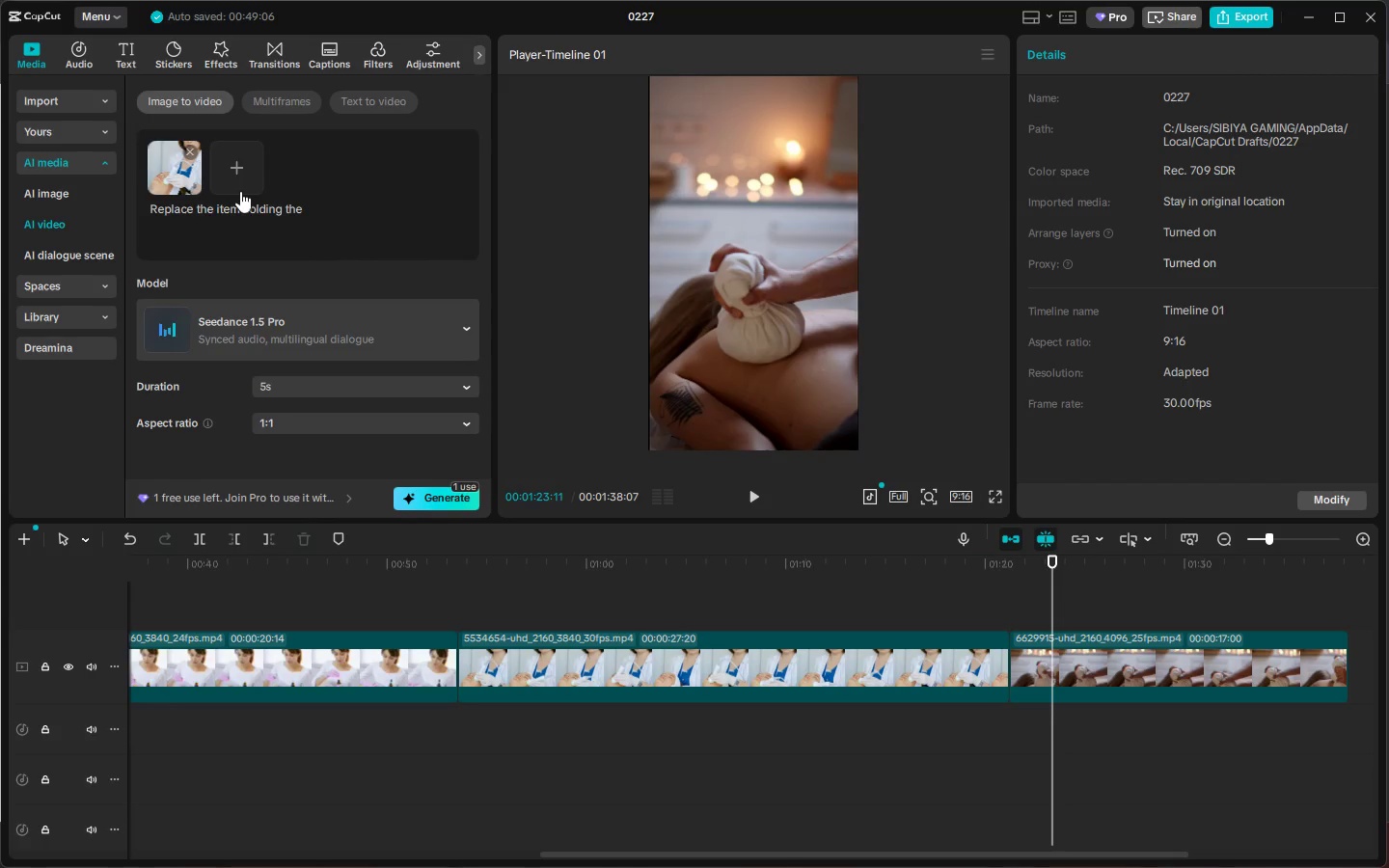 
left_click([237, 175])
 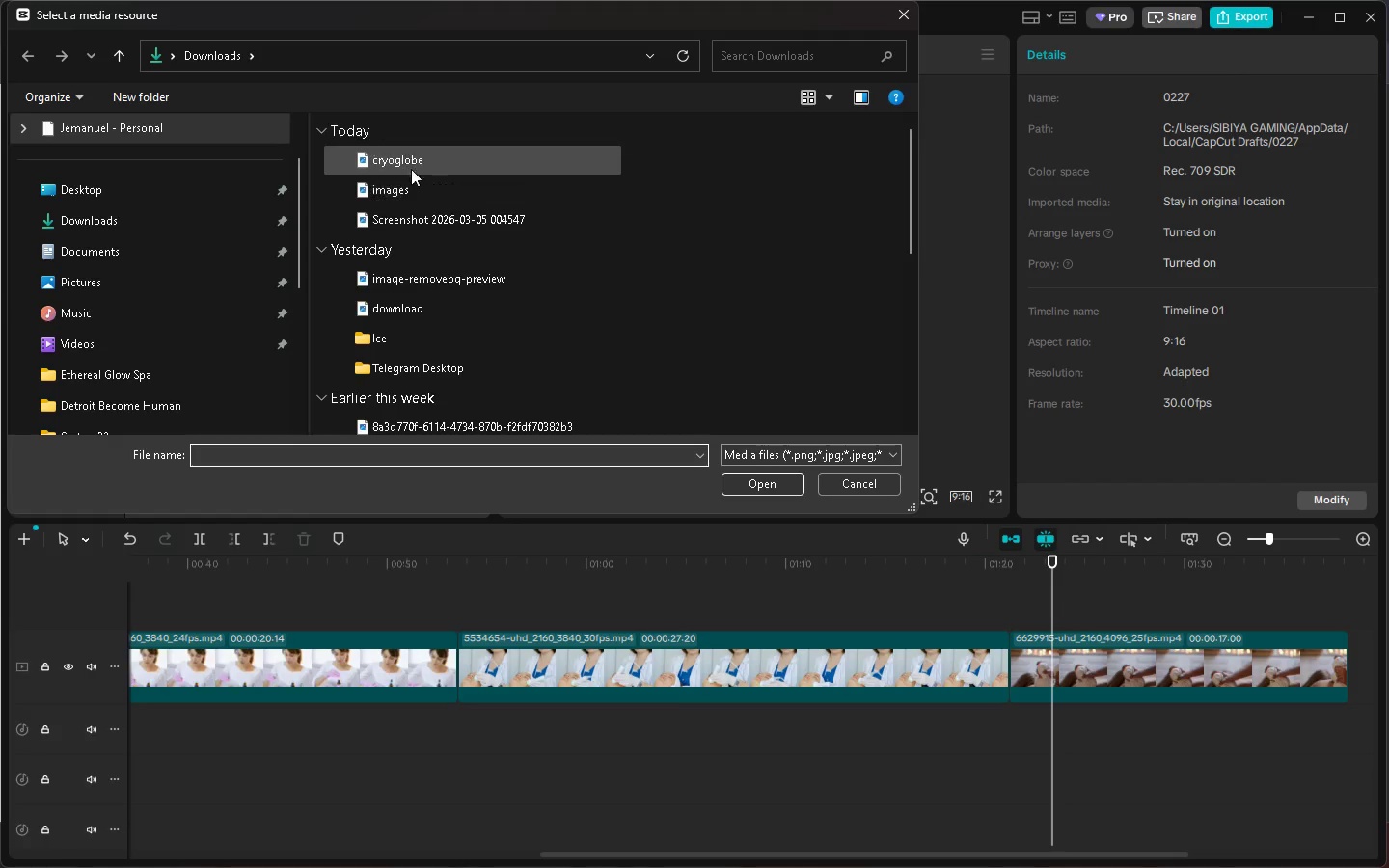 
double_click([414, 162])
 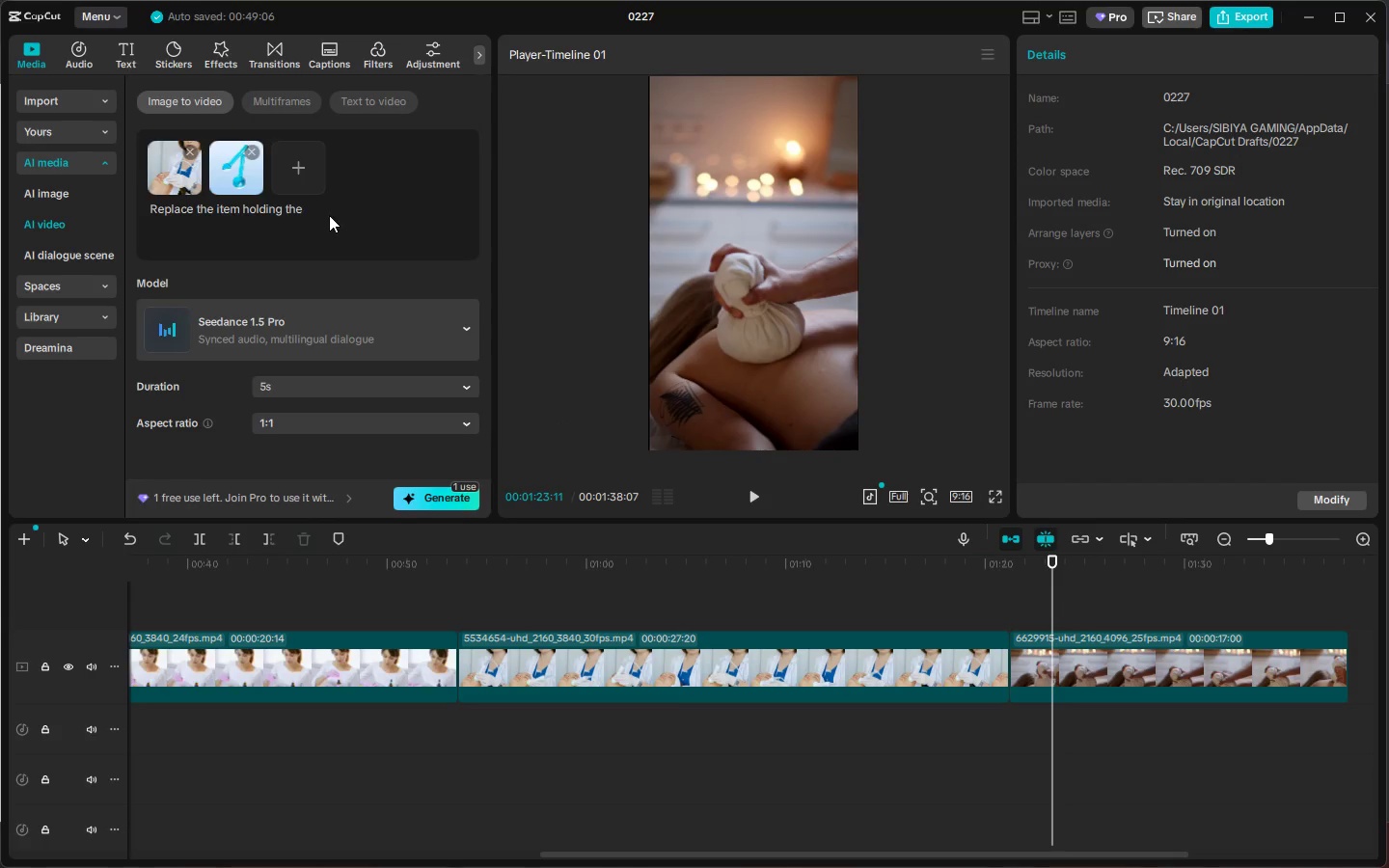 
double_click([320, 212])
 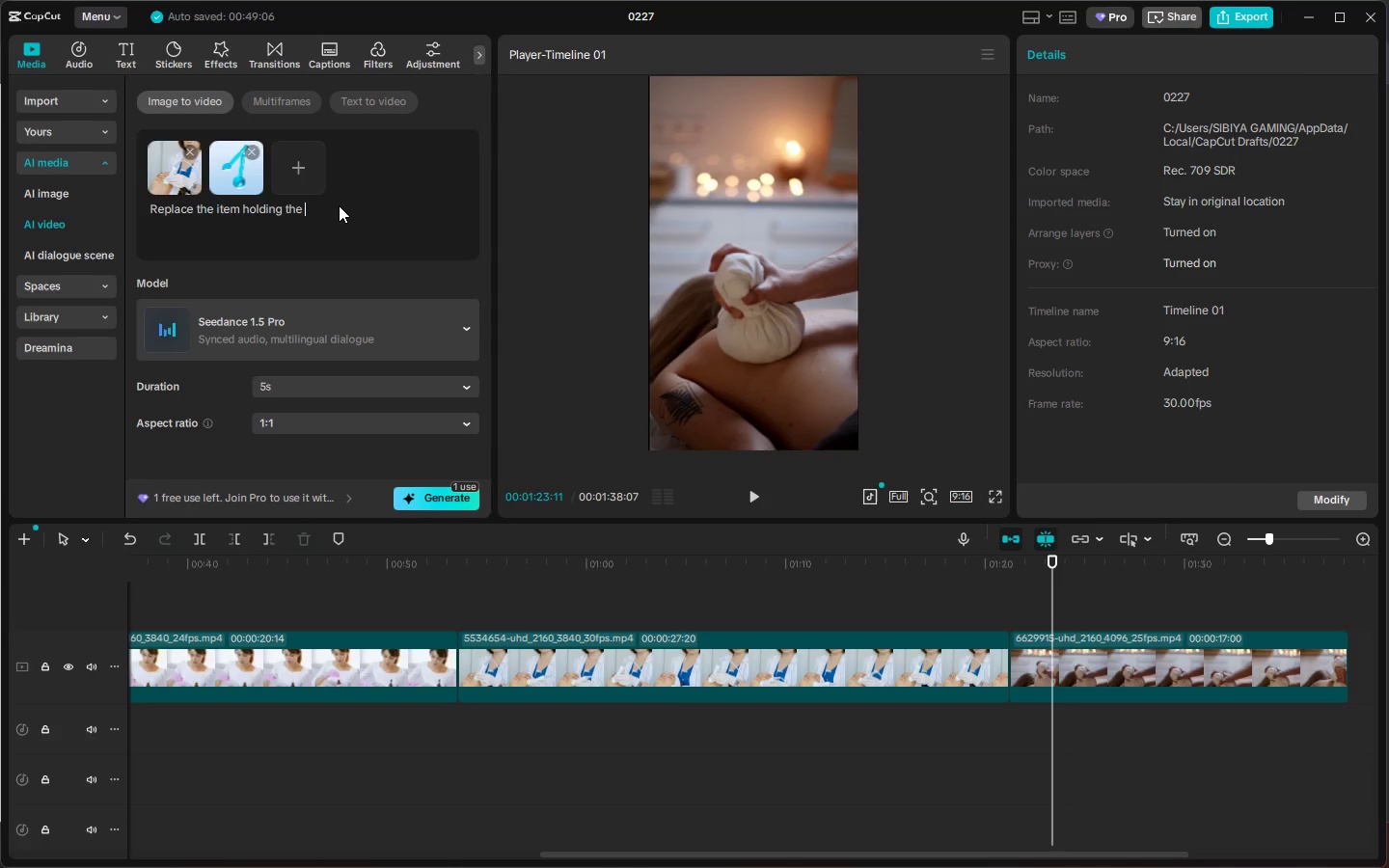 
key(Backspace)
key(Backspace)
key(Backspace)
key(Backspace)
key(Backspace)
key(Backspace)
key(Backspace)
key(Backspace)
type(the  dermatologist holding)
 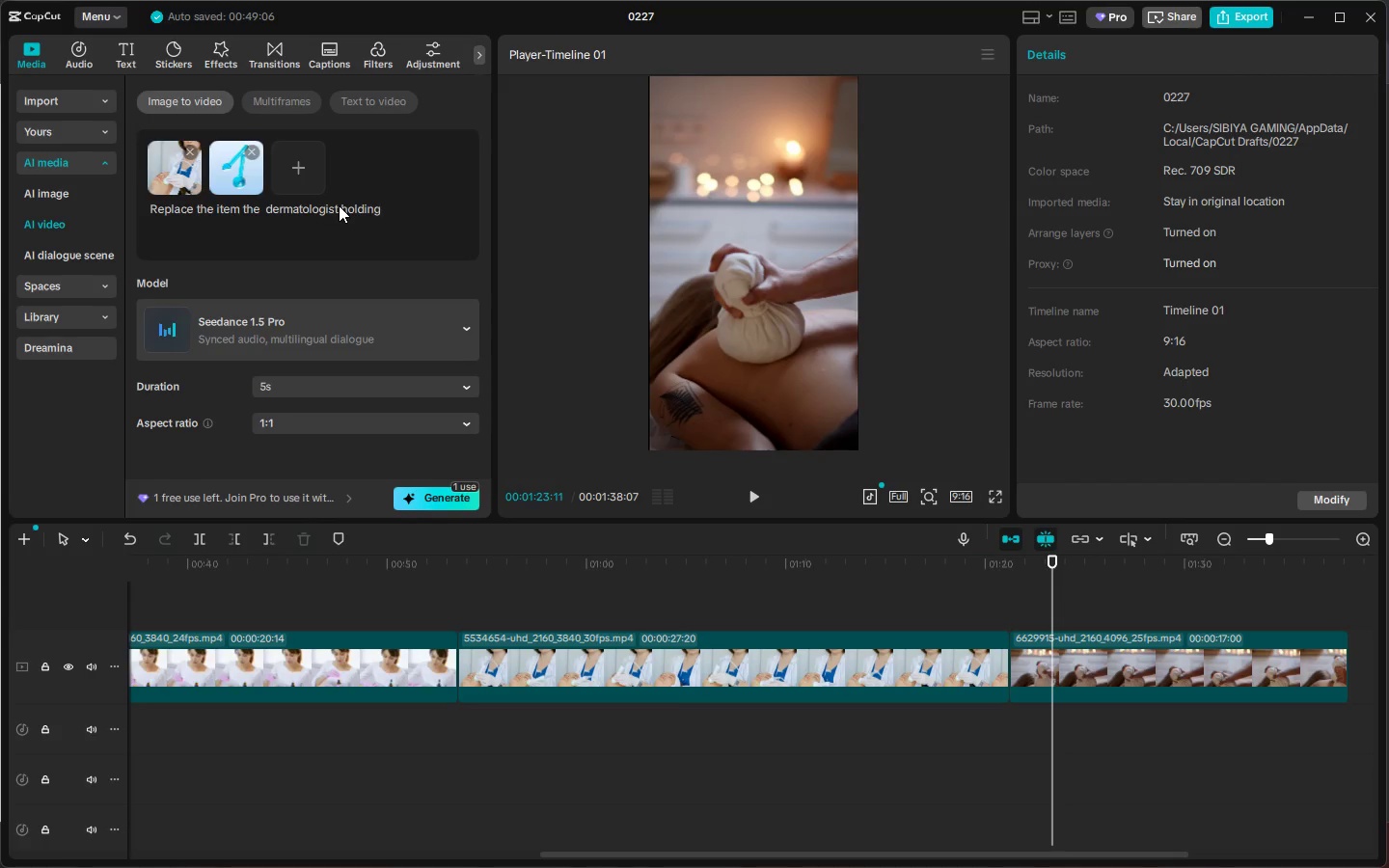 
wait(8.12)
 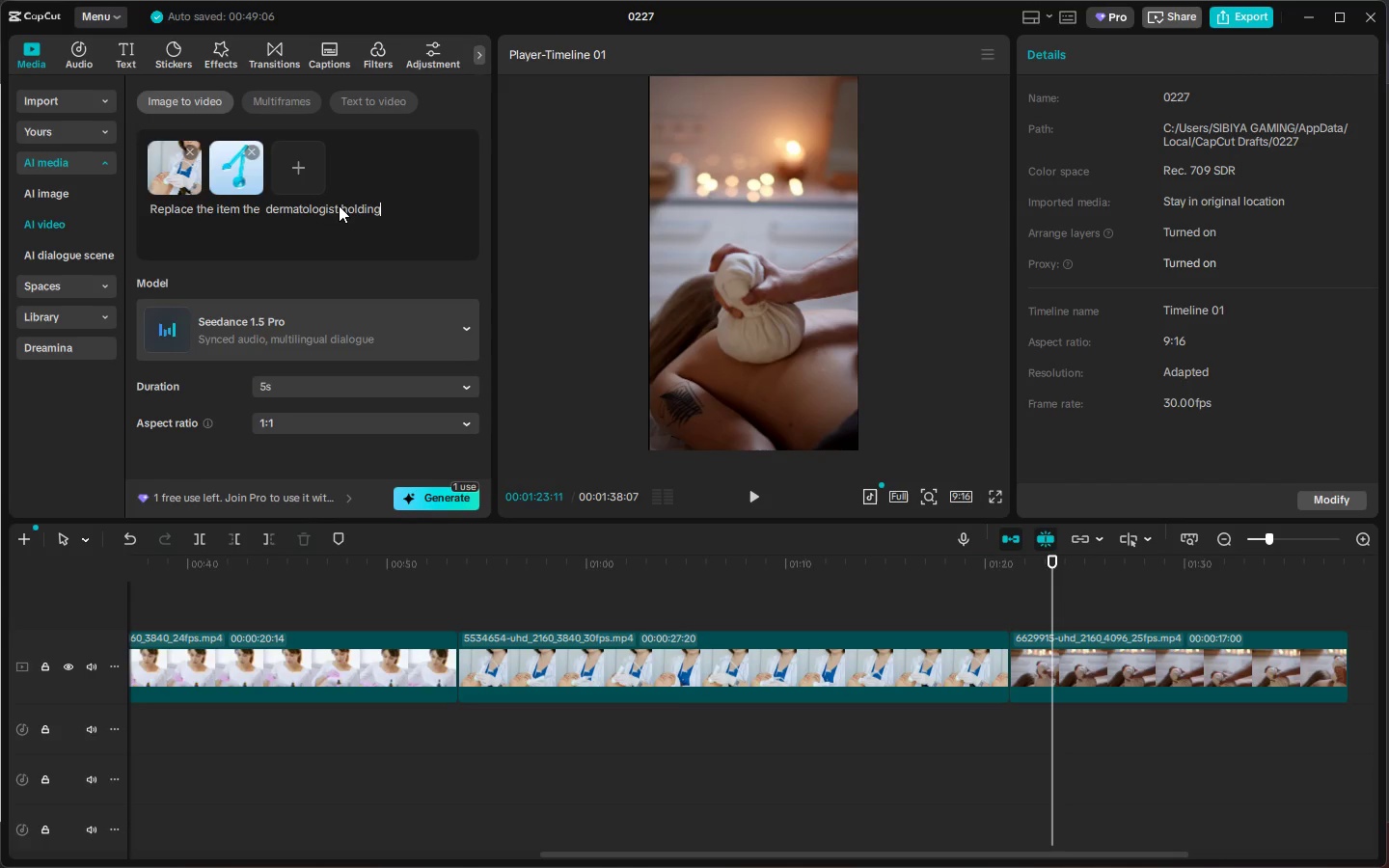 
type( with  the 2nd pi)
key(Backspace)
key(Backspace)
type(image)
 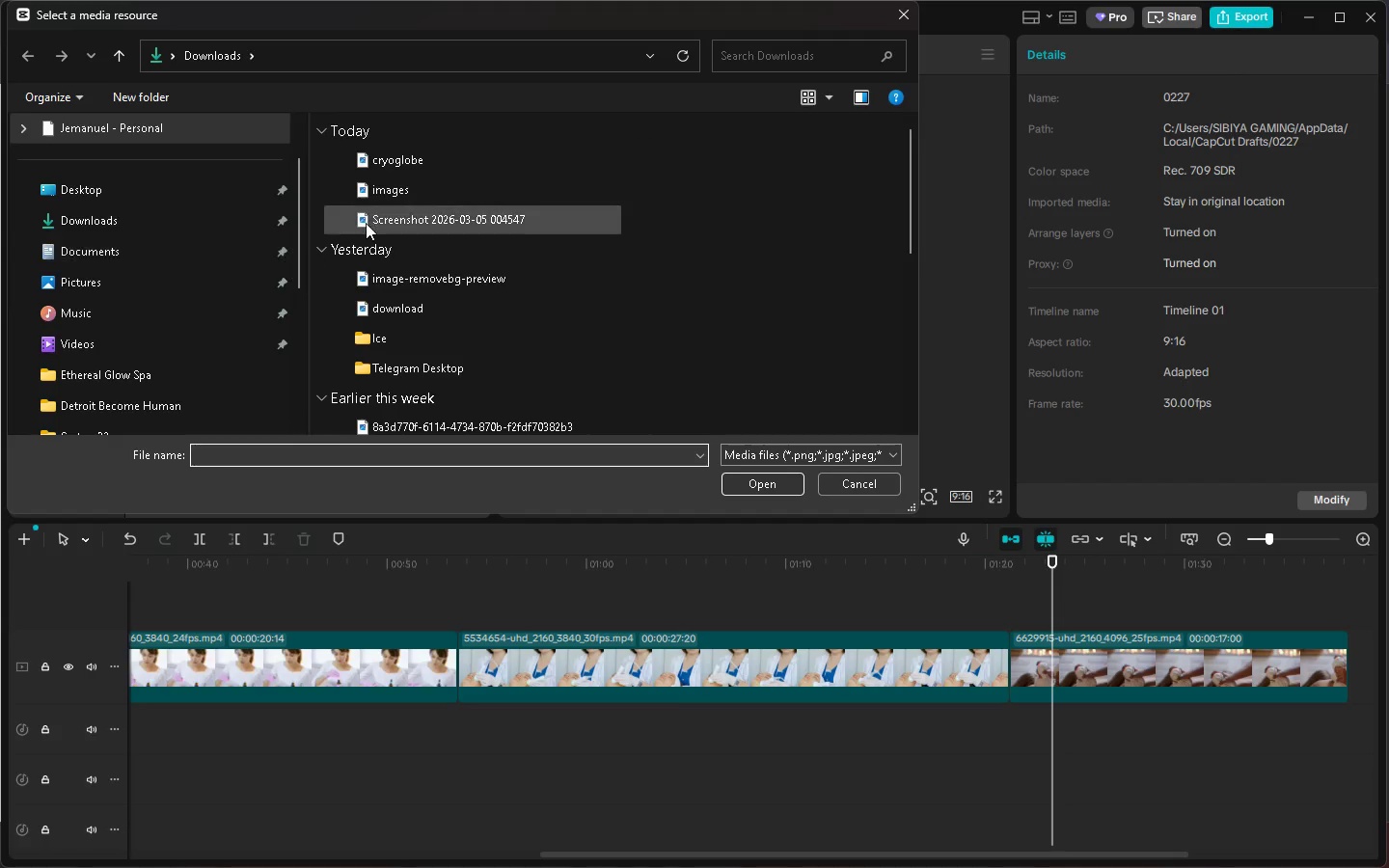 
mouse_move([425, 232])
 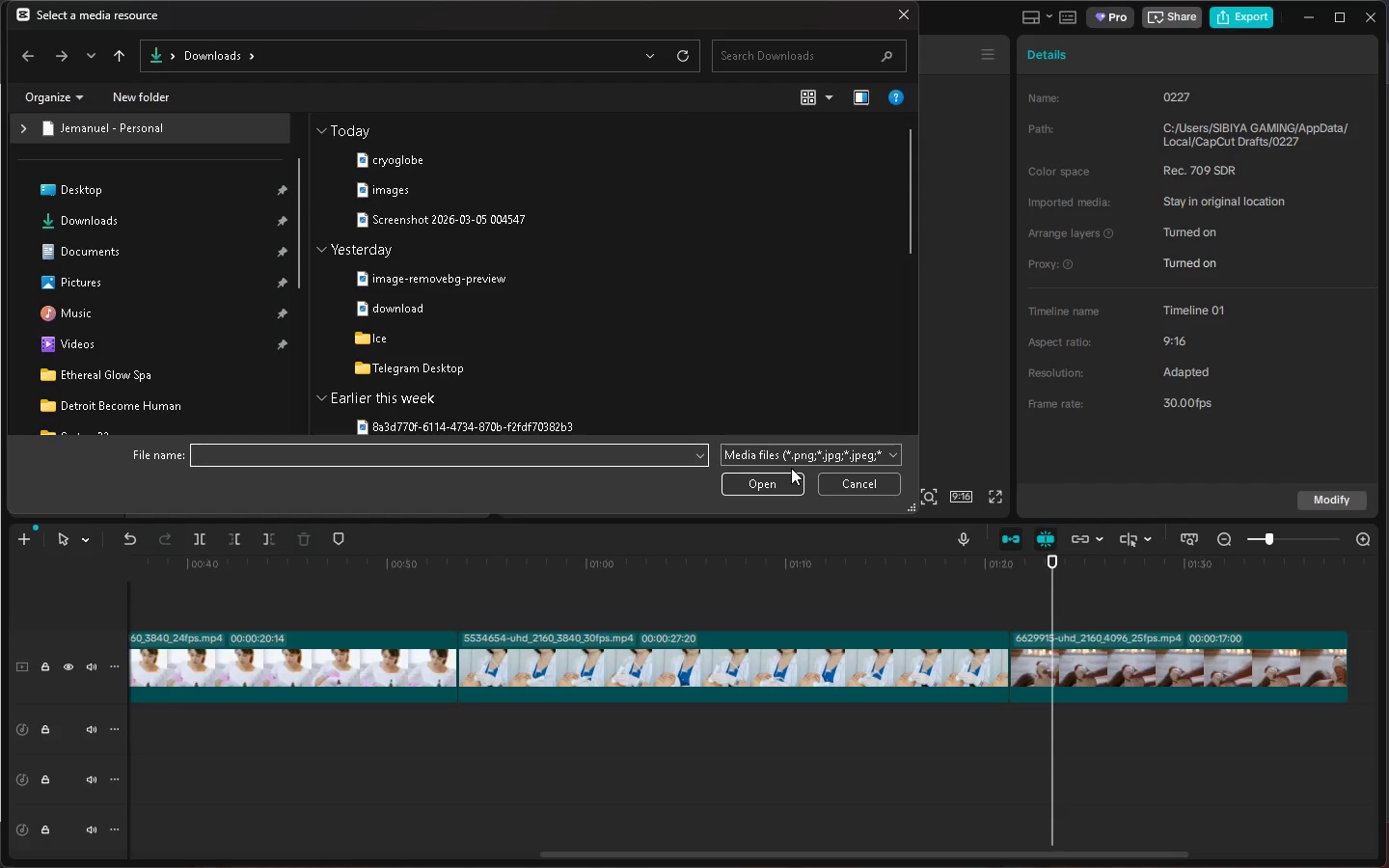 
left_click([794, 459])
 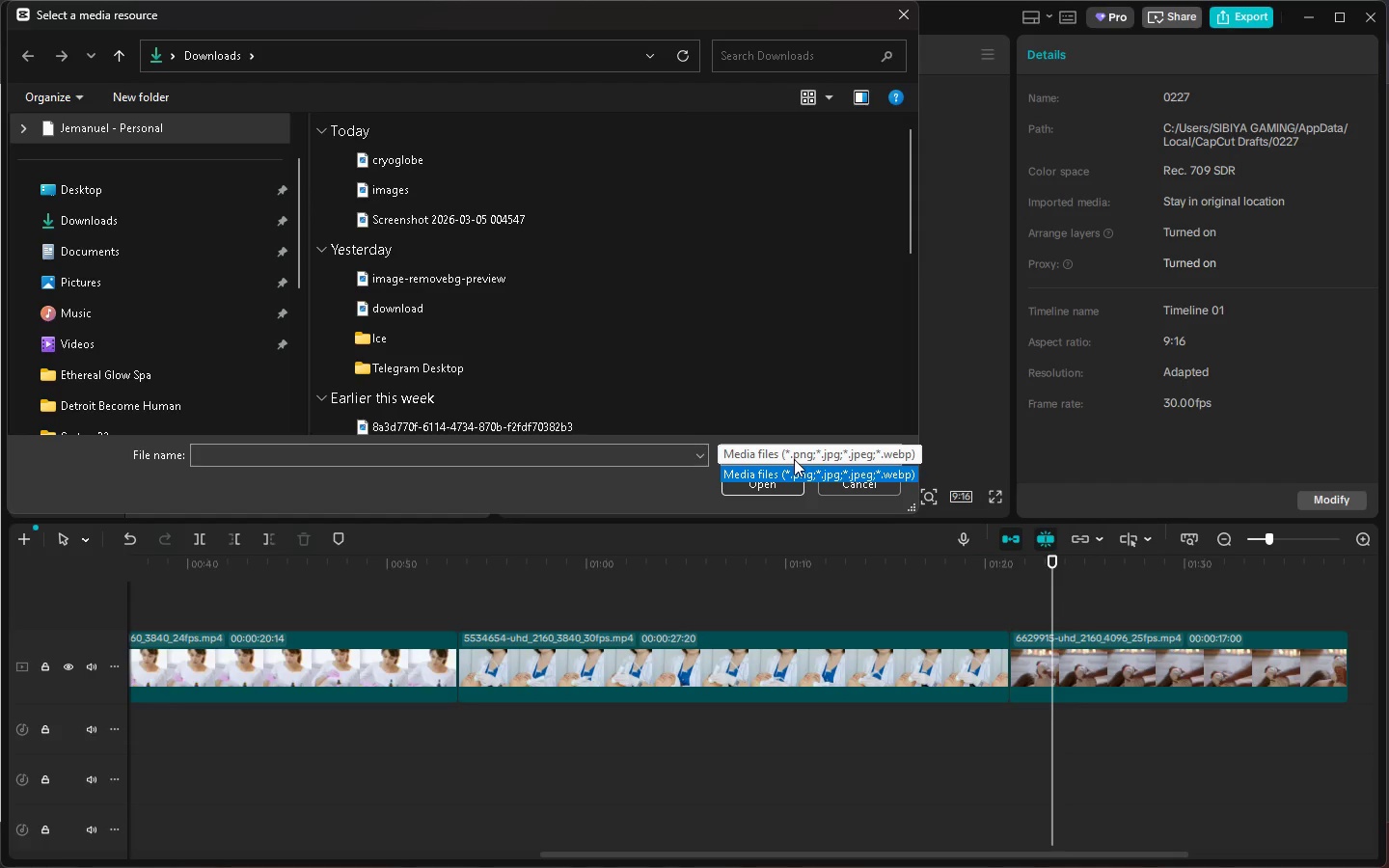 
left_click([794, 459])
 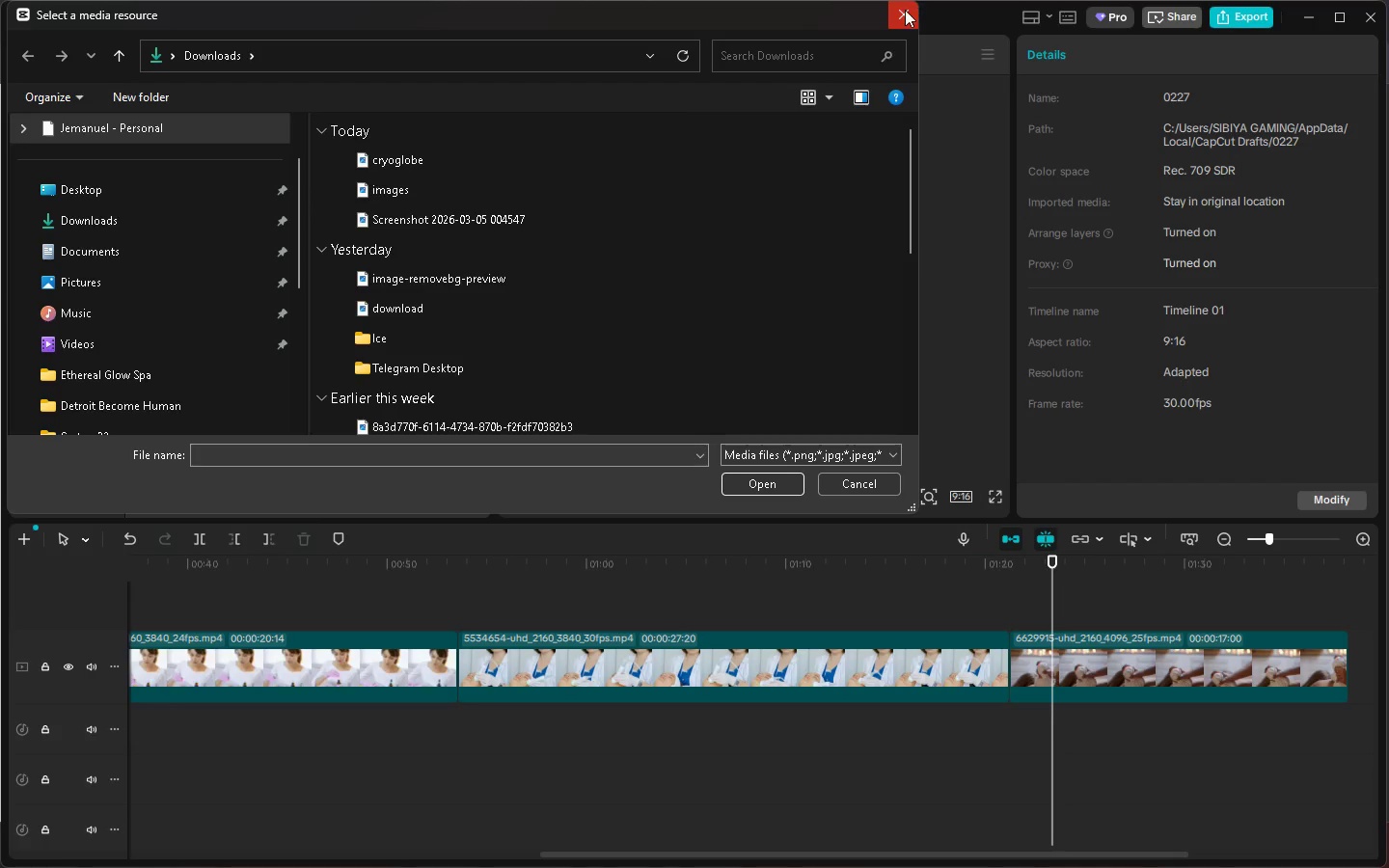 
left_click([905, 10])
 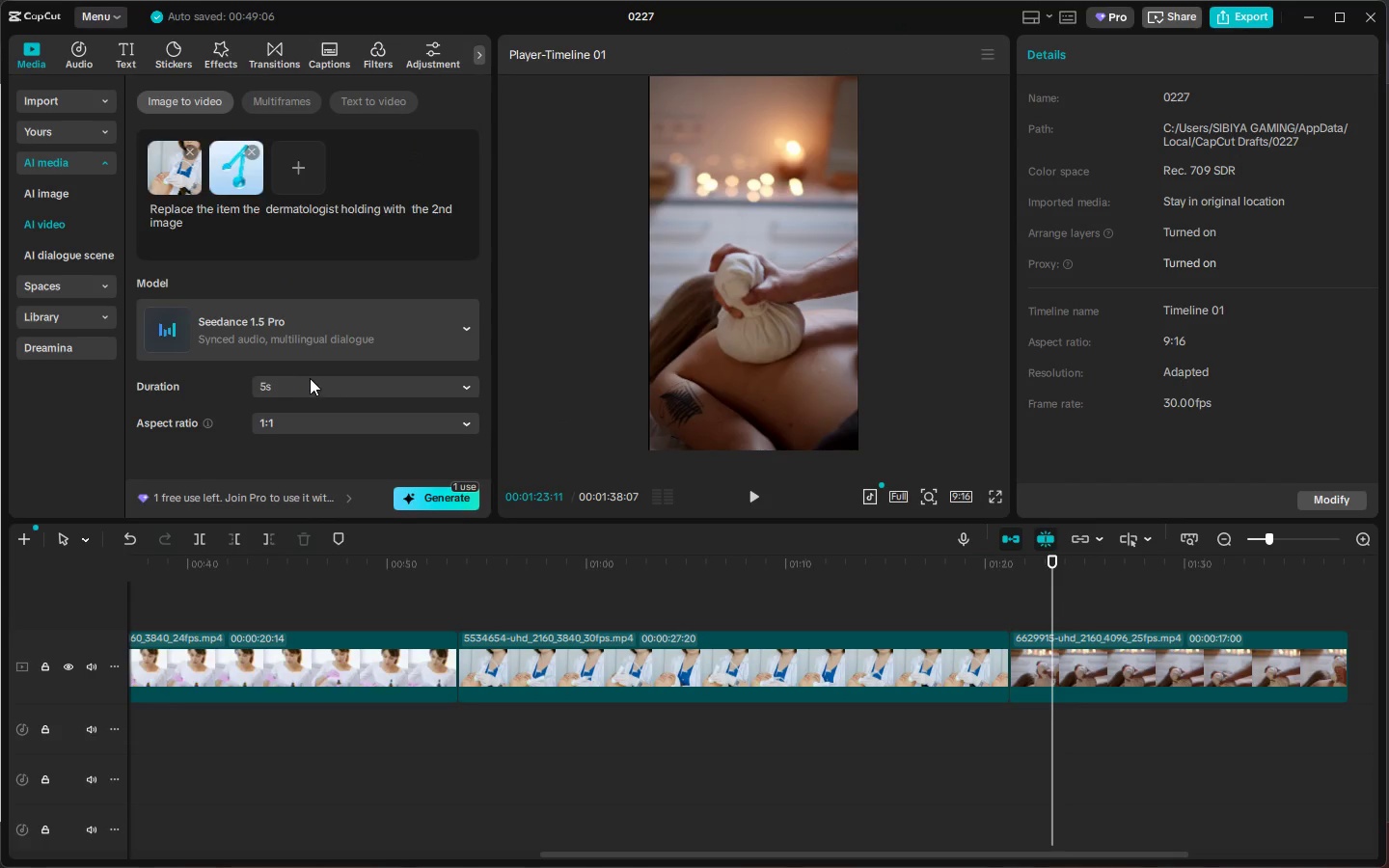 
left_click([374, 421])
 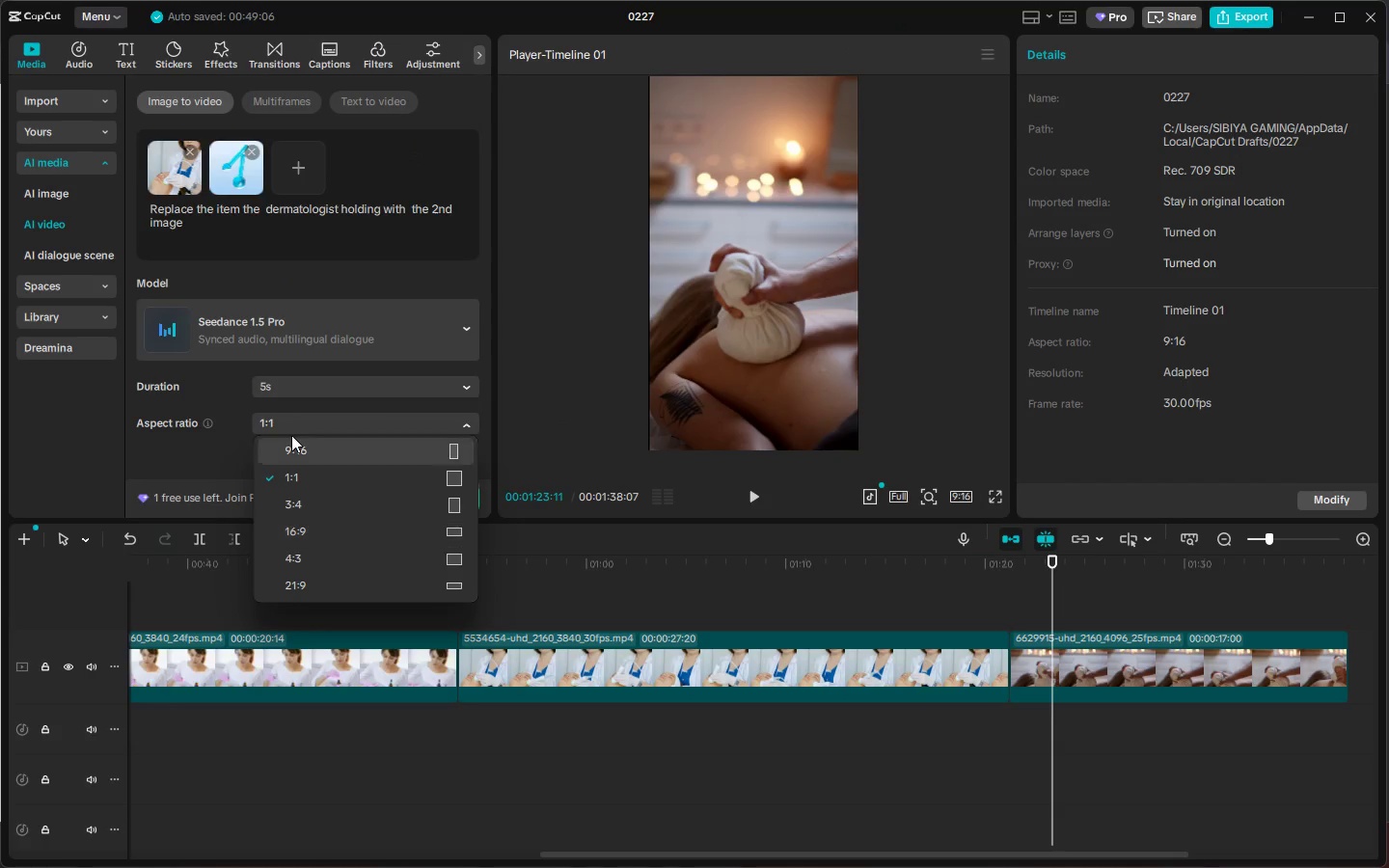 
left_click([300, 447])
 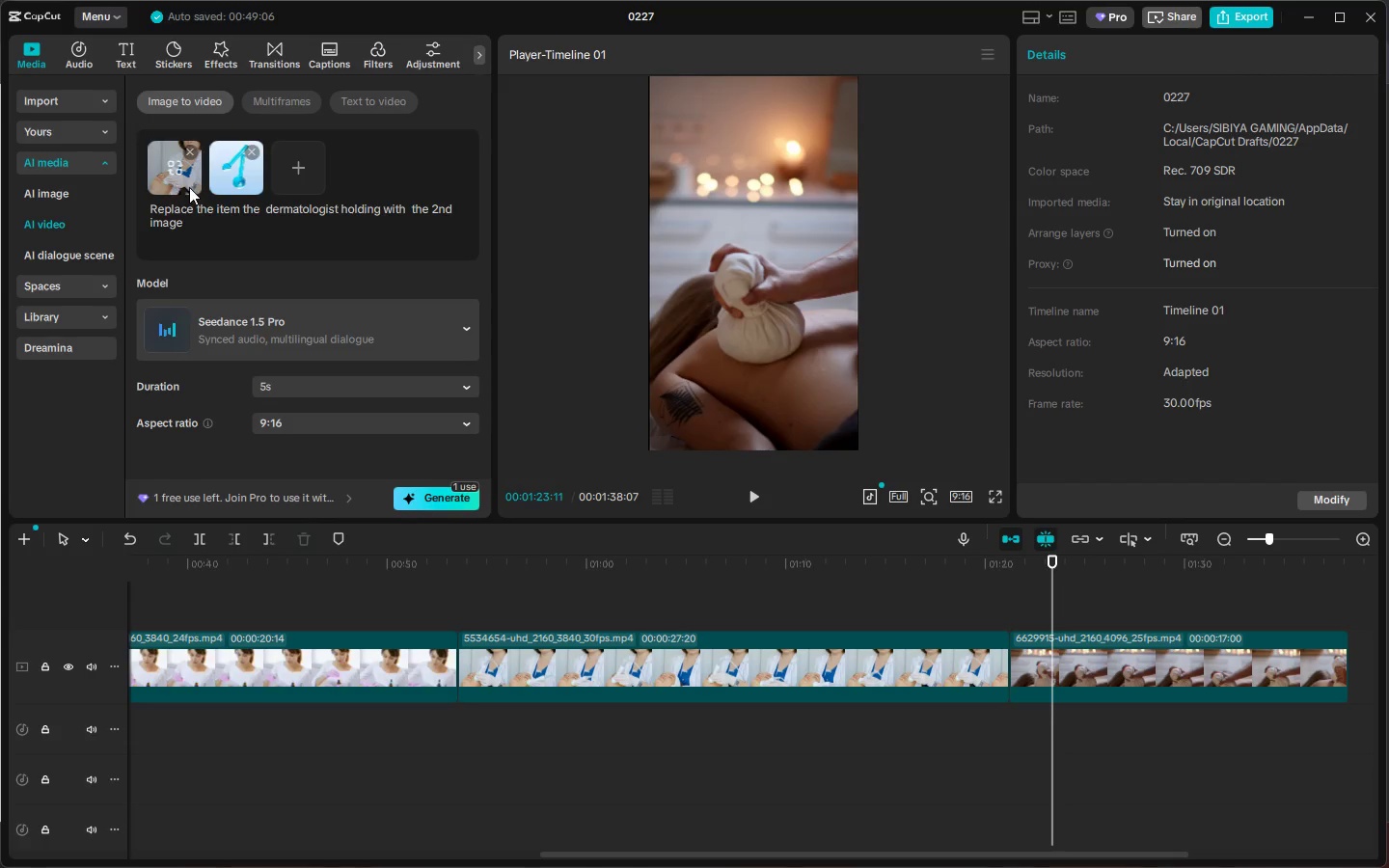 
wait(8.44)
 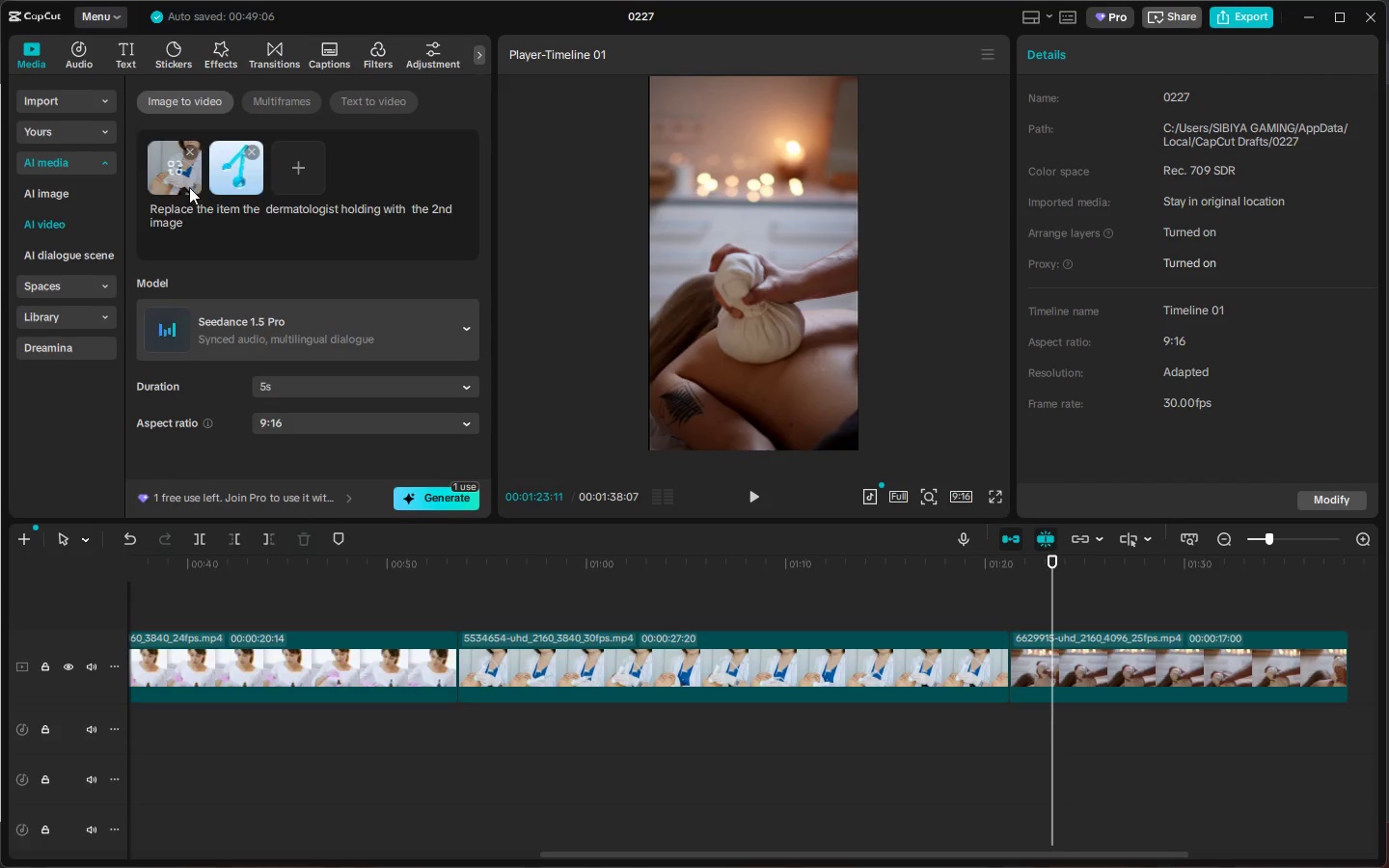 
left_click([451, 491])
 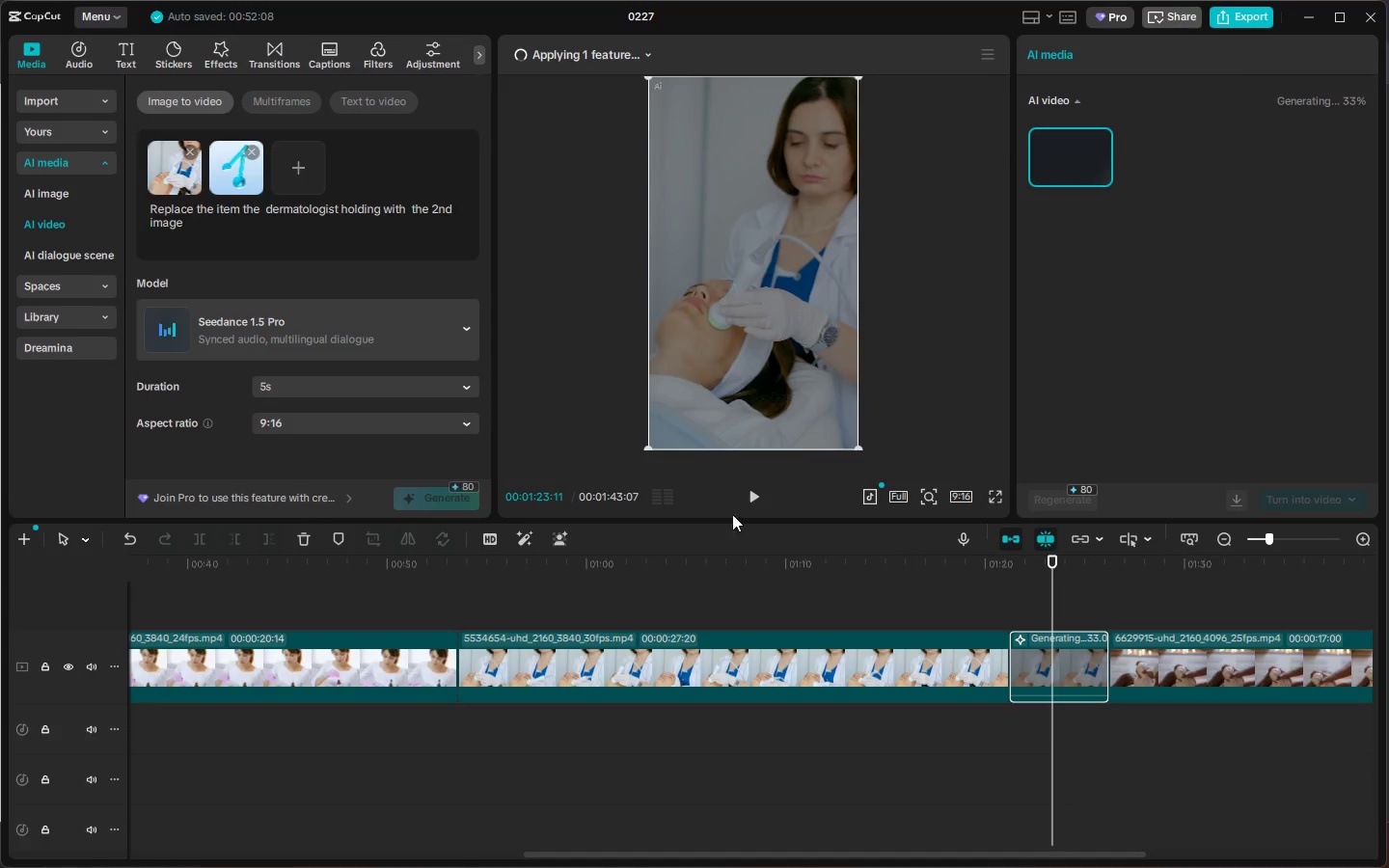 
wait(42.2)
 